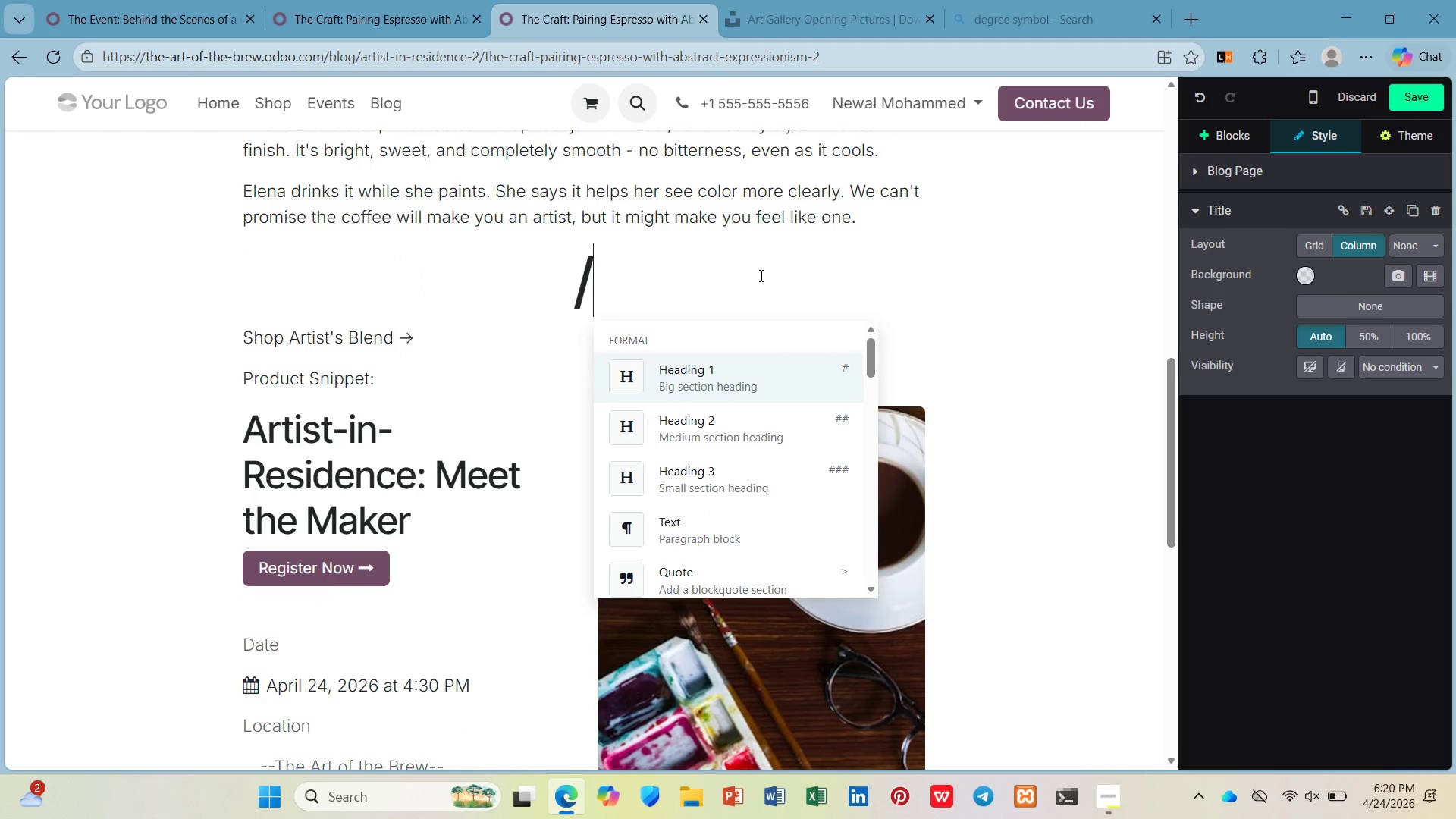 
key(P)
 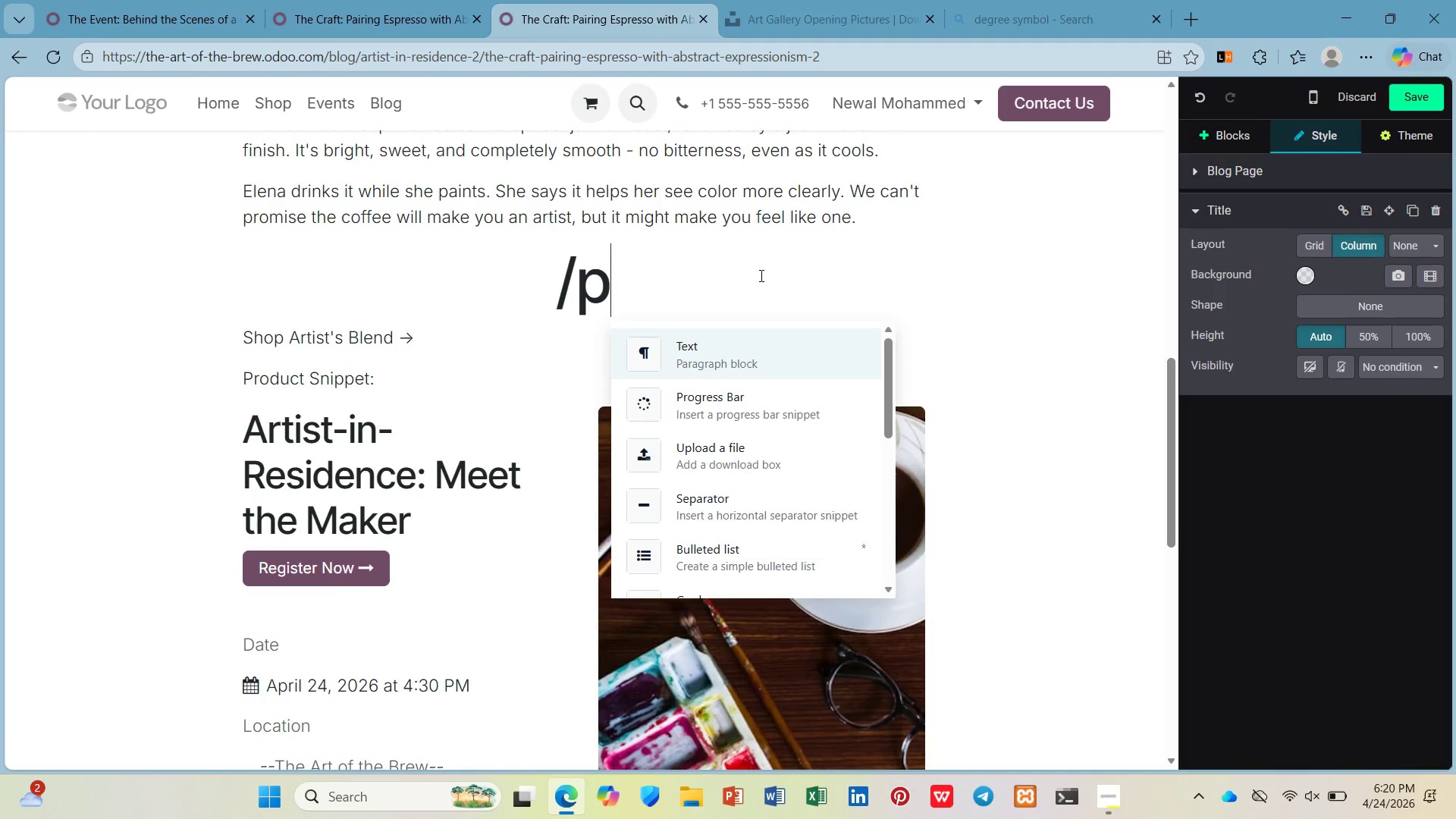 
key(Enter)
 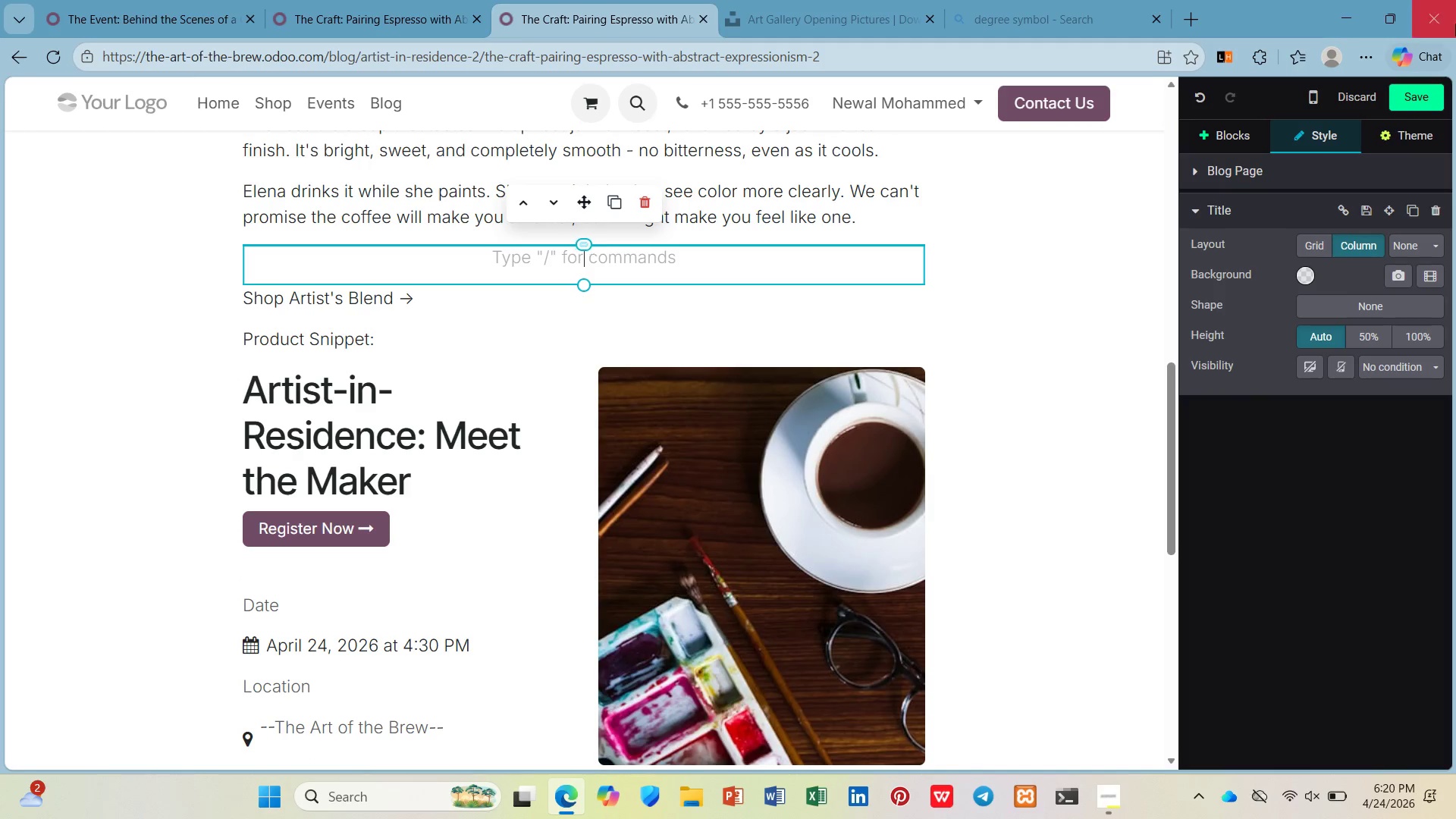 
left_click([1209, 160])
 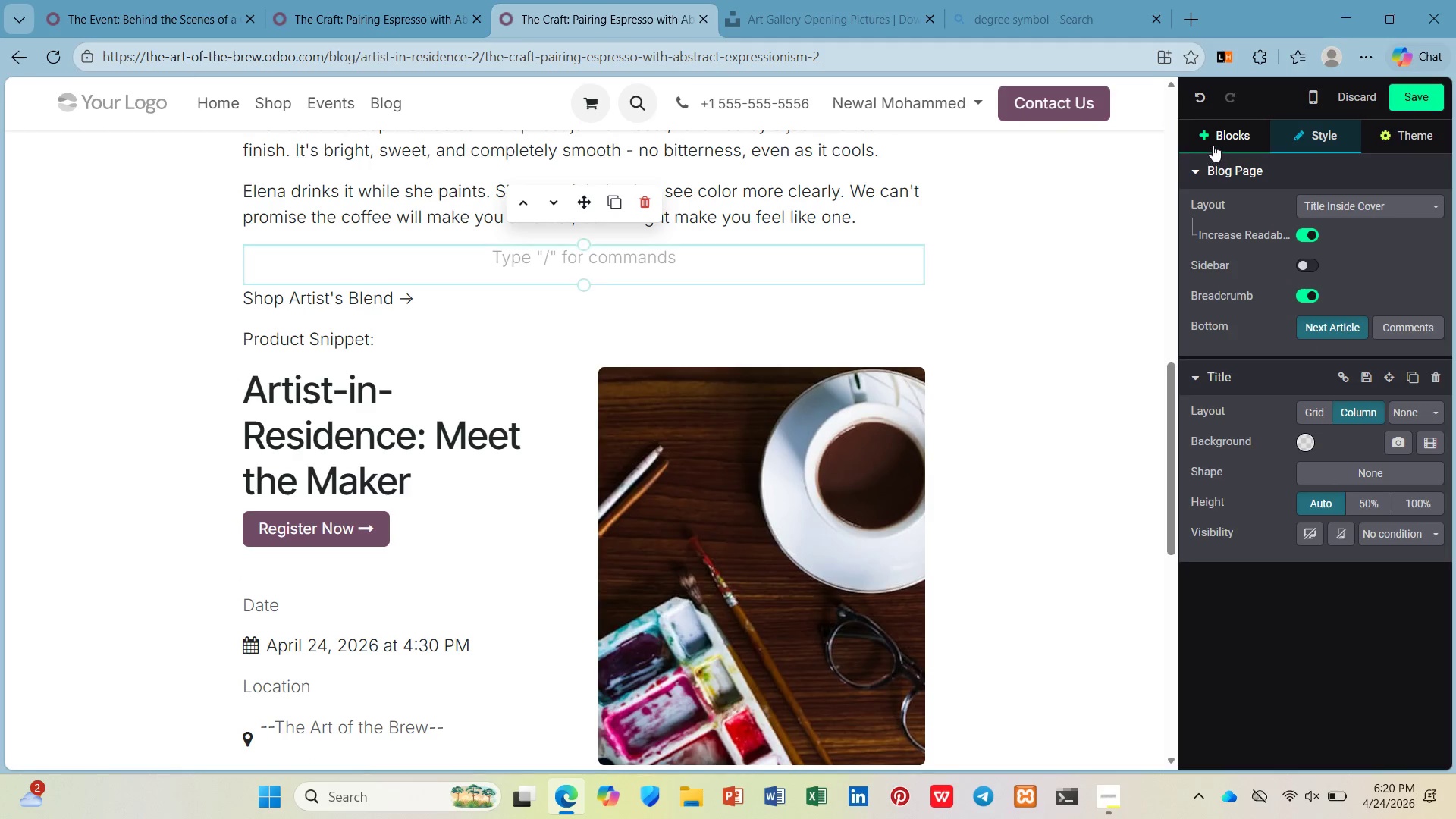 
left_click([1213, 145])
 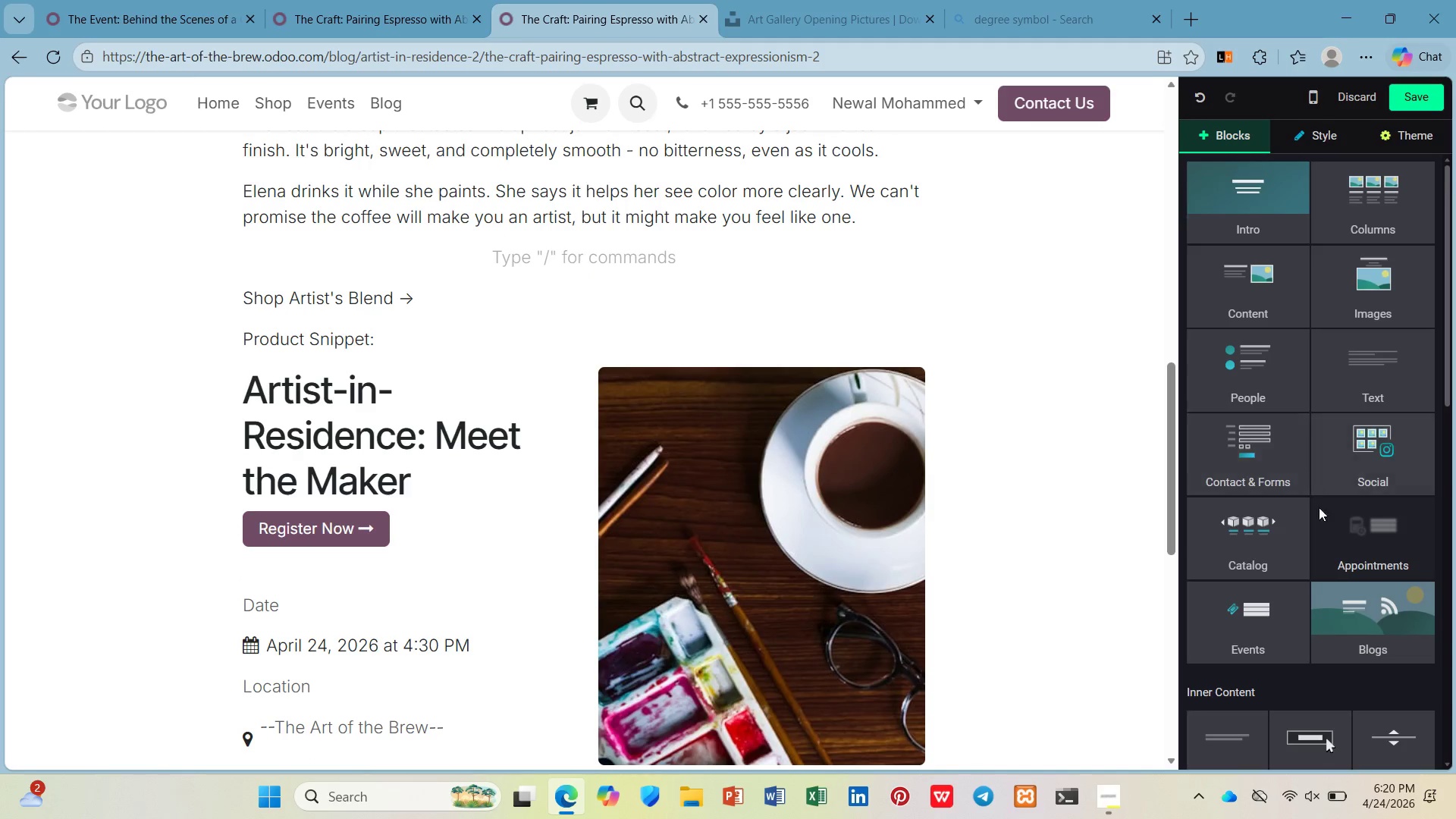 
scroll: coordinate [1322, 543], scroll_direction: down, amount: 1.0
 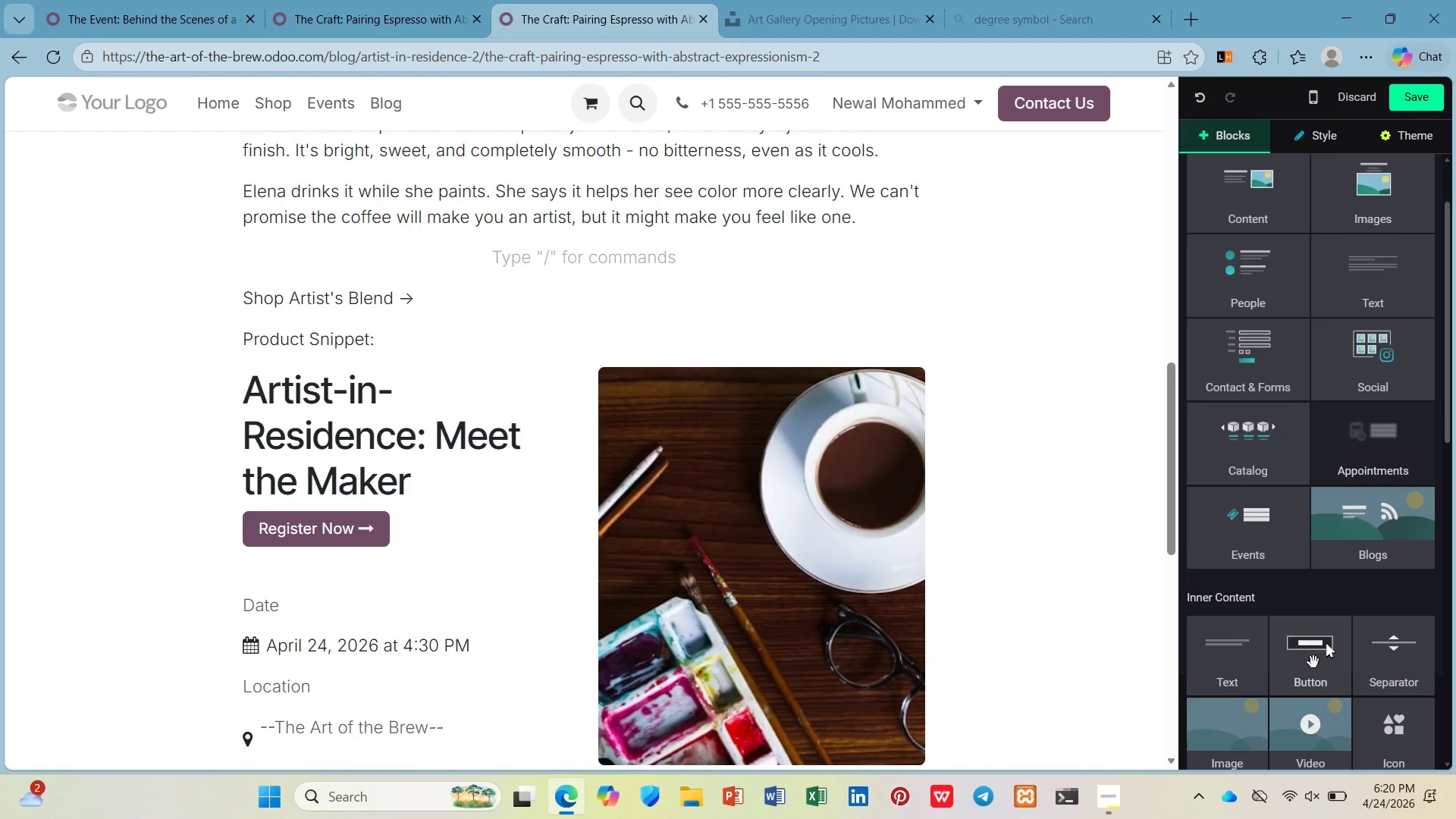 
left_click_drag(start_coordinate=[1315, 670], to_coordinate=[500, 257])
 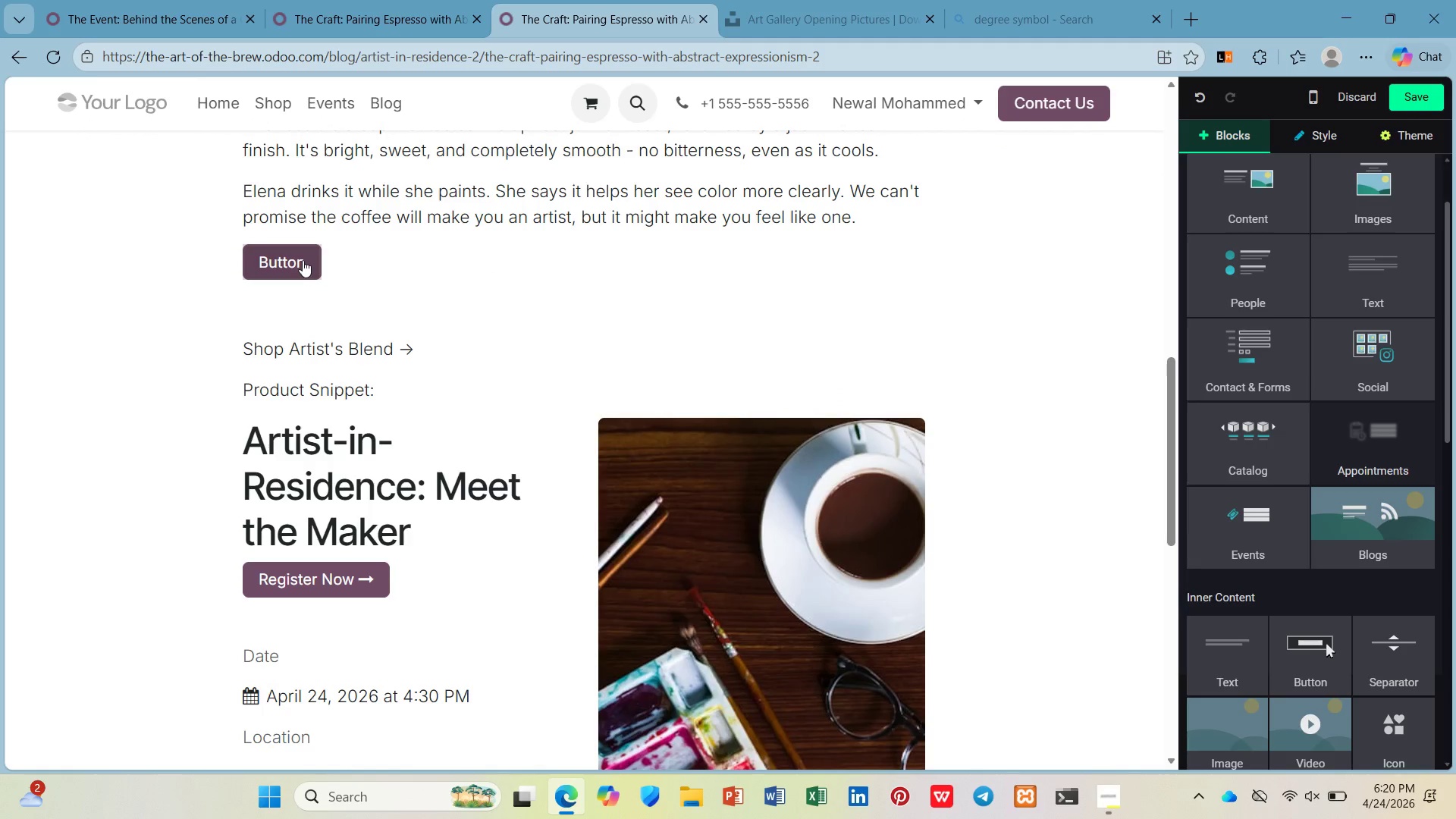 
left_click([303, 259])
 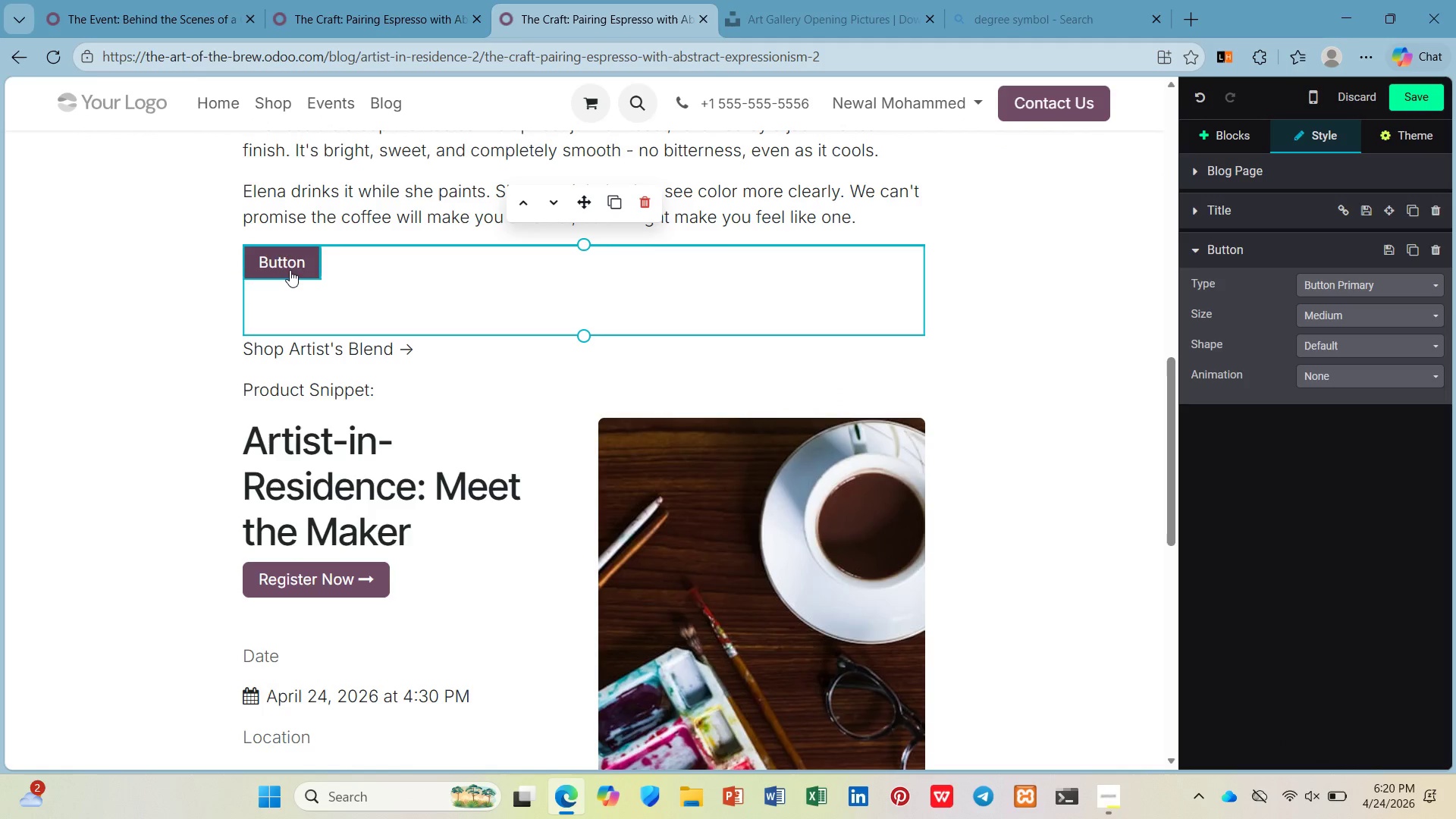 
left_click([287, 270])
 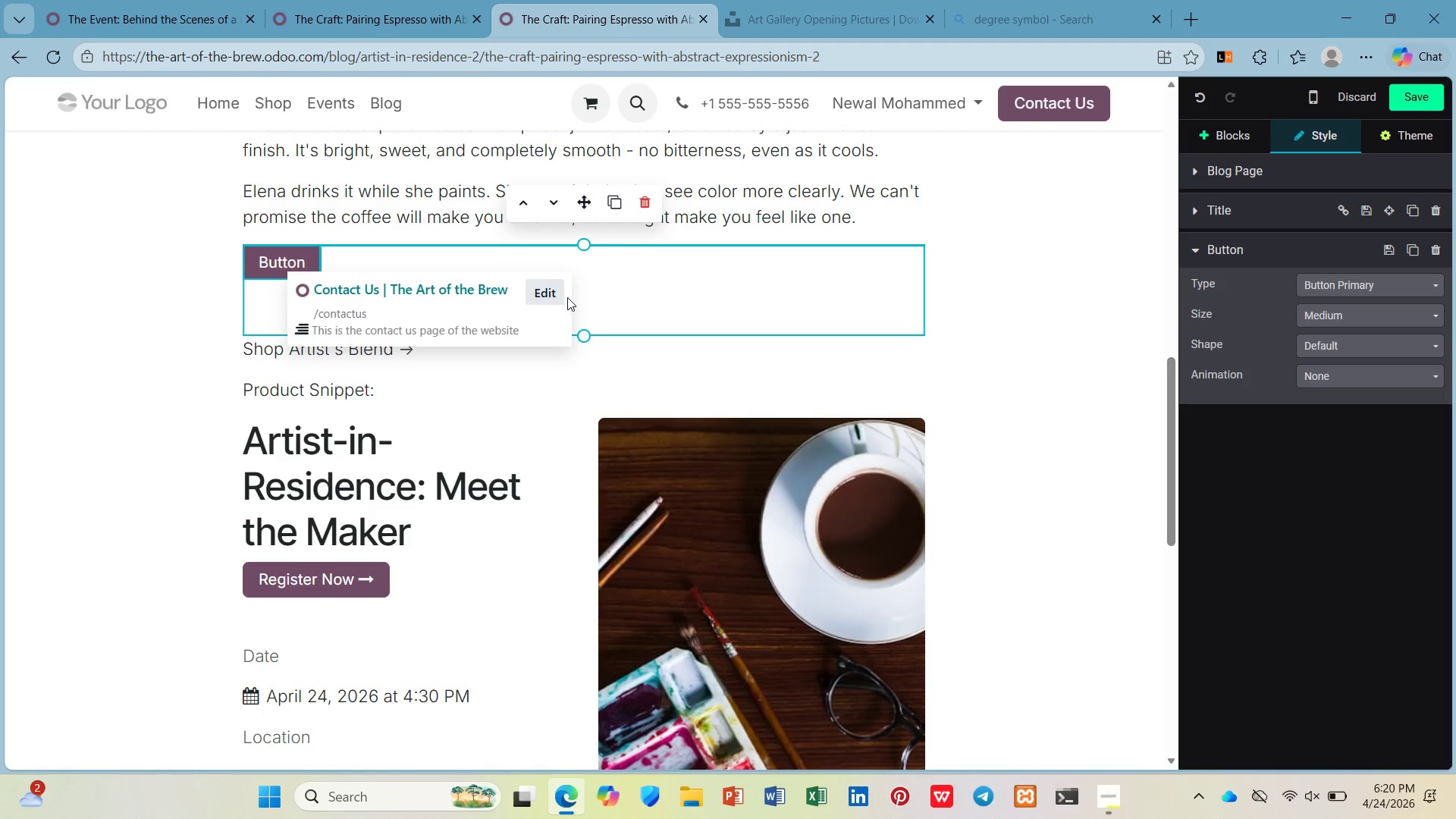 
double_click([550, 289])
 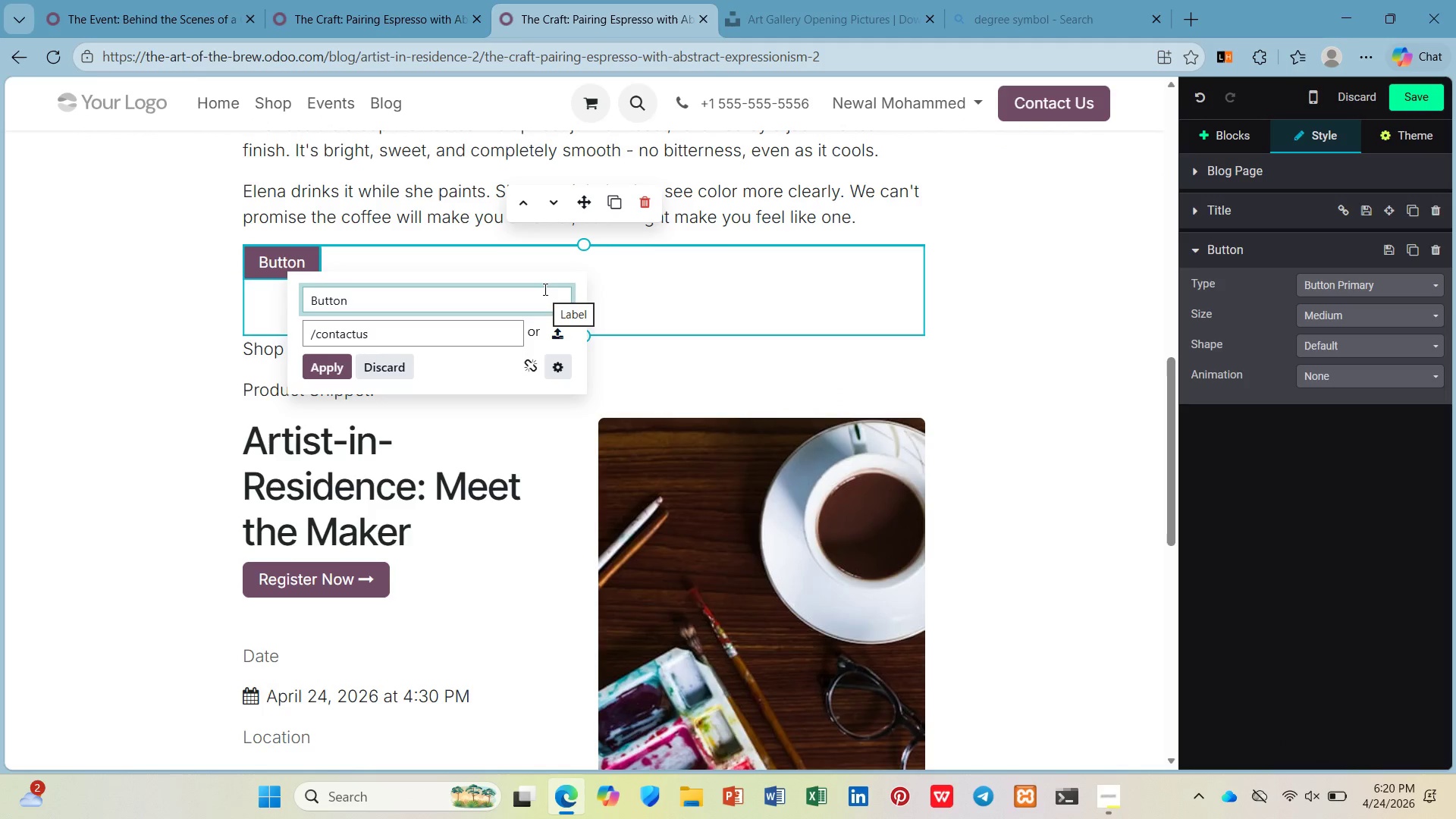 
hold_key(key=Backspace, duration=0.84)
 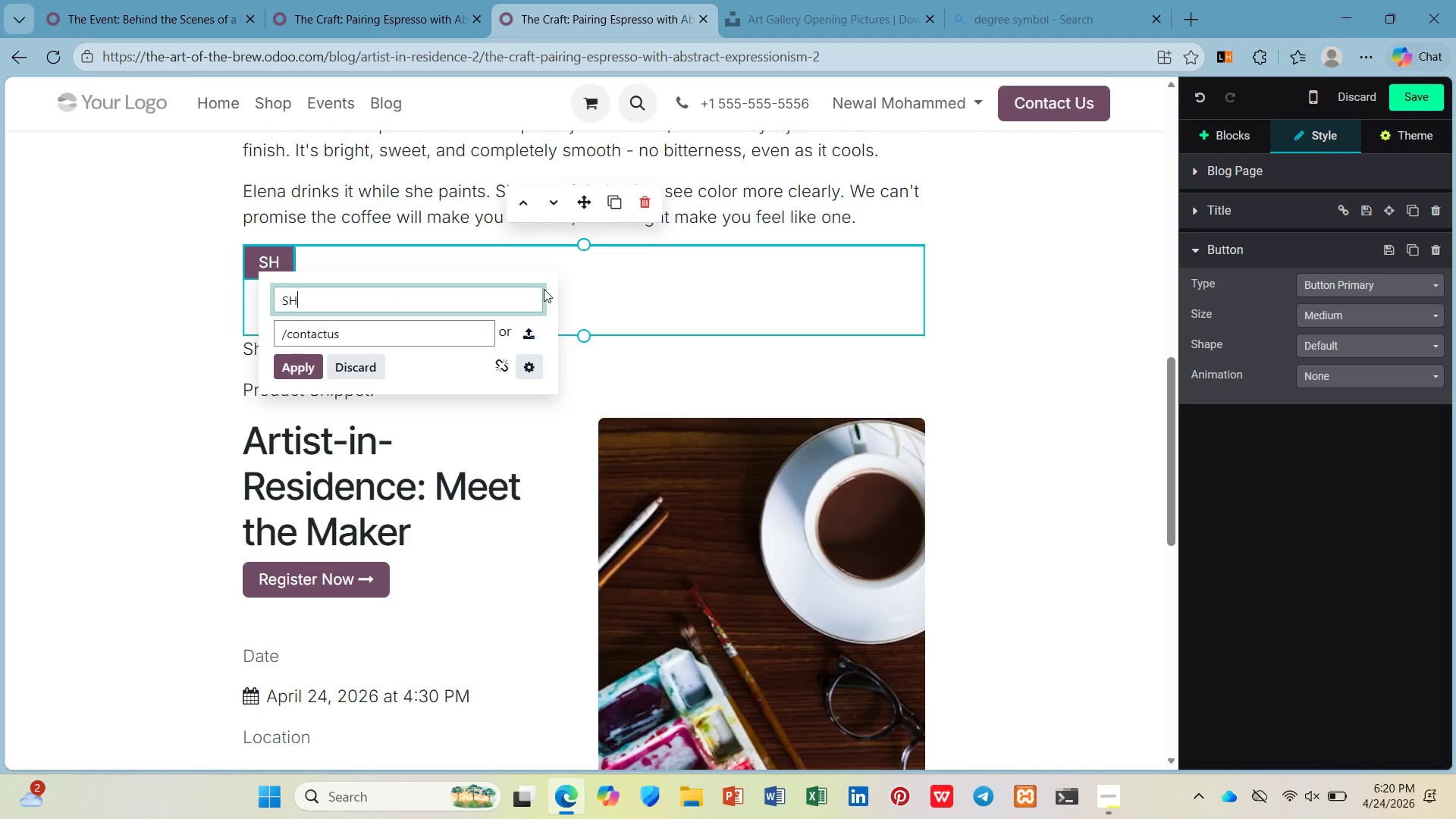 
type(SHop A)
key(Backspace)
key(Backspace)
key(Backspace)
key(Backspace)
key(Backspace)
type(hop Artist'a s)
key(Backspace)
key(Backspace)
key(Backspace)
 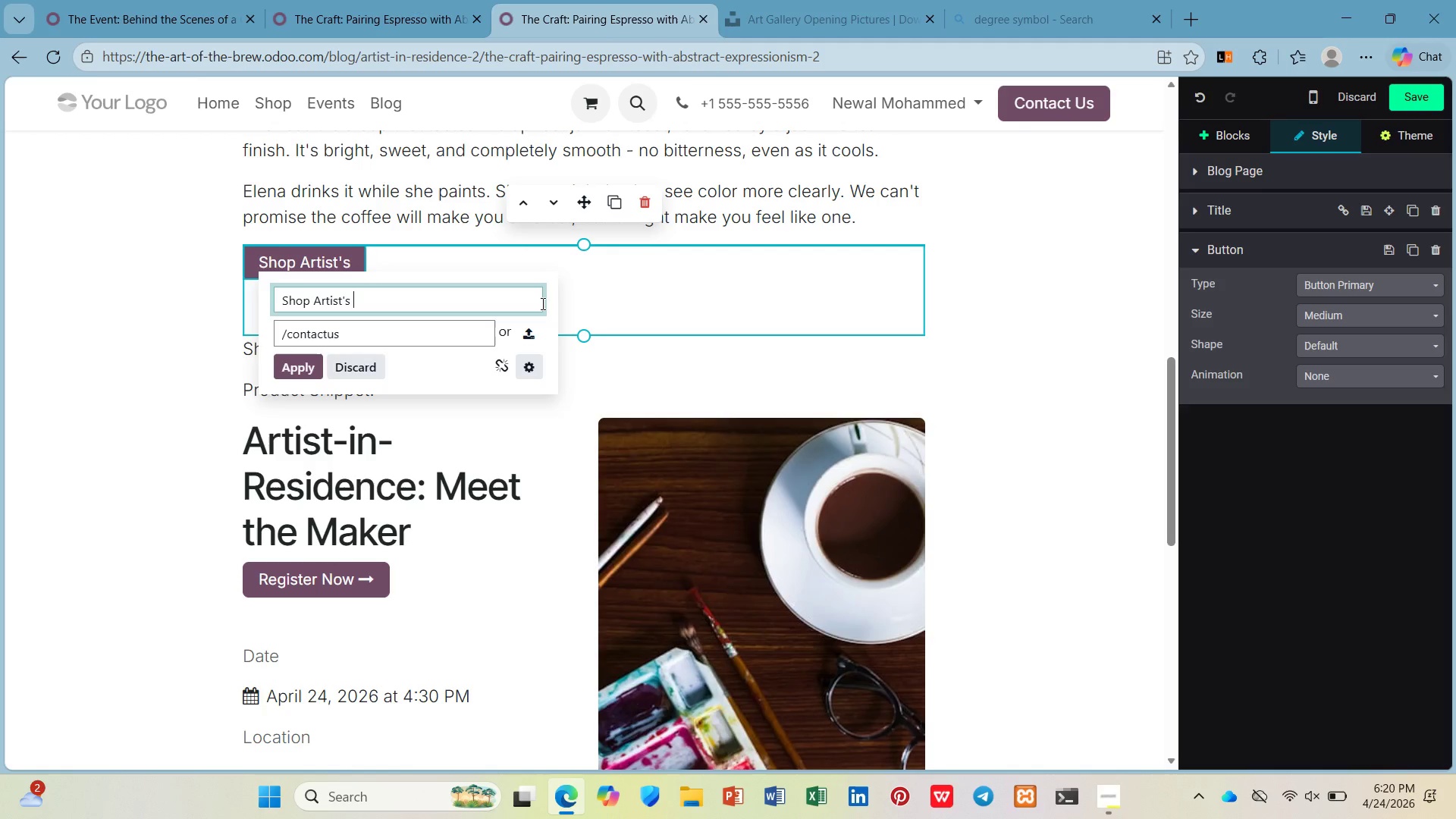 
 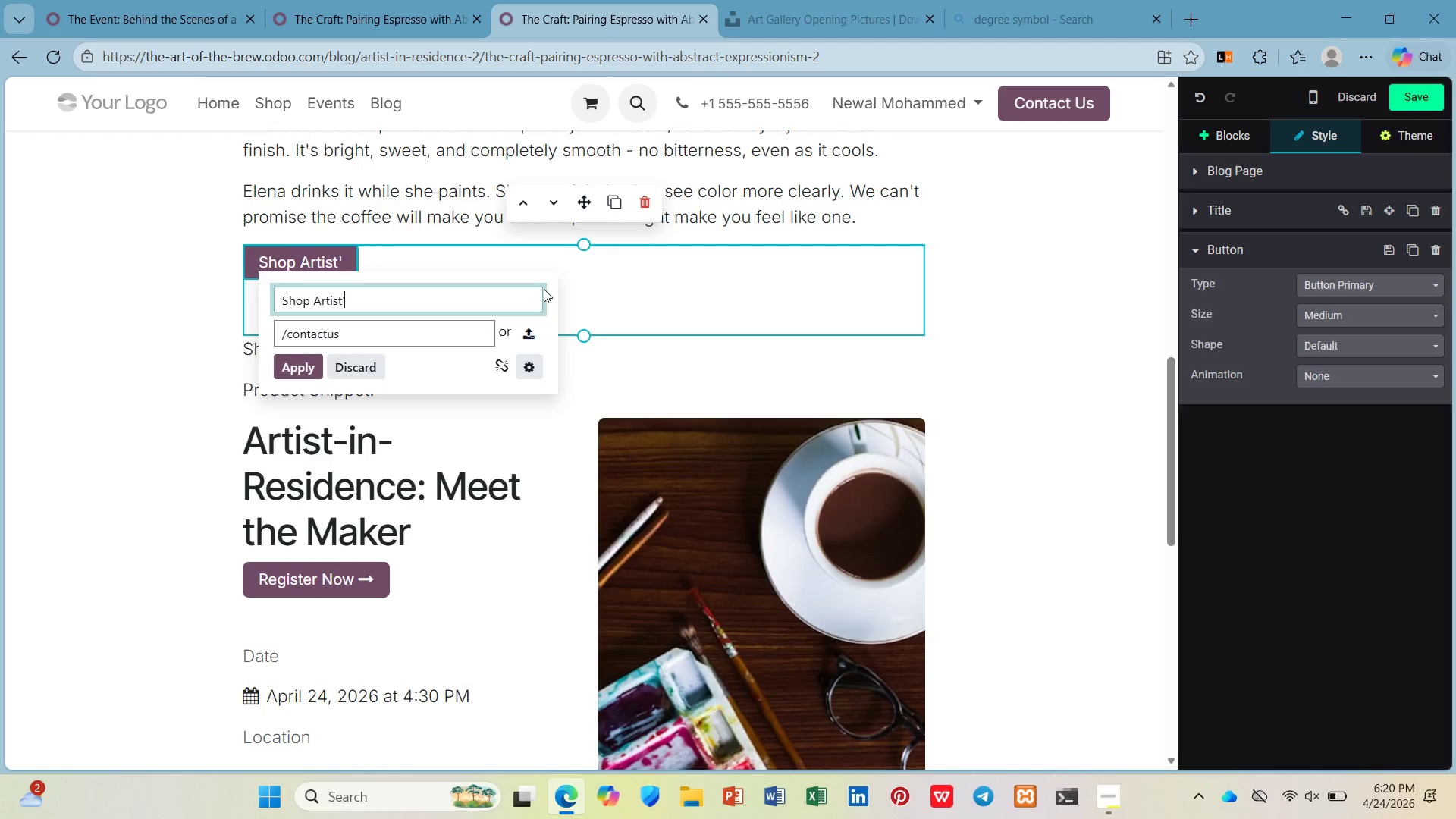 
type(s Blend)
 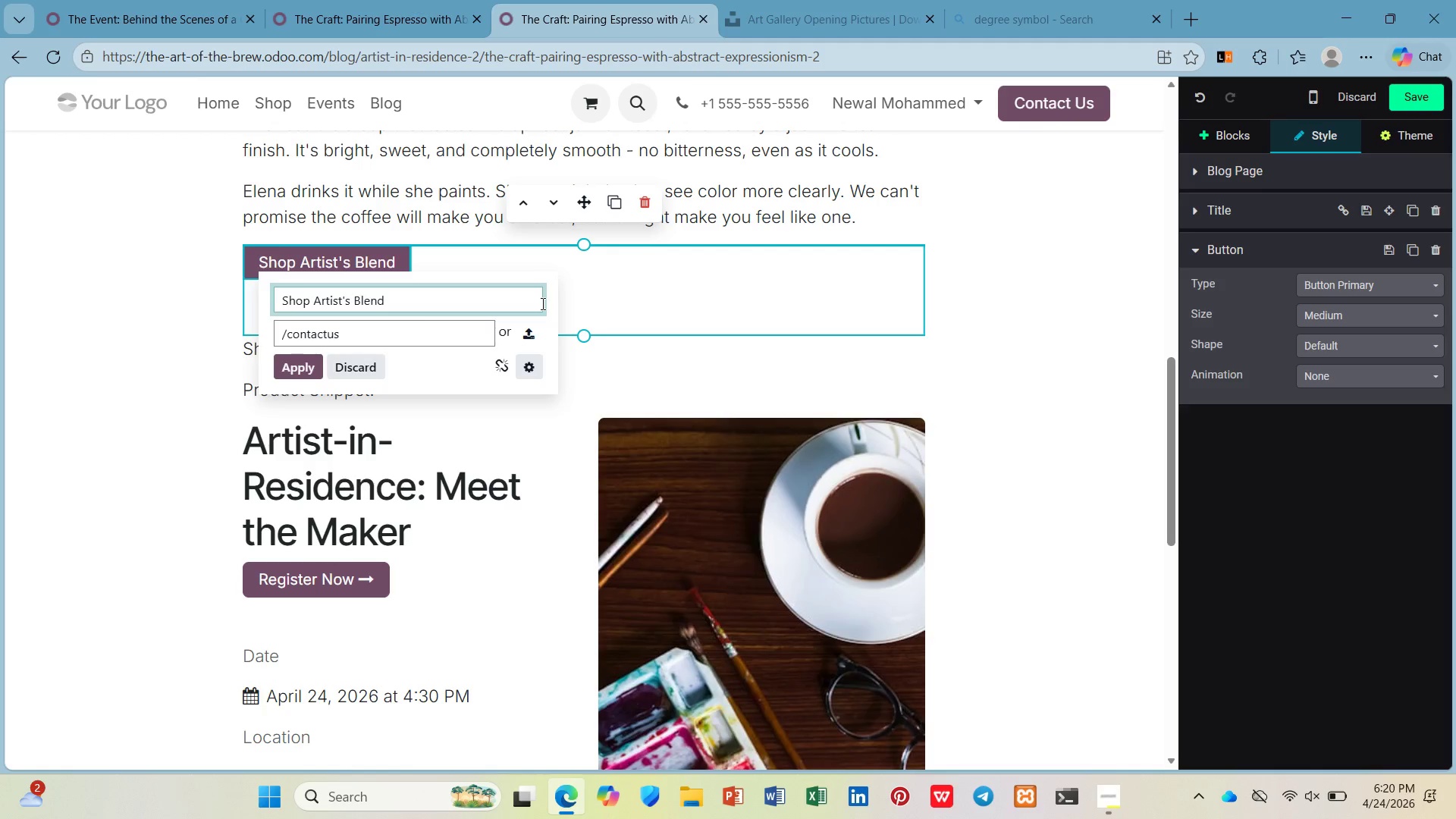 
wait(9.0)
 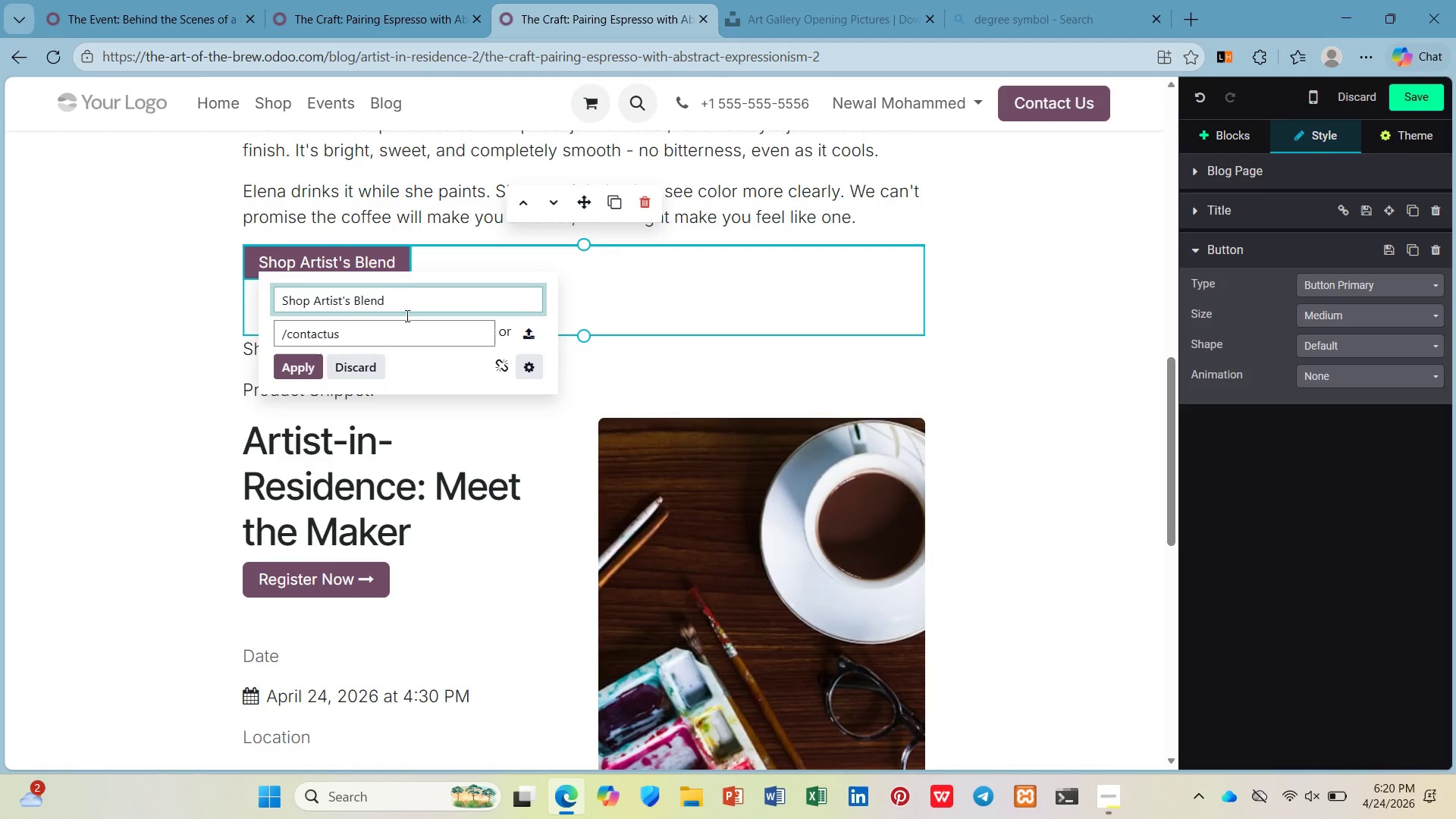 
left_click([432, 139])
 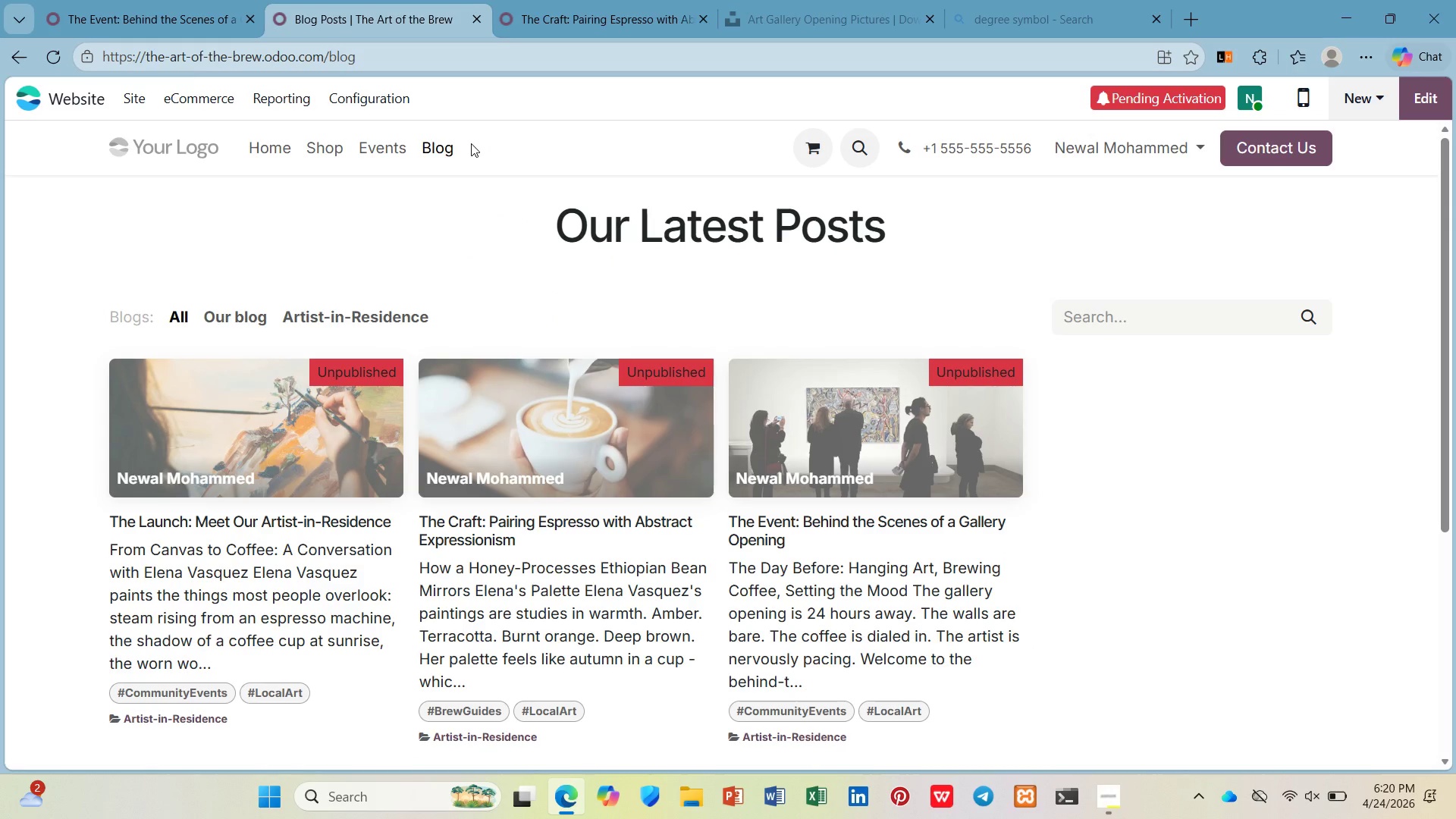 
wait(8.91)
 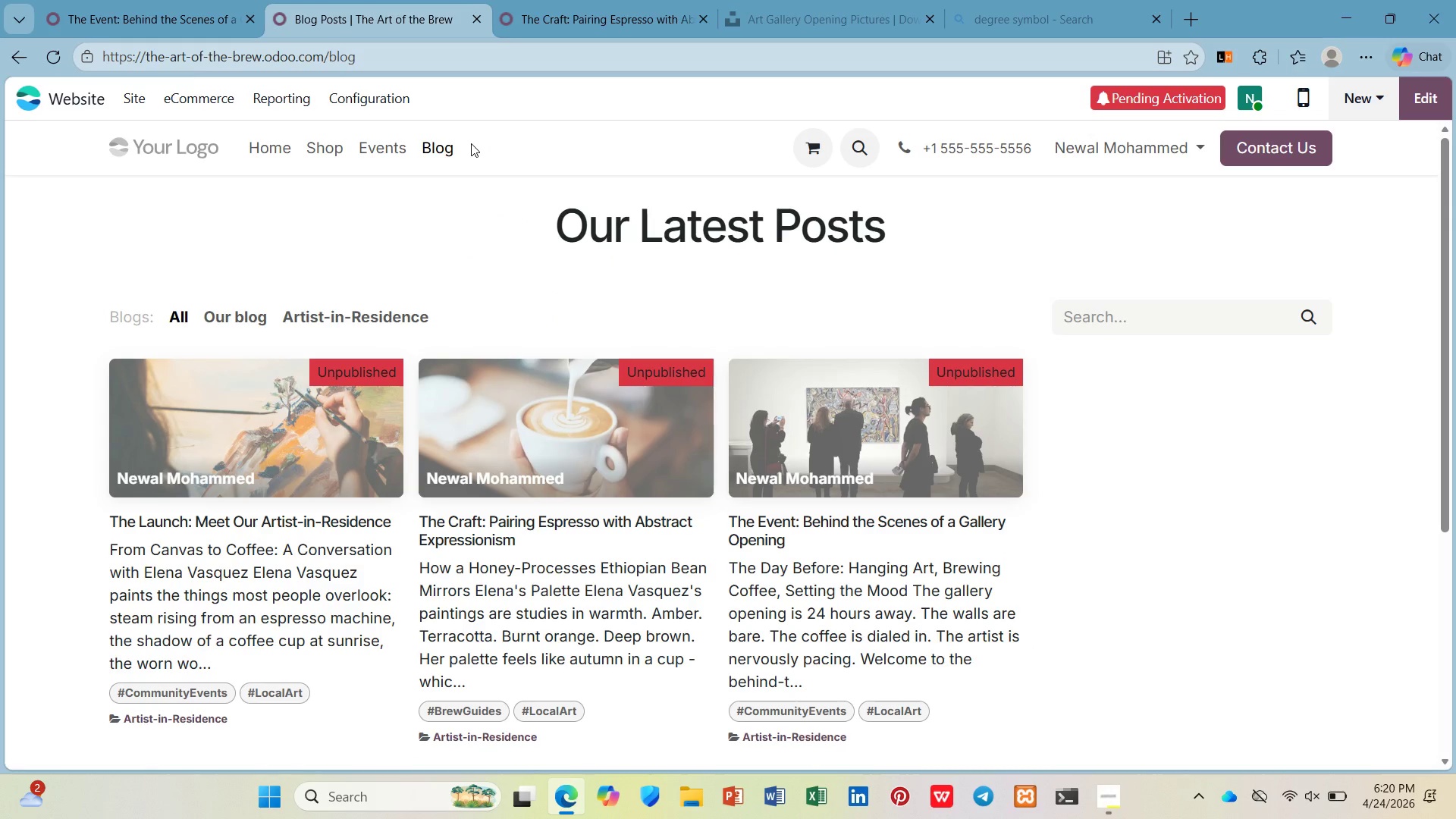 
left_click([782, 416])
 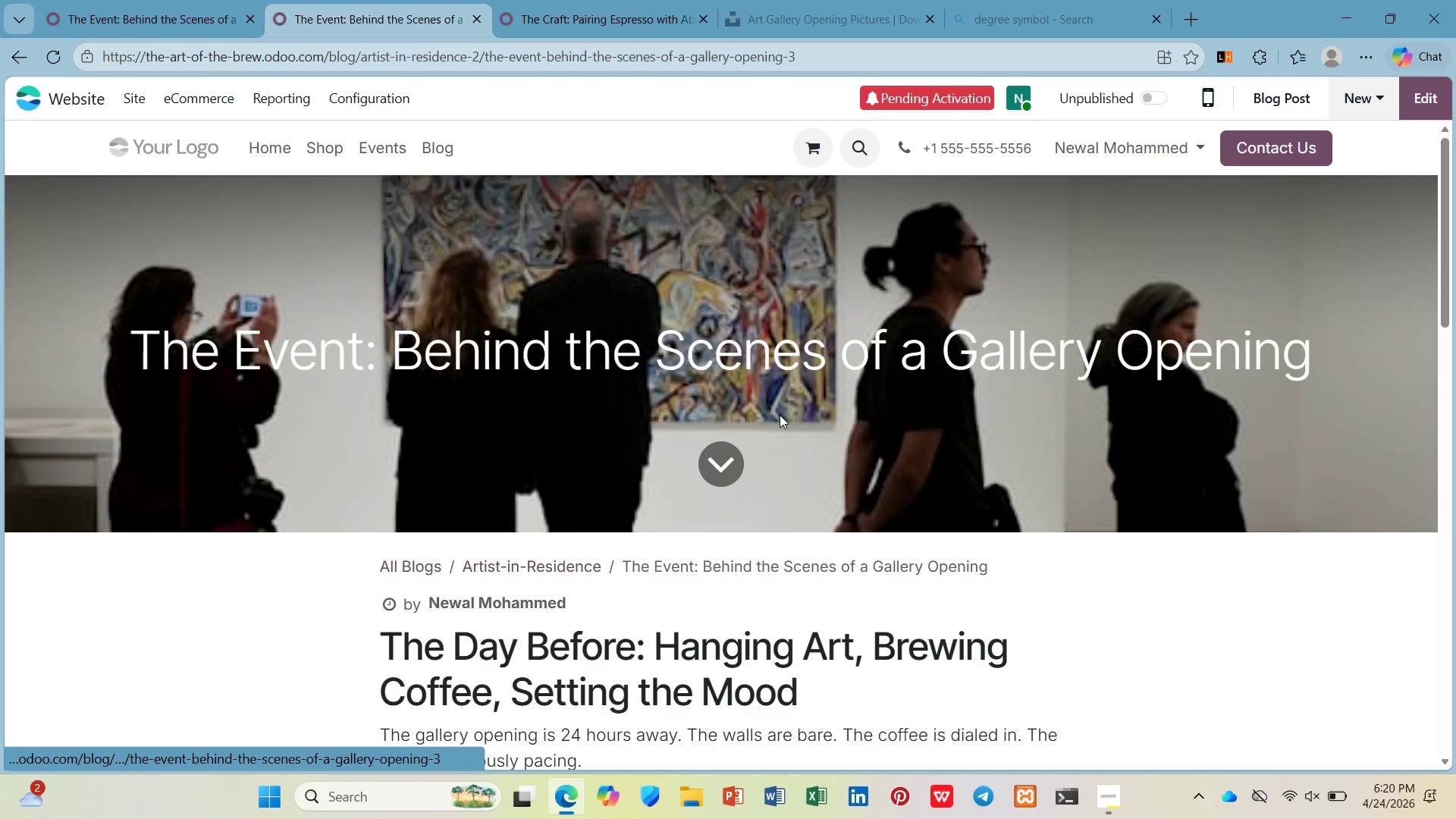 
 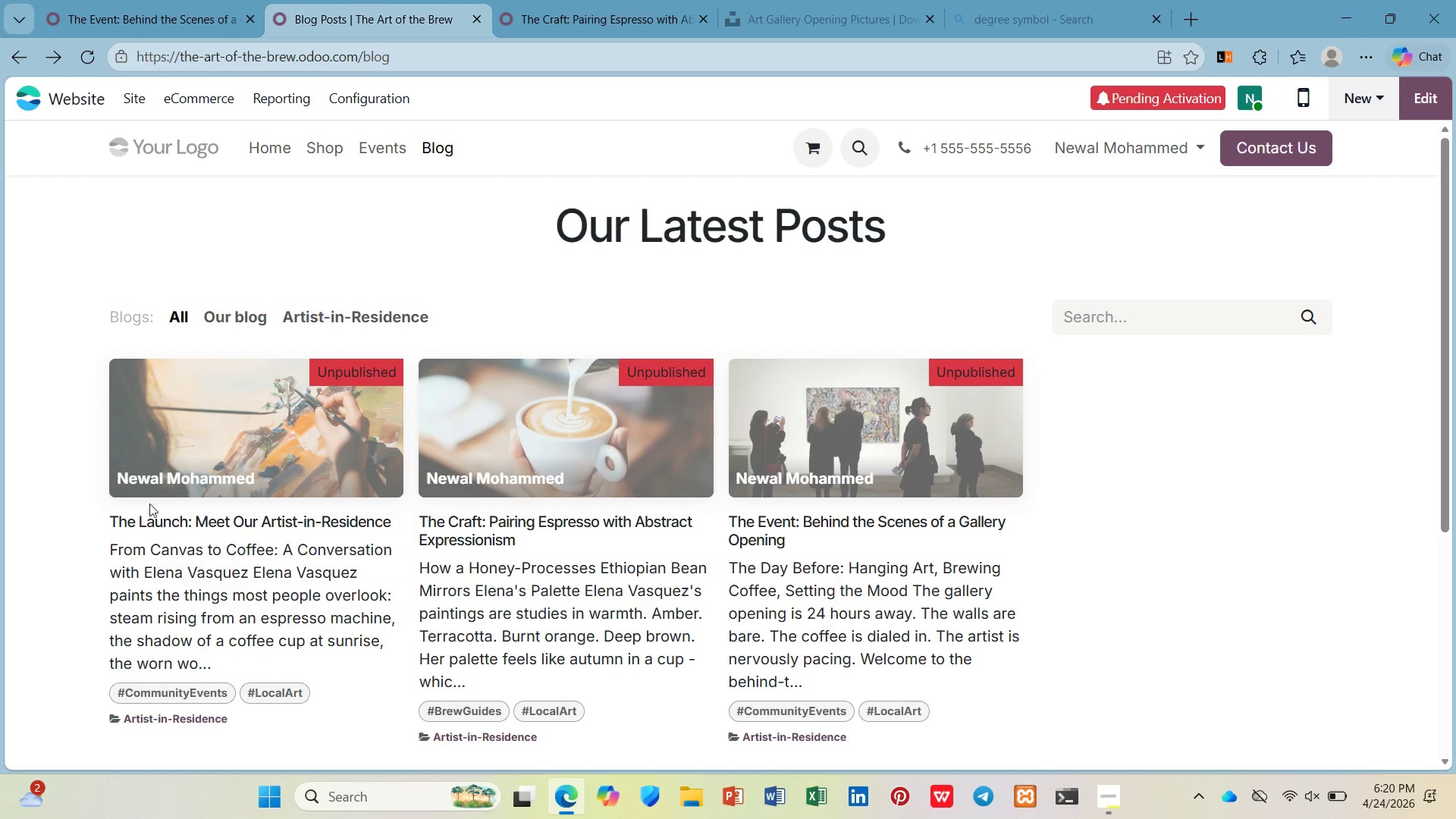 
left_click([212, 447])
 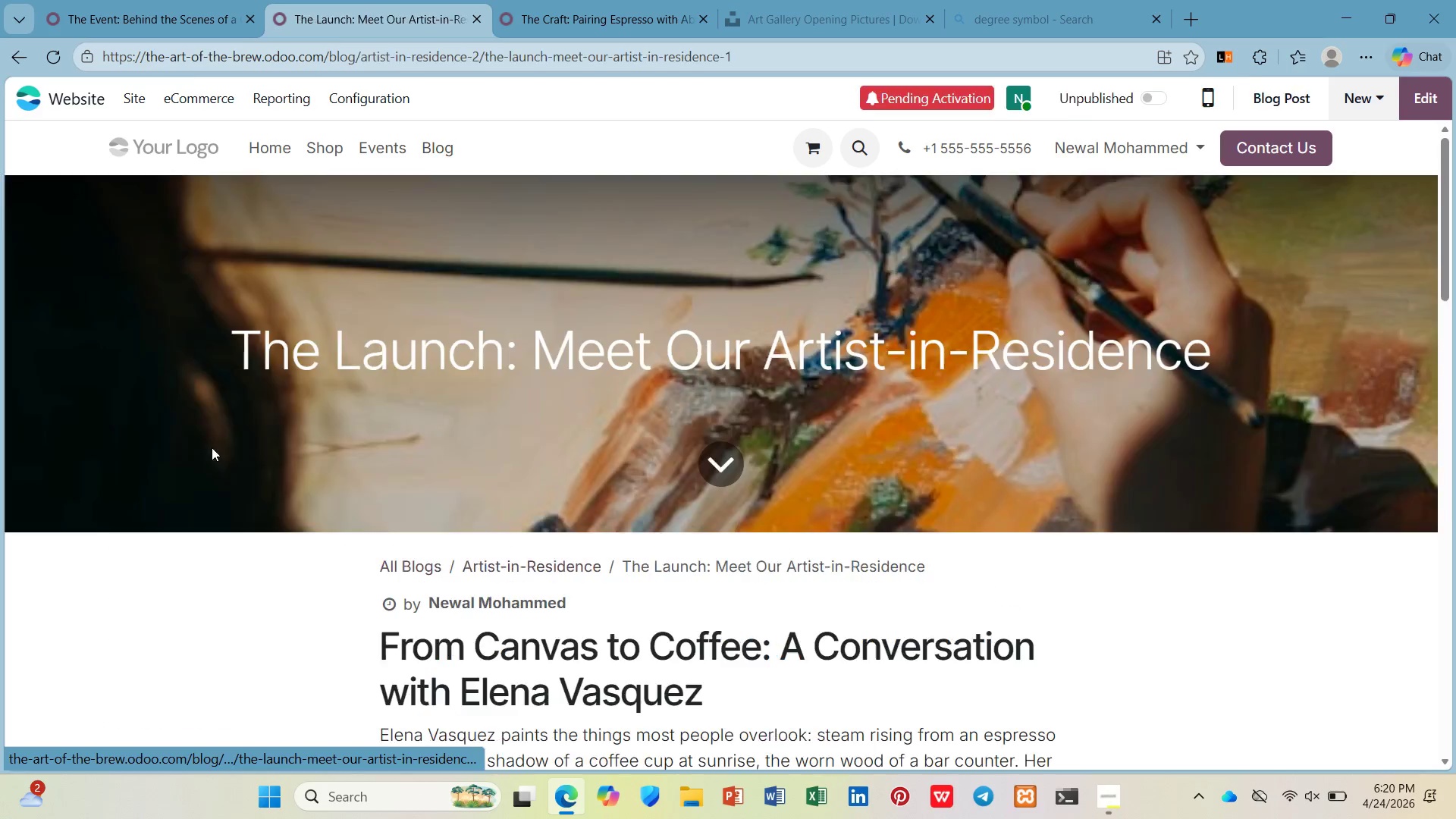 
scroll: coordinate [575, 482], scroll_direction: down, amount: 14.0
 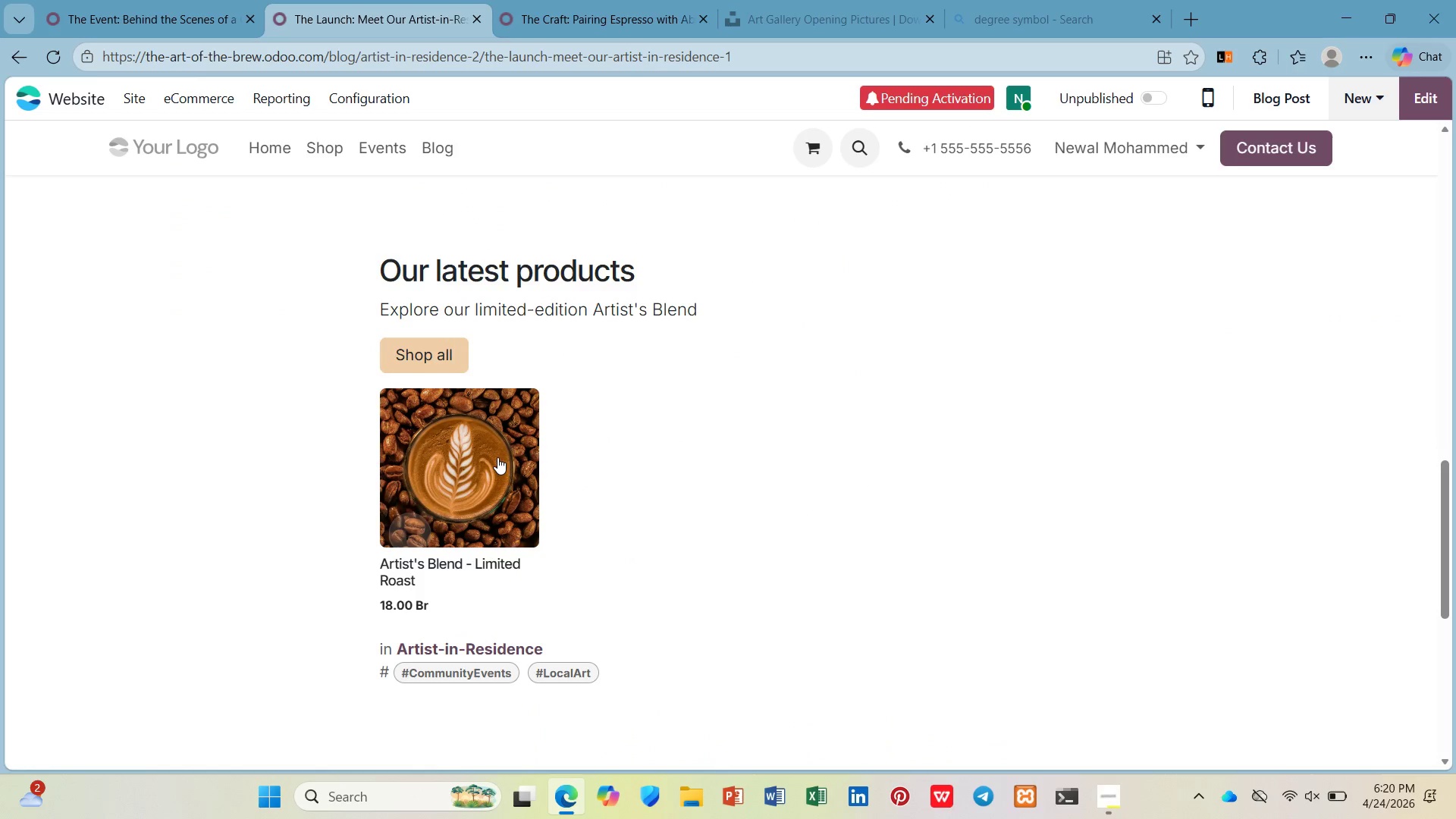 
left_click([497, 457])
 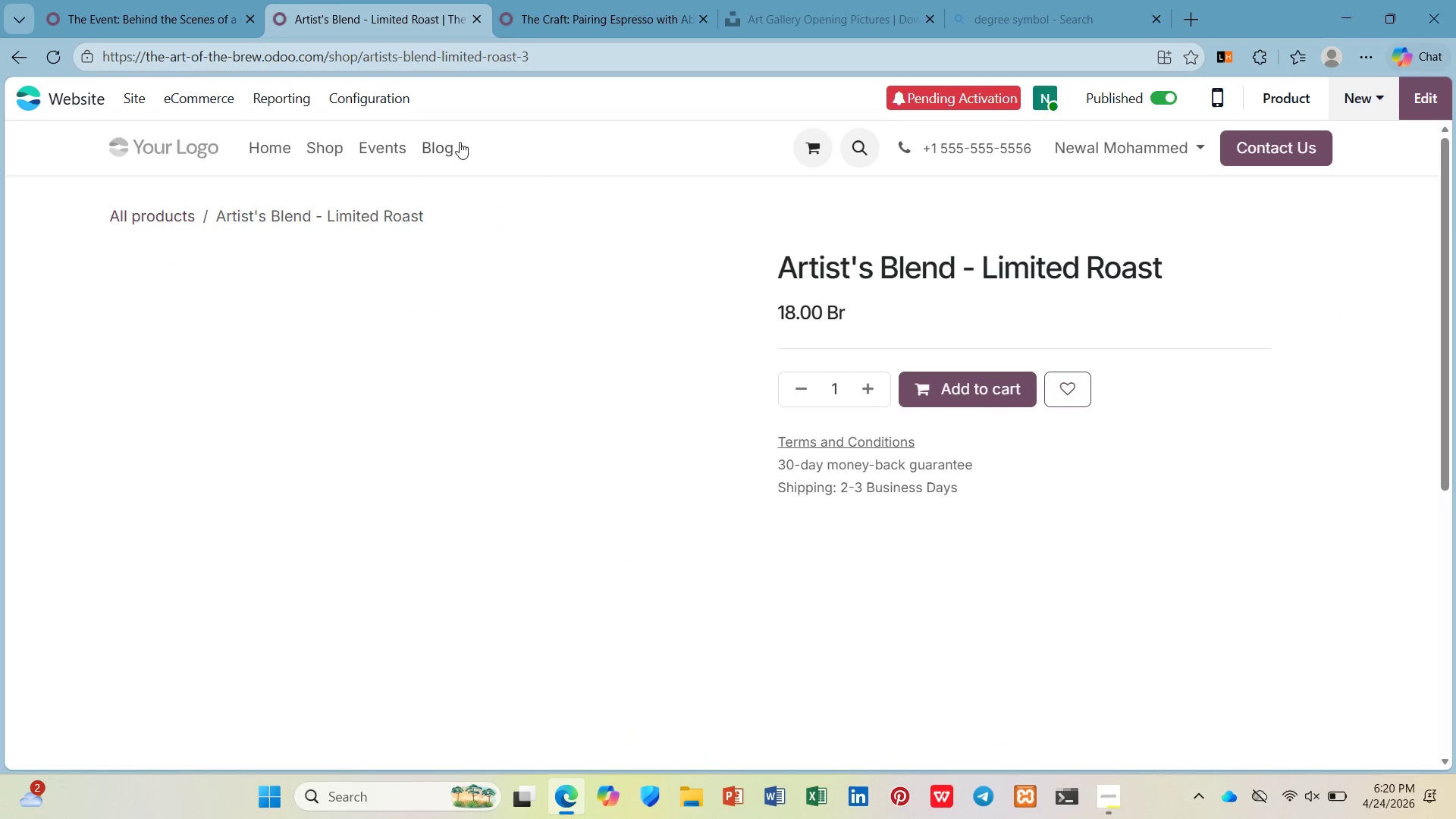 
left_click([563, 63])
 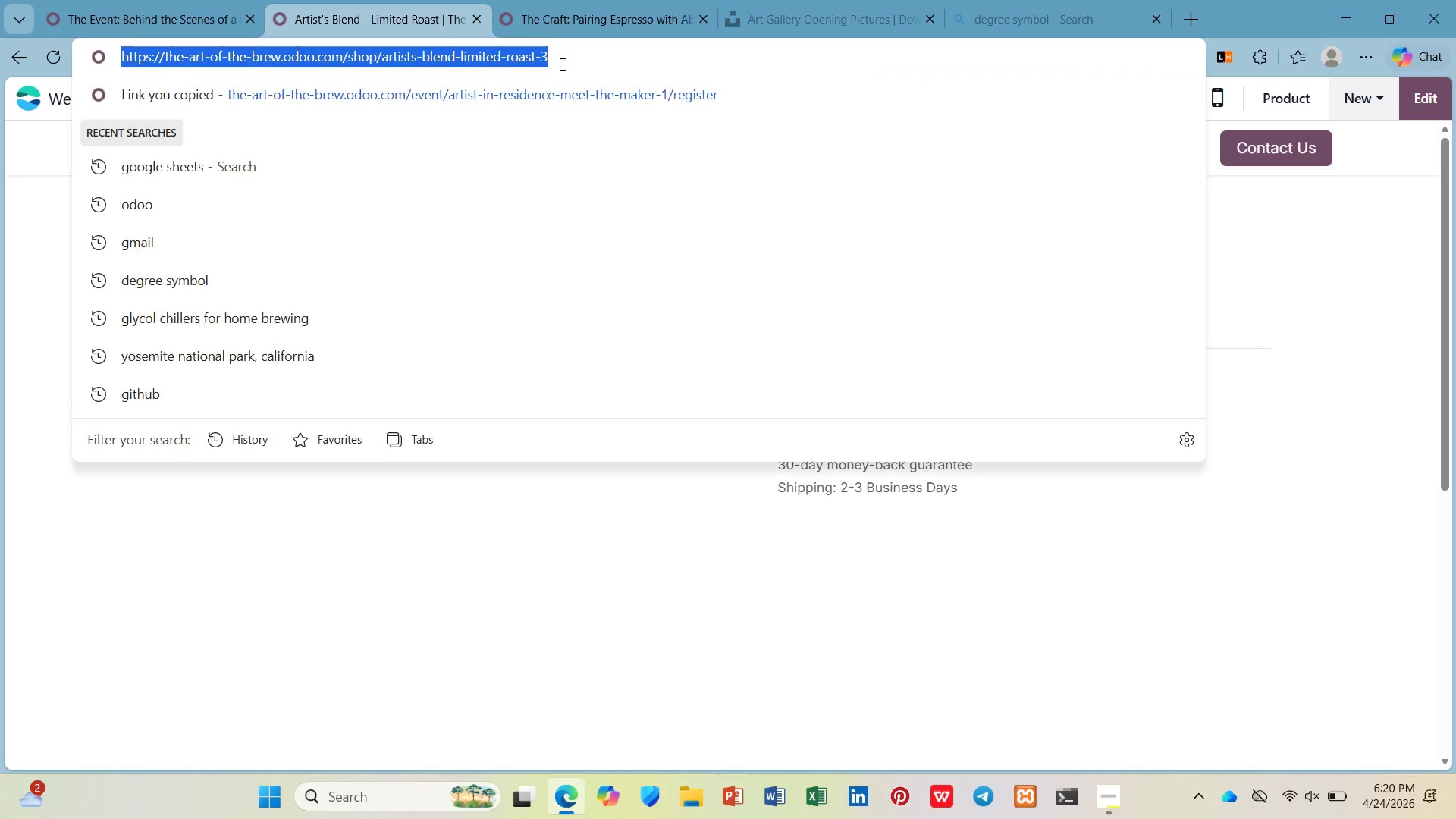 
key(Control+C)
 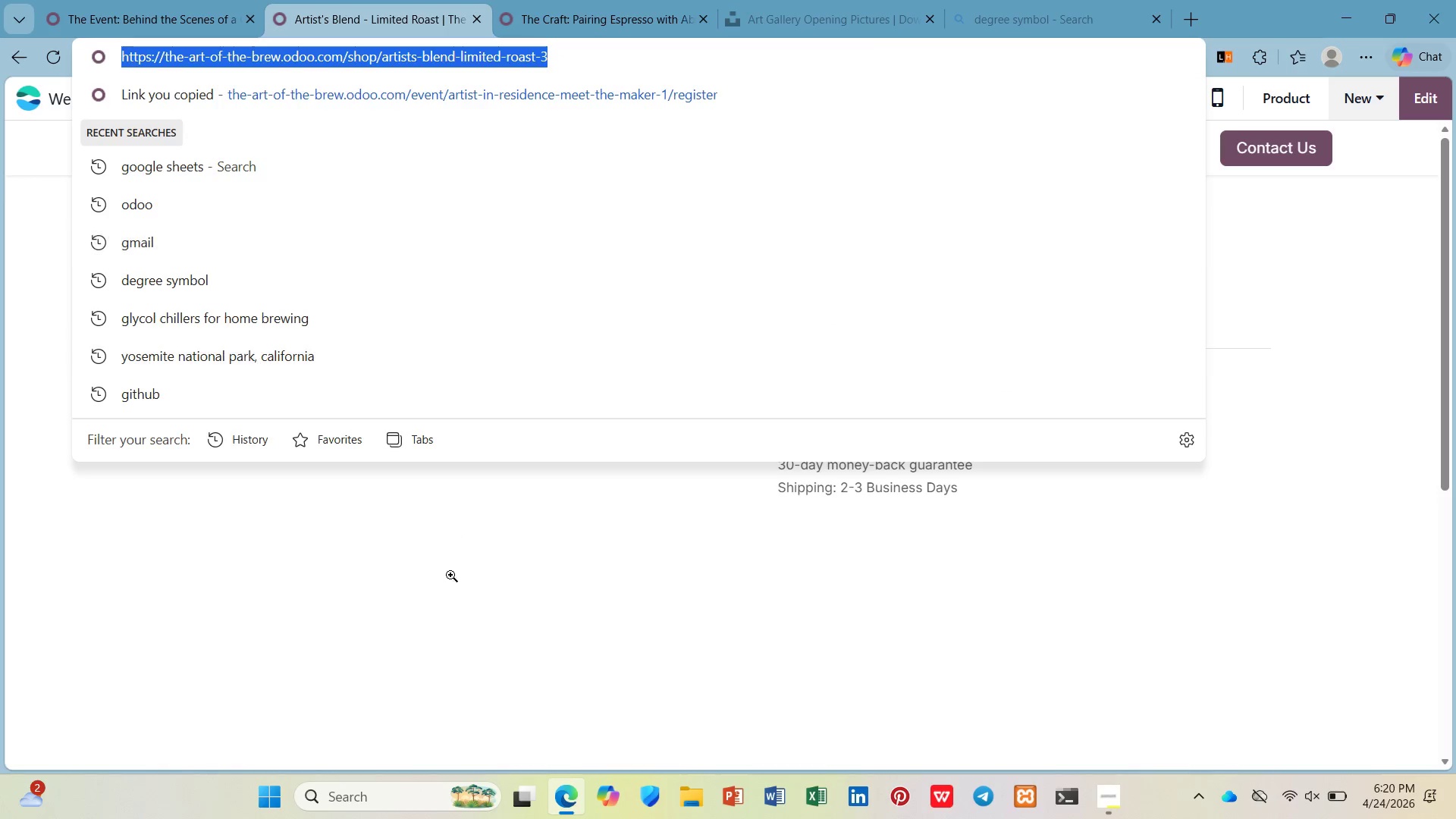 
left_click([450, 607])
 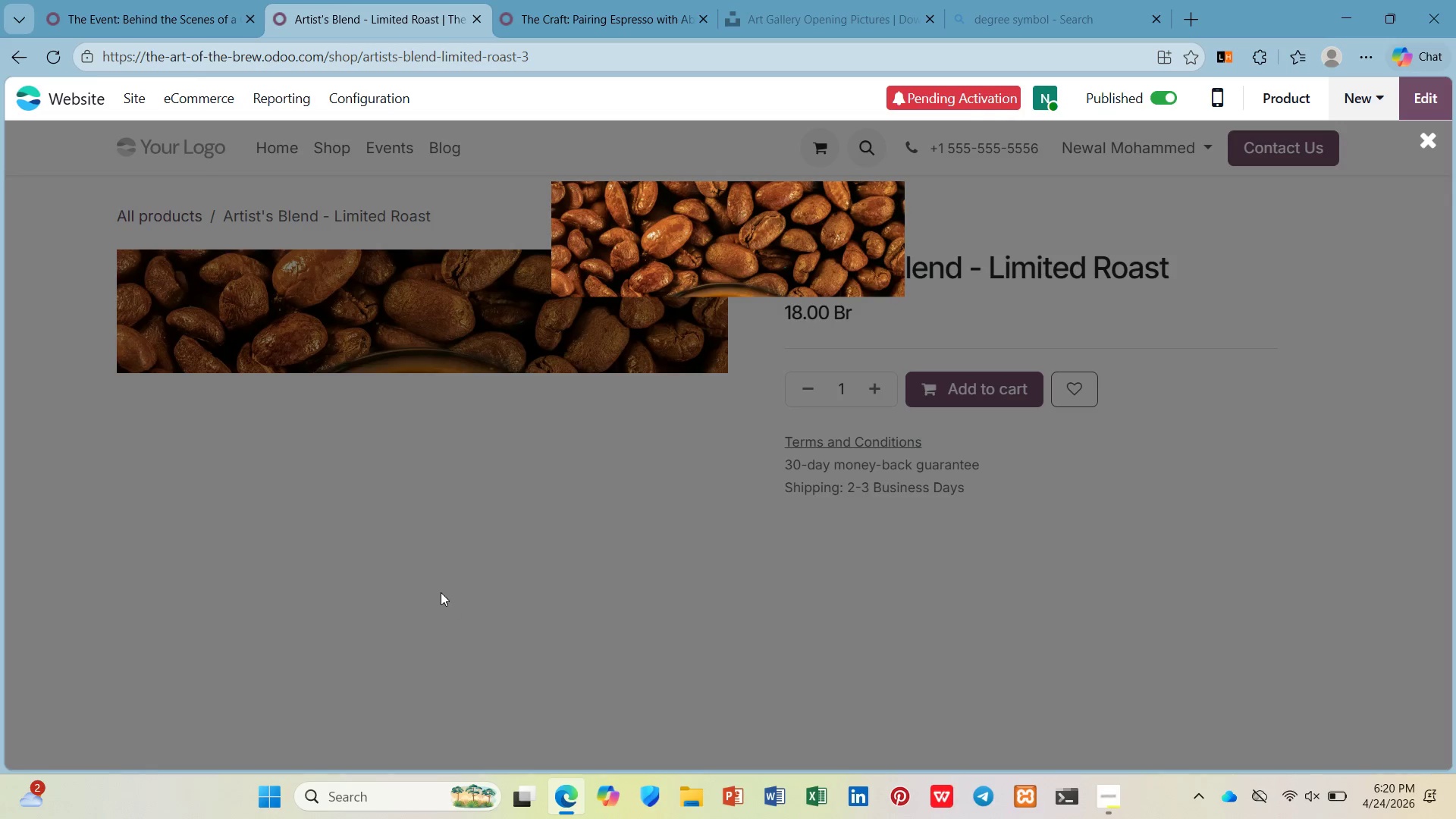 
 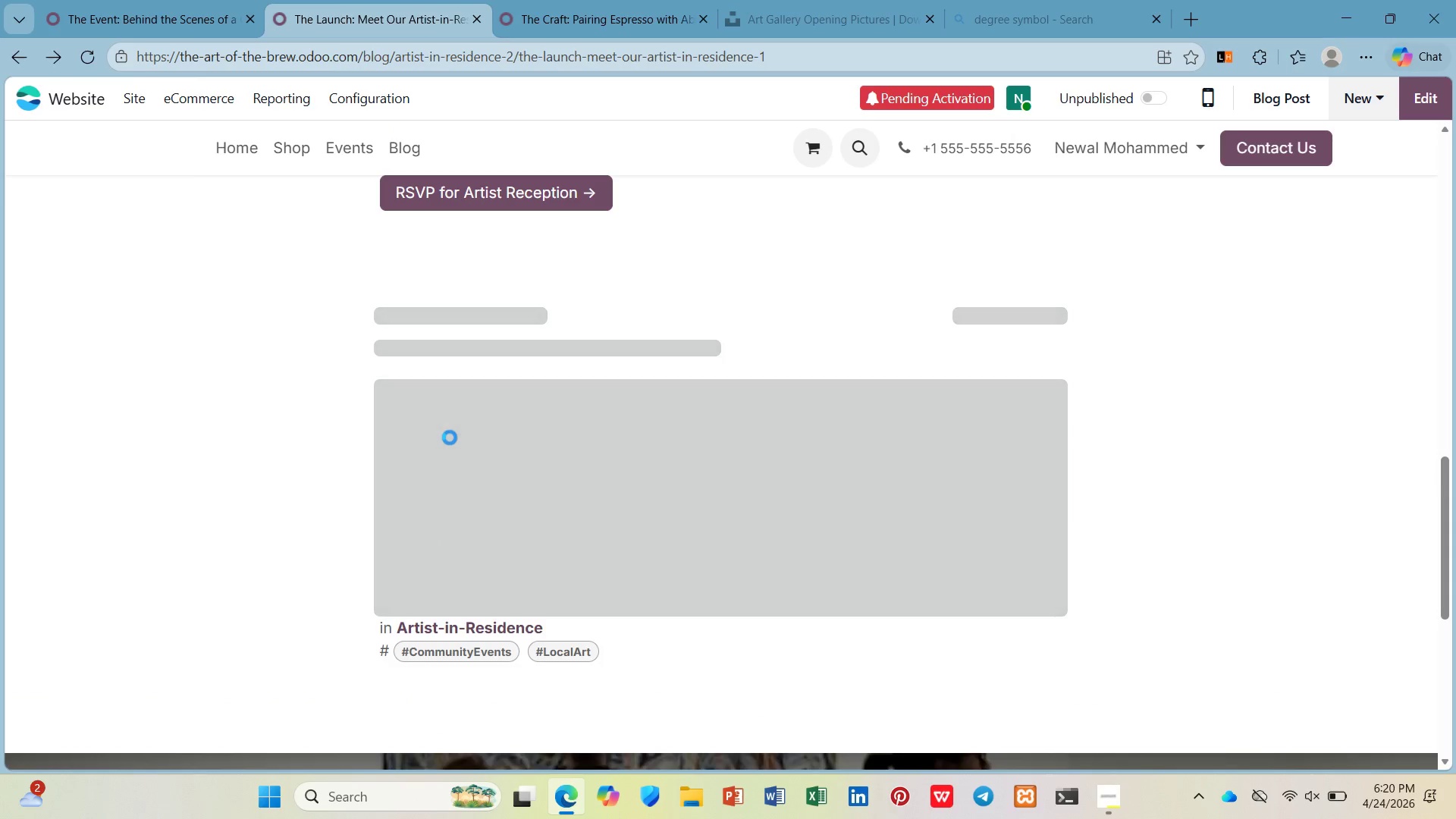 
scroll: coordinate [454, 413], scroll_direction: up, amount: 5.0
 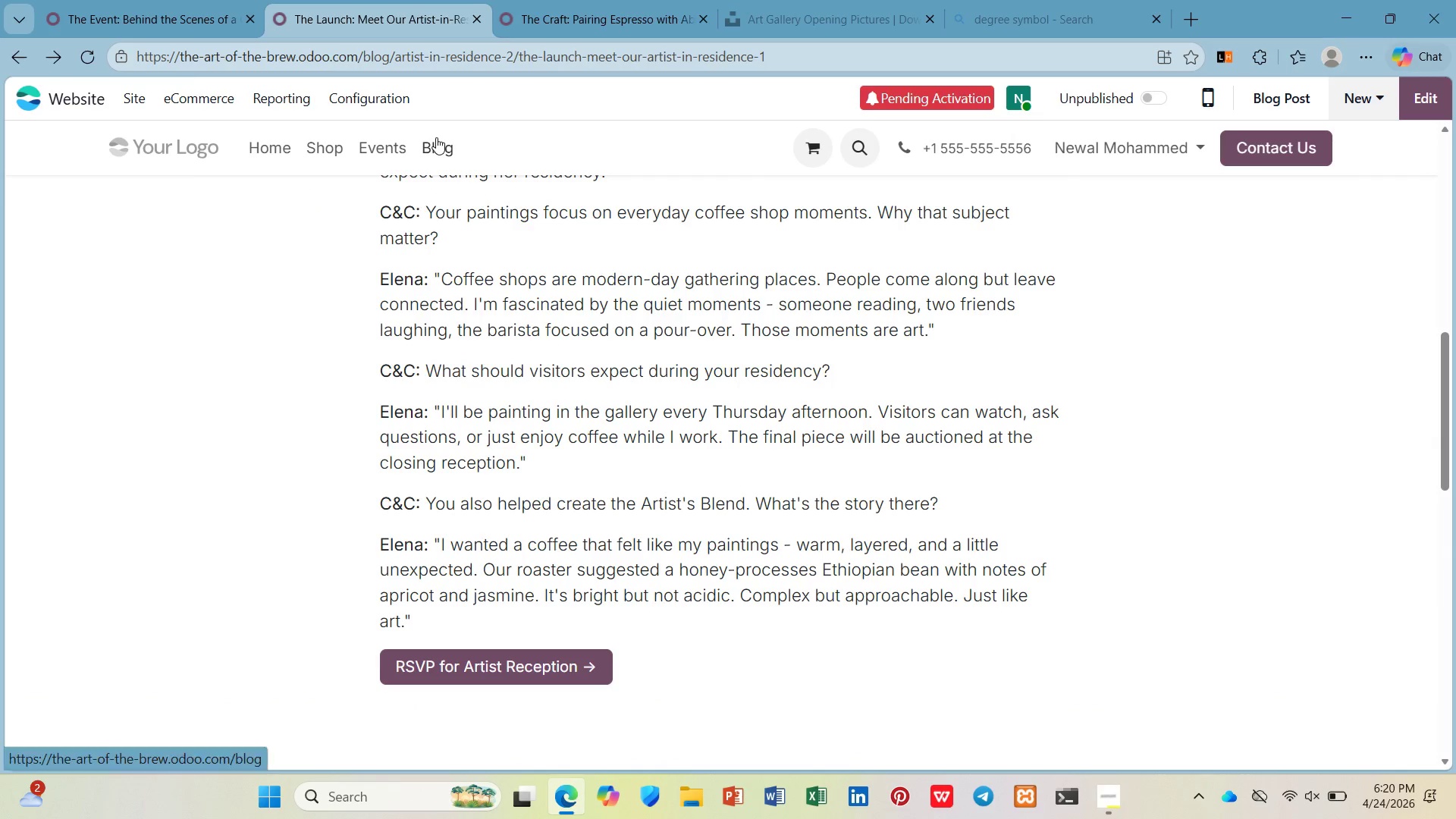 
double_click([561, 0])
 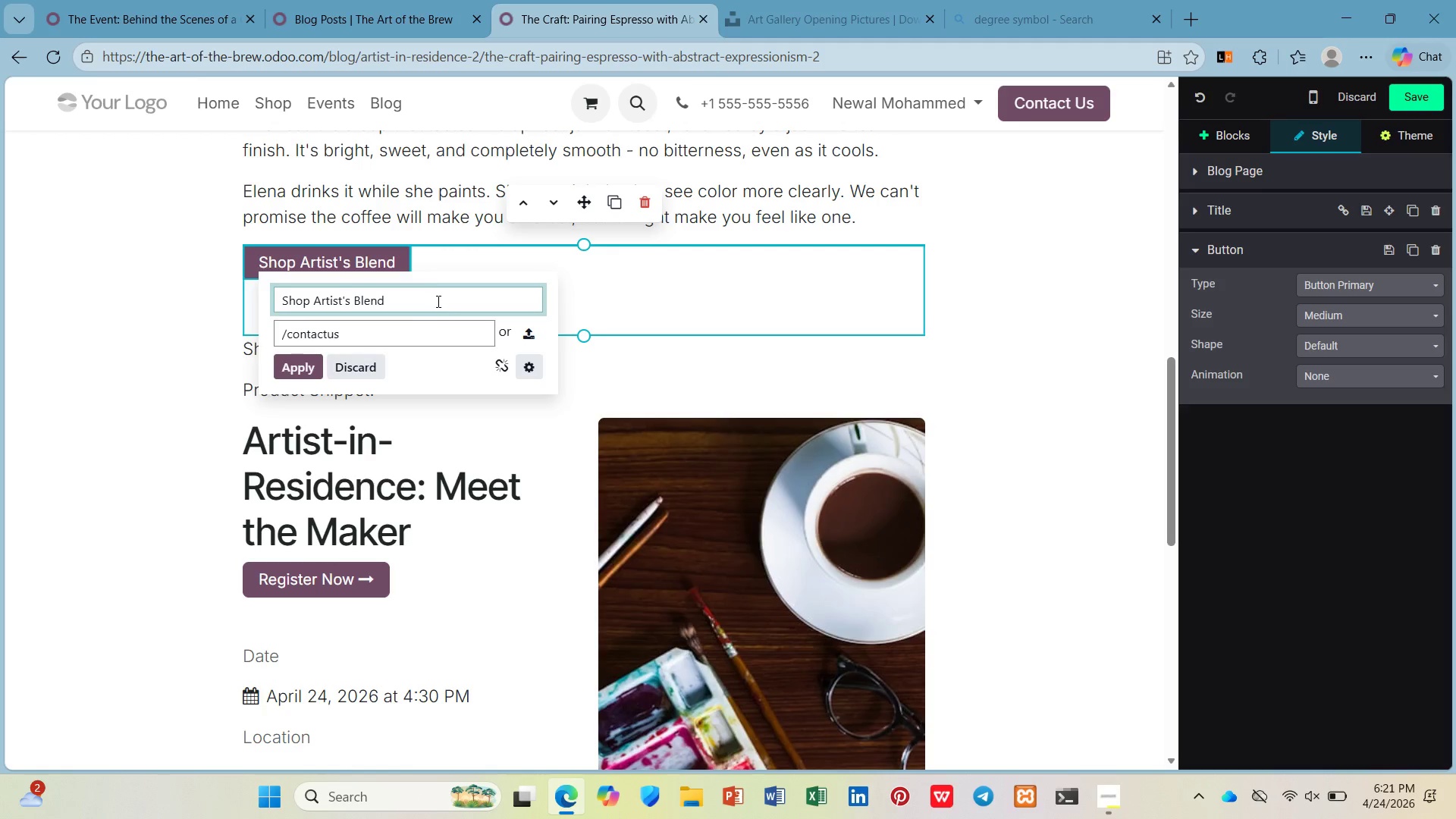 
left_click([419, 324])
 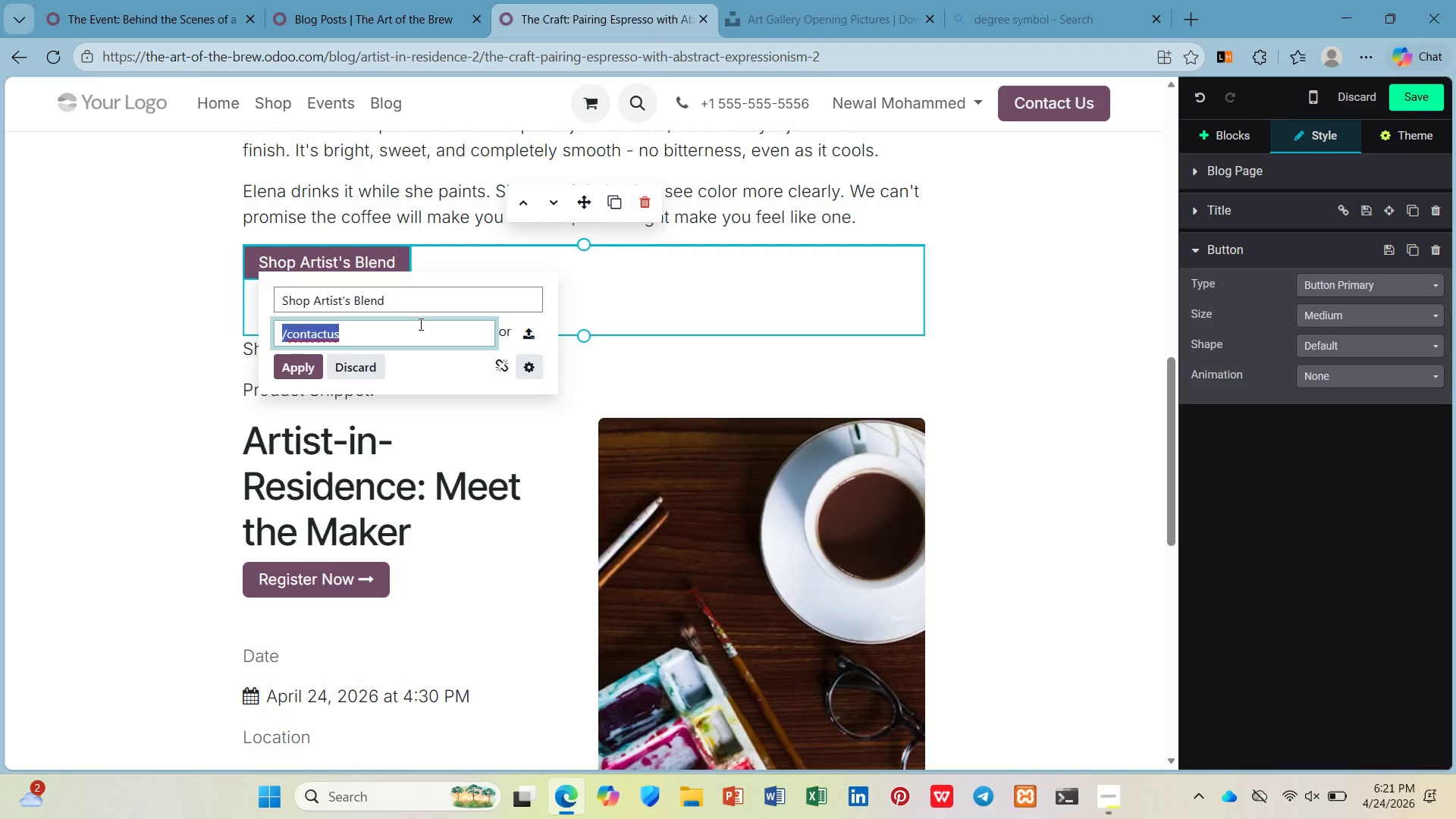 
key(Control+V)
 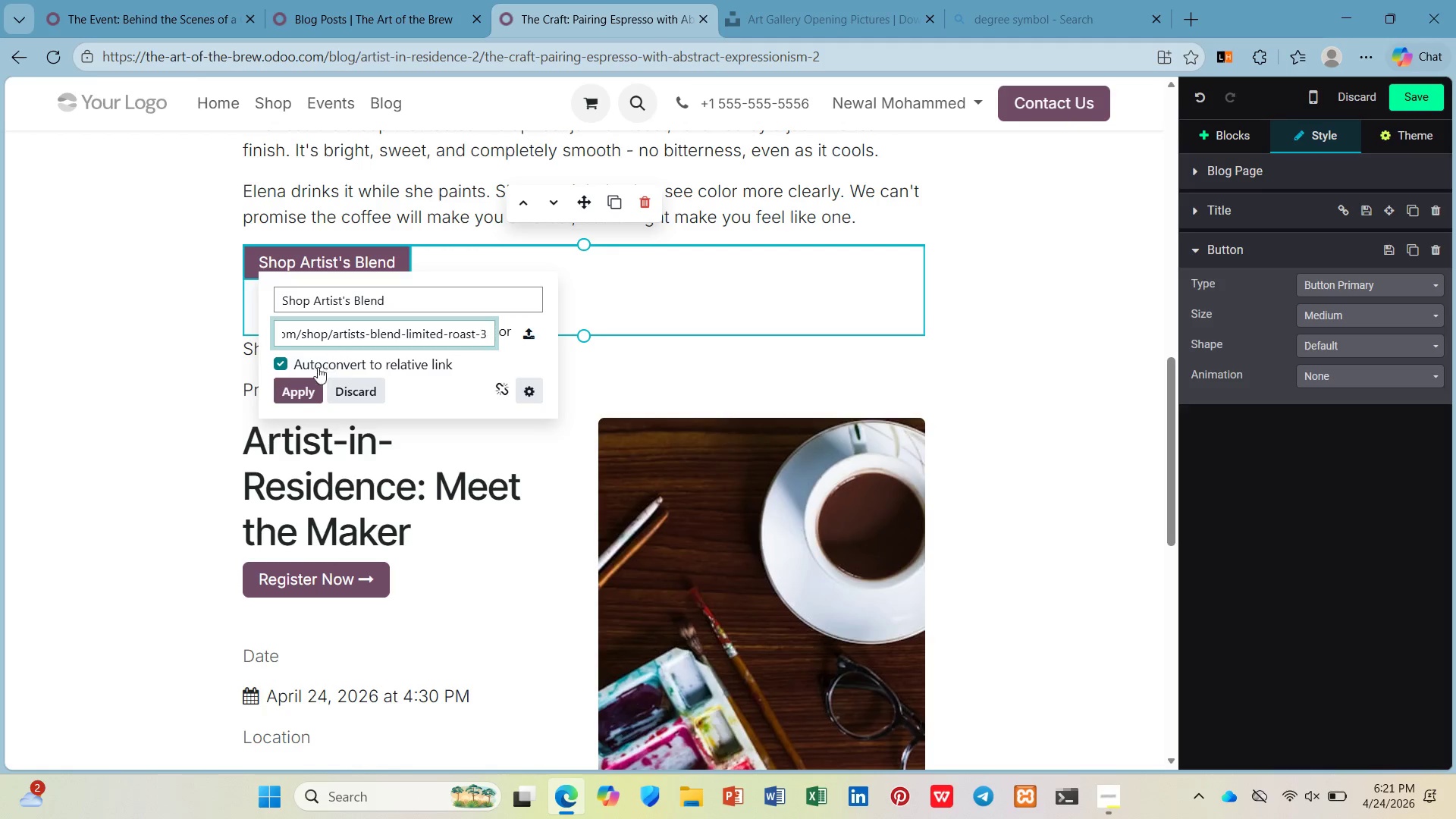 
left_click([304, 385])
 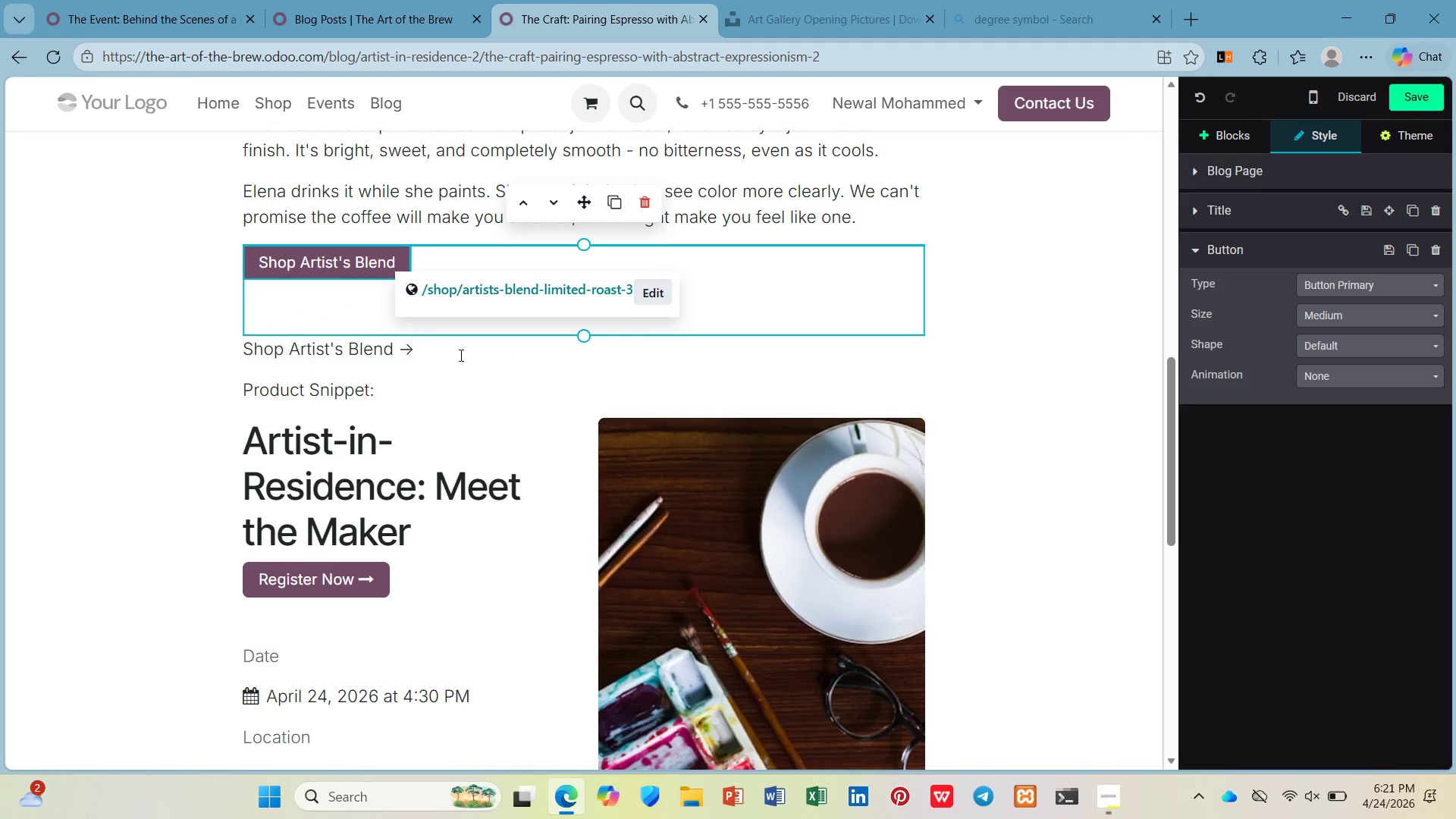 
scroll: coordinate [463, 352], scroll_direction: down, amount: 2.0
 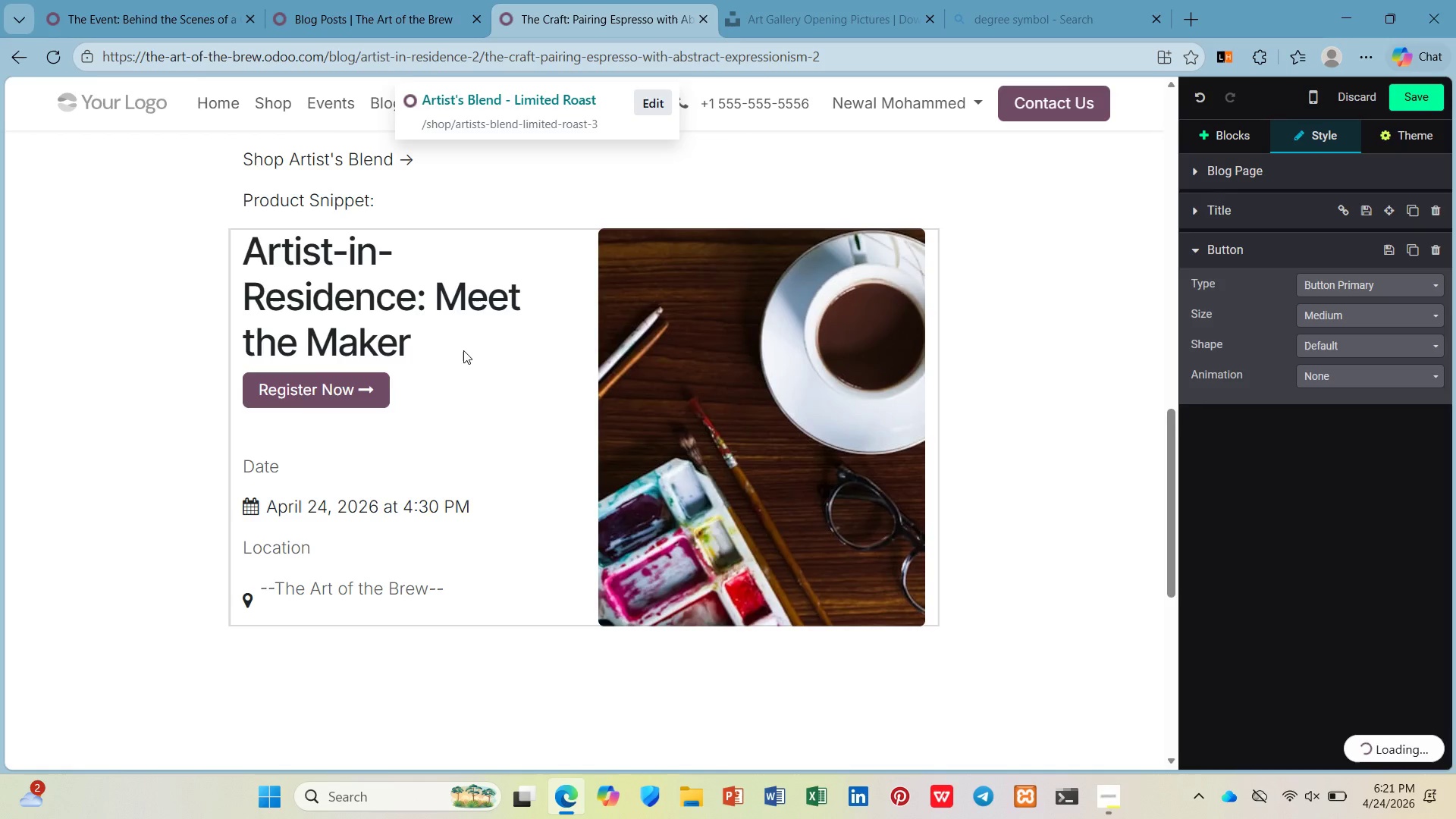 
scroll: coordinate [463, 350], scroll_direction: up, amount: 3.0
 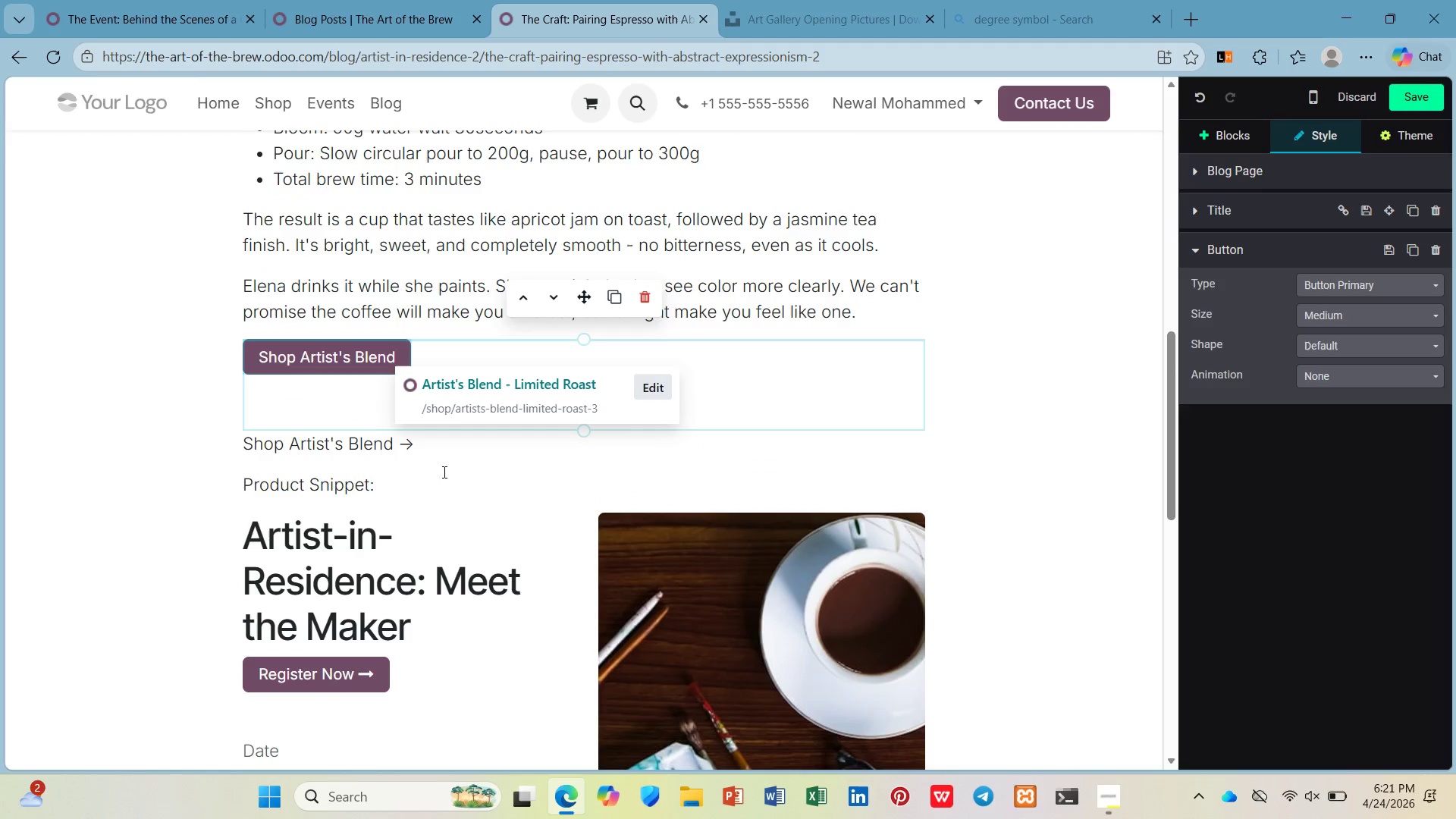 
left_click_drag(start_coordinate=[429, 488], to_coordinate=[237, 425])
 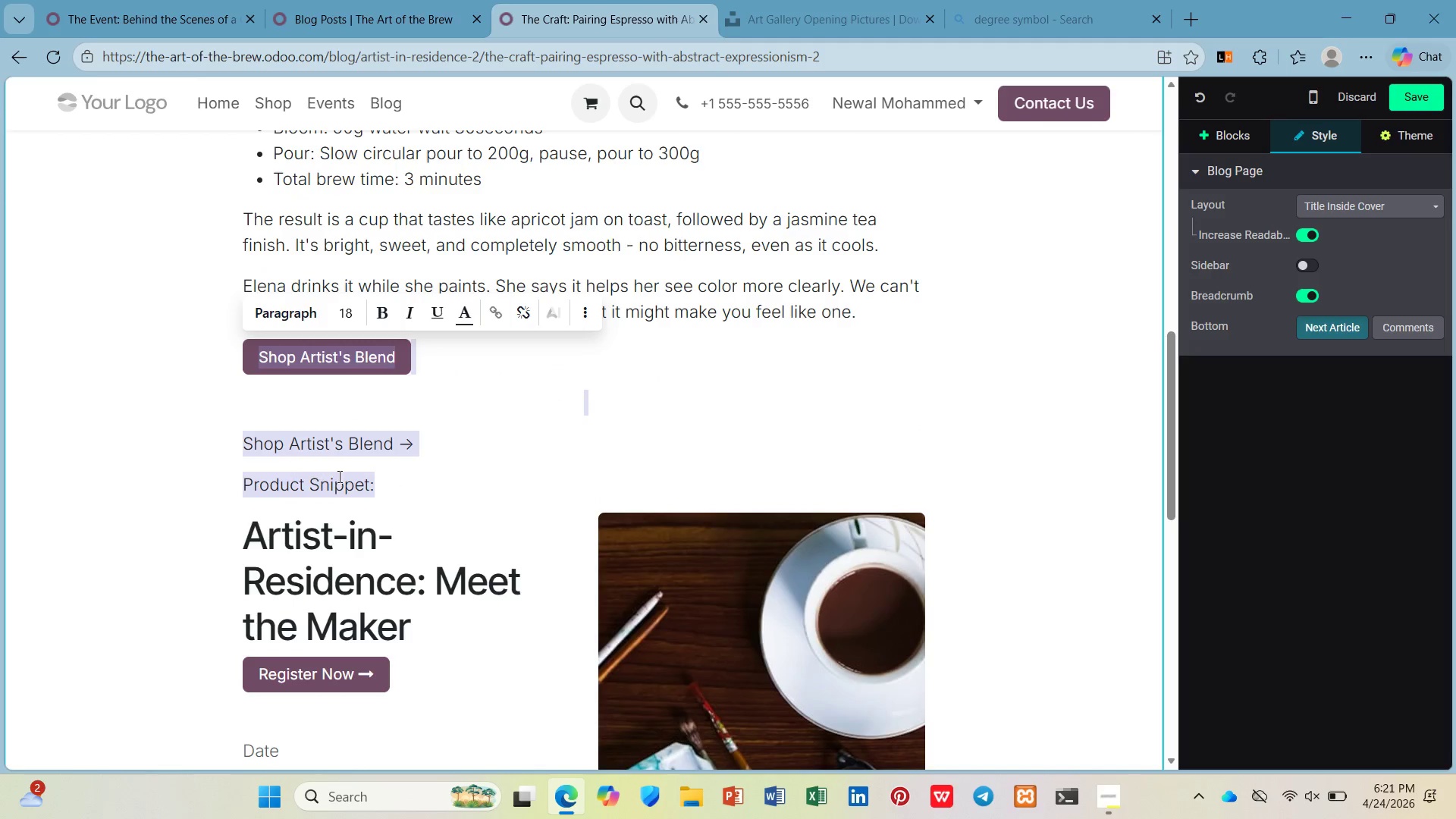 
left_click([385, 486])
 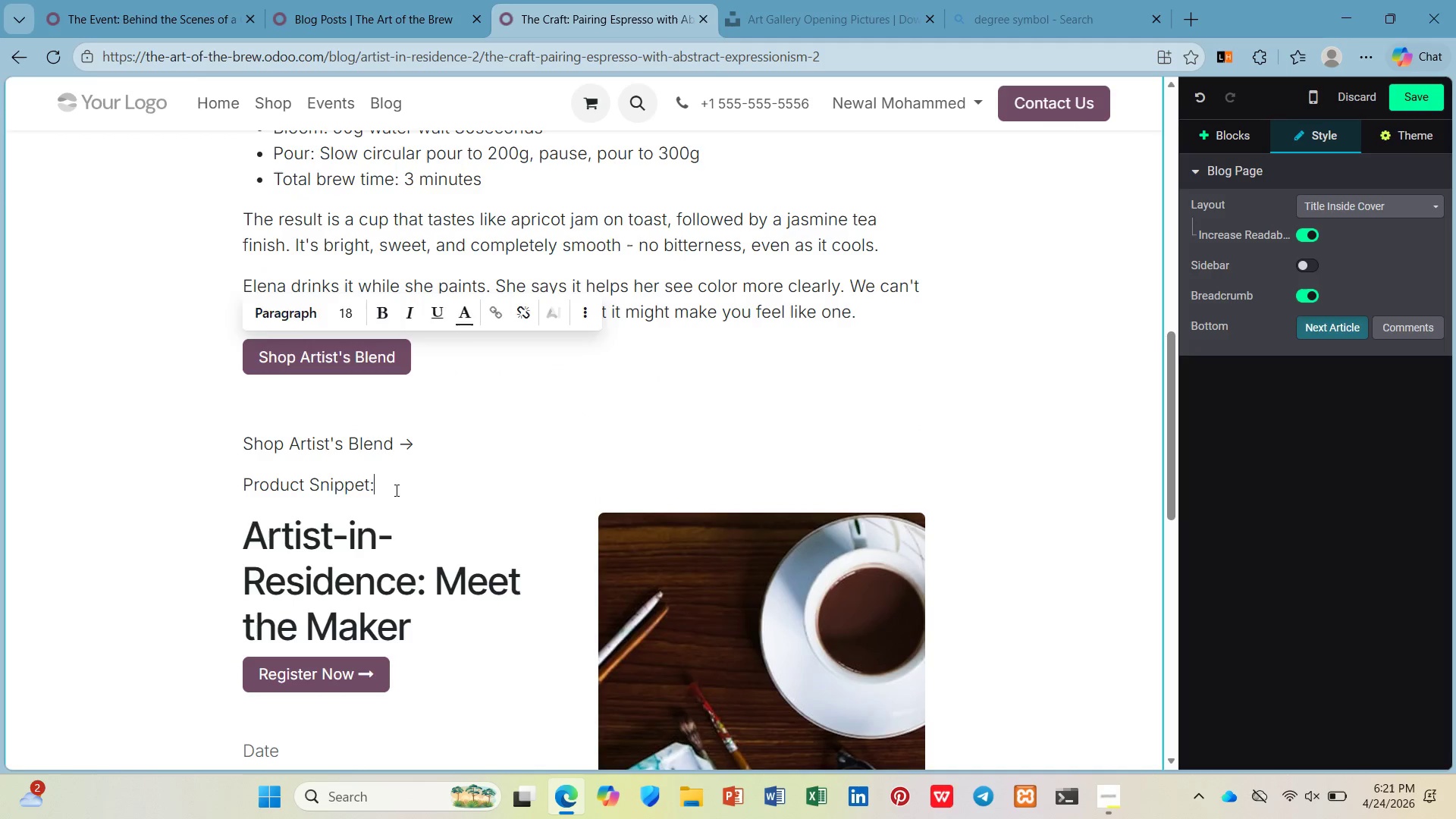 
left_click_drag(start_coordinate=[395, 490], to_coordinate=[245, 445])
 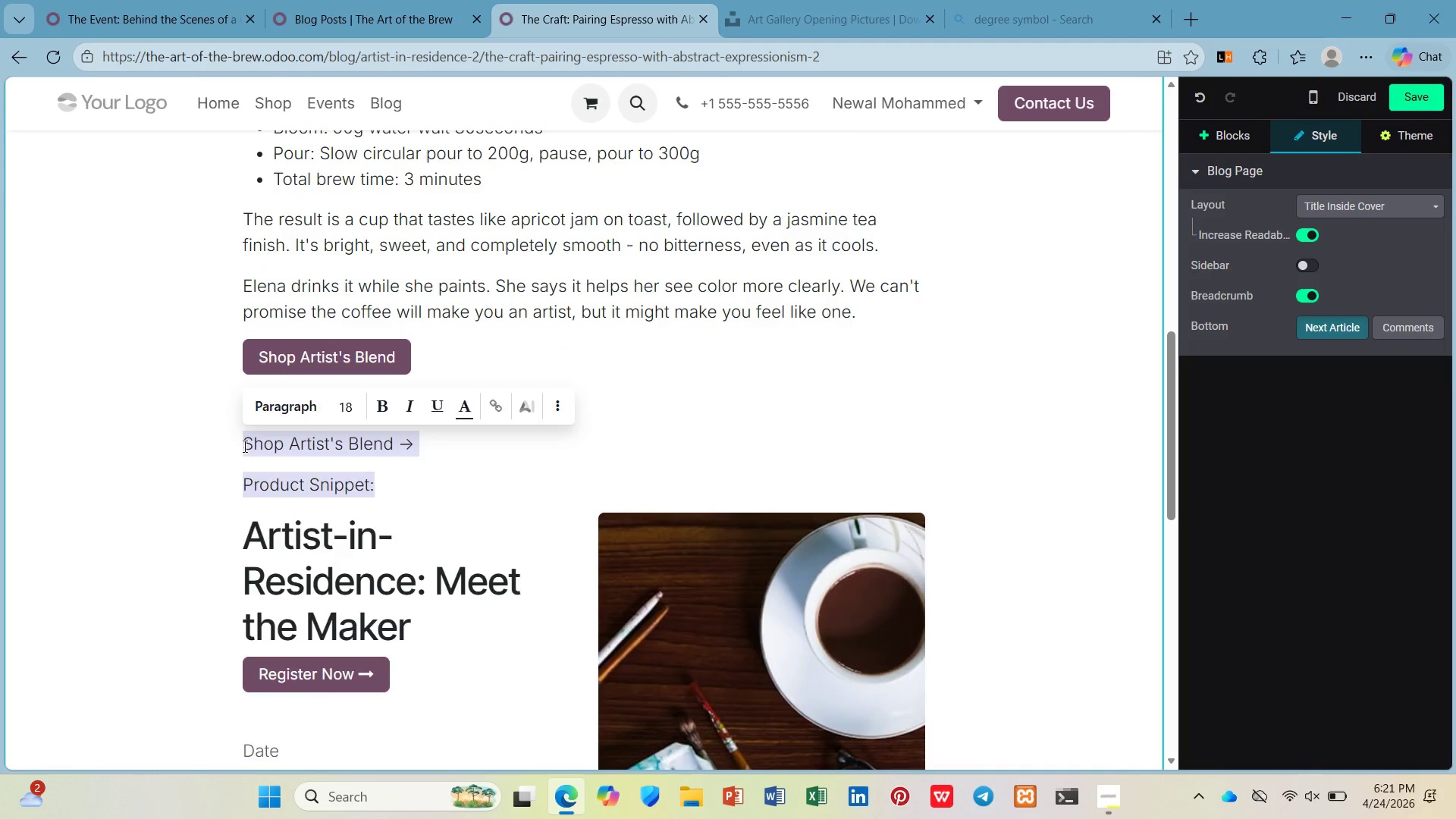 
key(Backspace)
 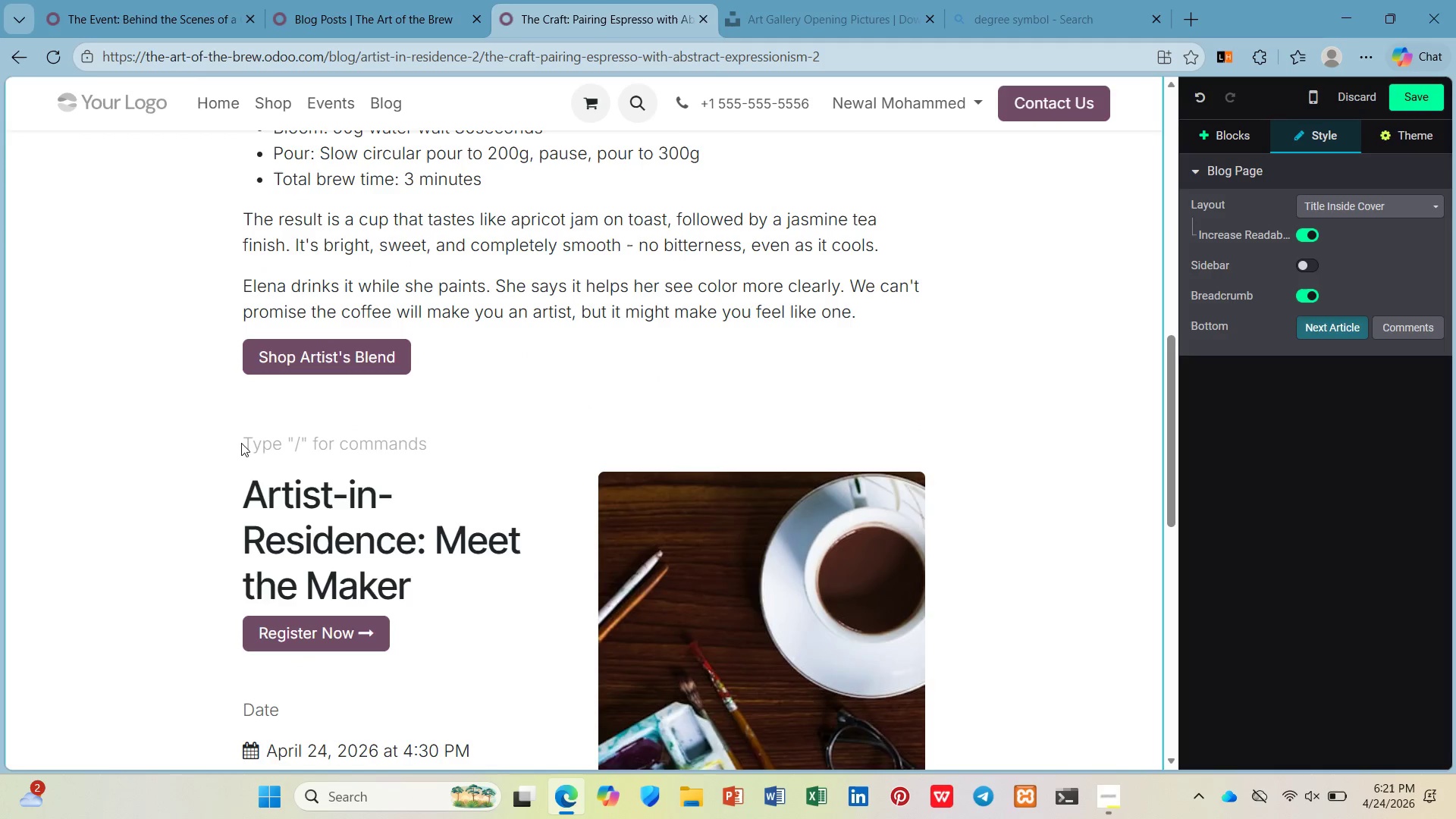 
key(Backspace)
 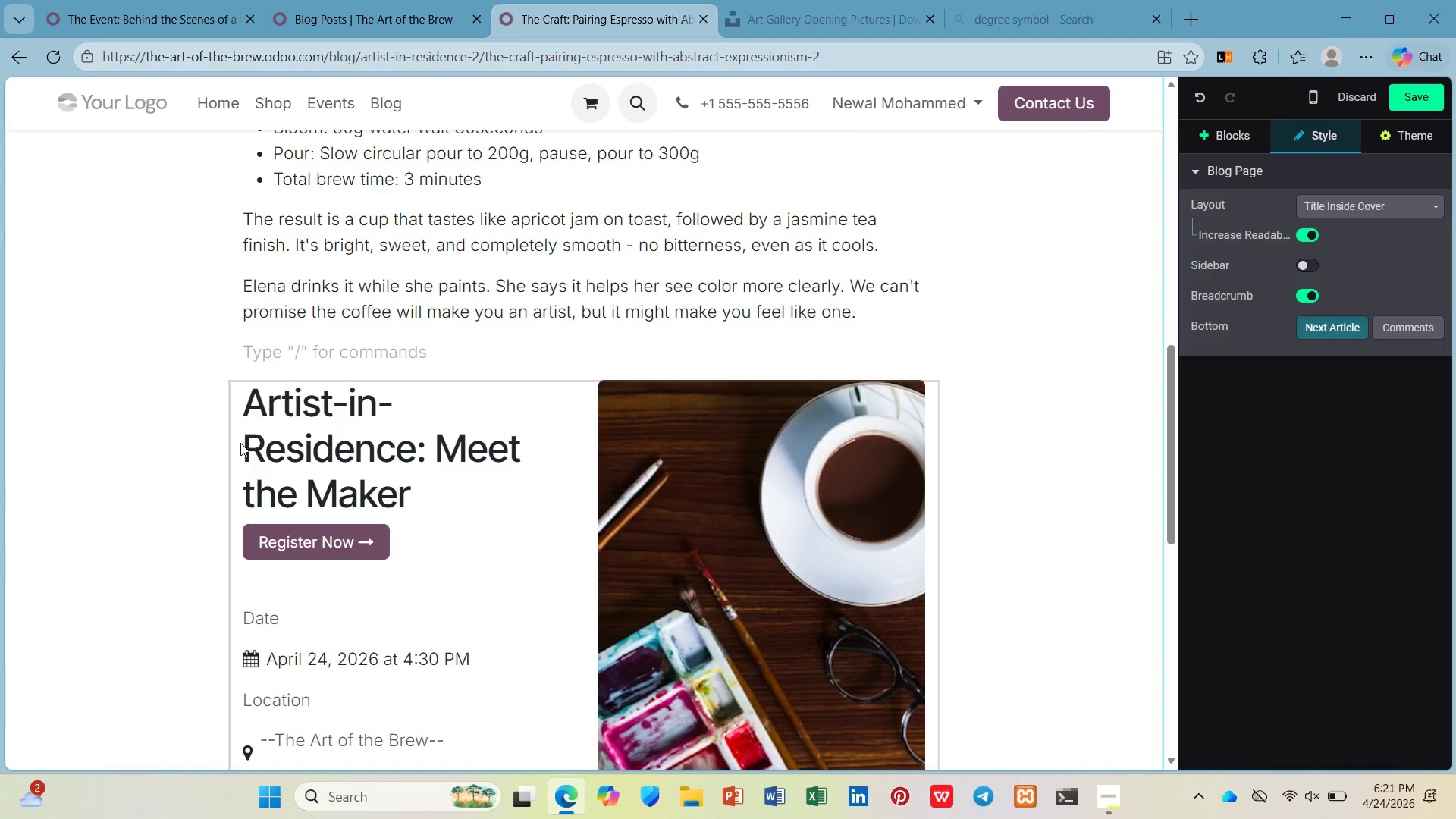 
key(Control+Z)
 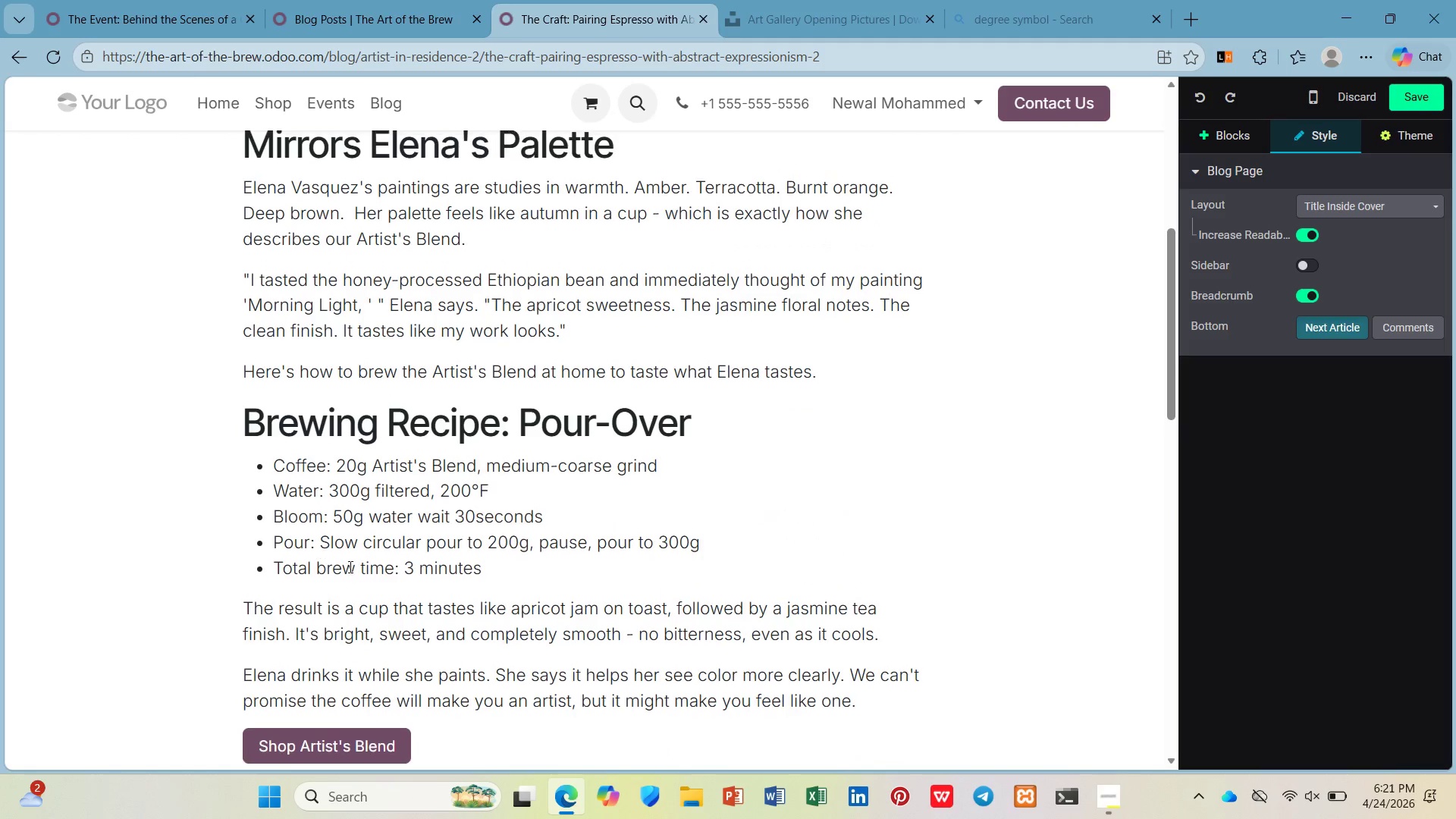 
left_click([483, 385])
 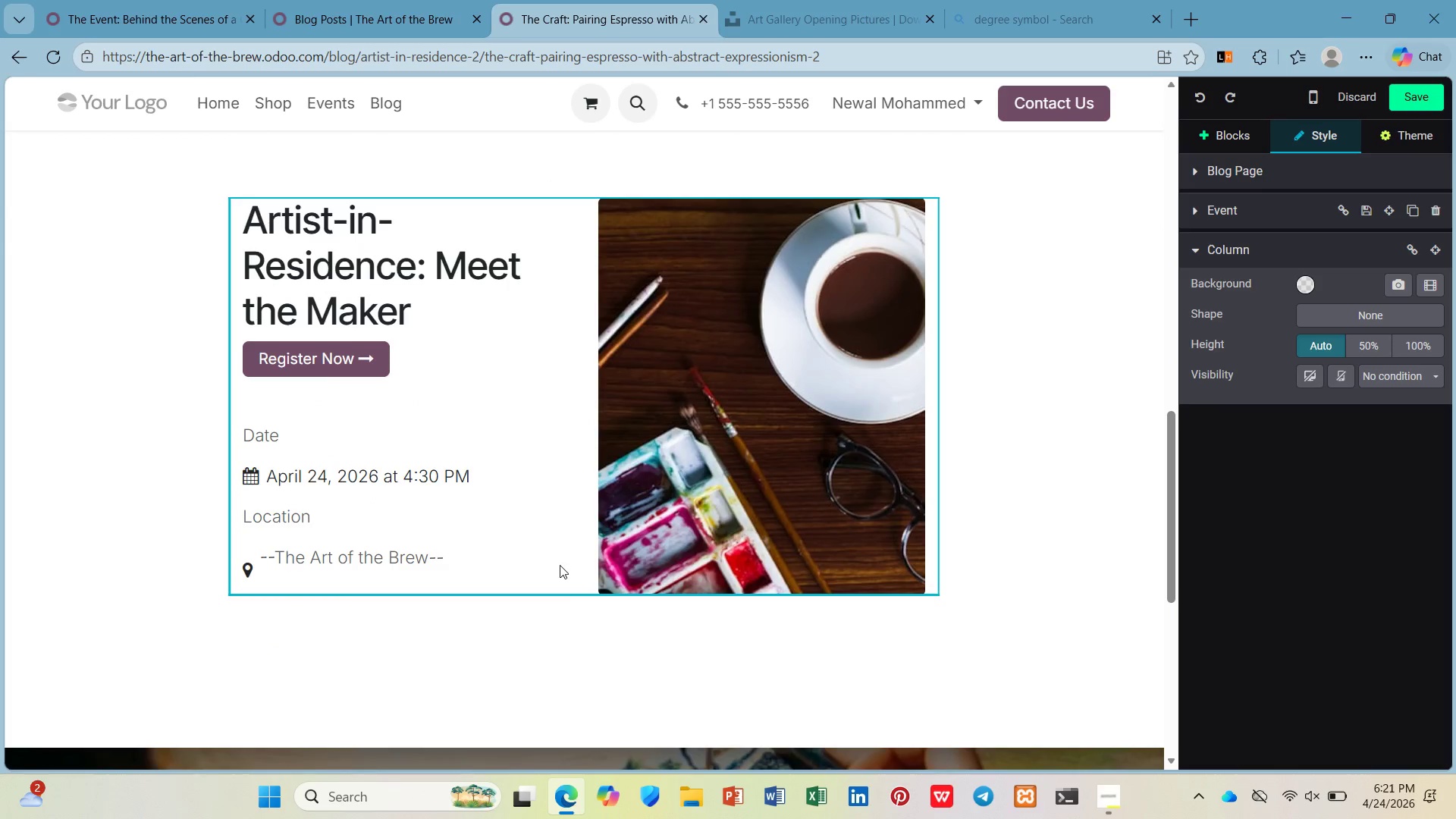 
scroll: coordinate [348, 555], scroll_direction: down, amount: 7.0
 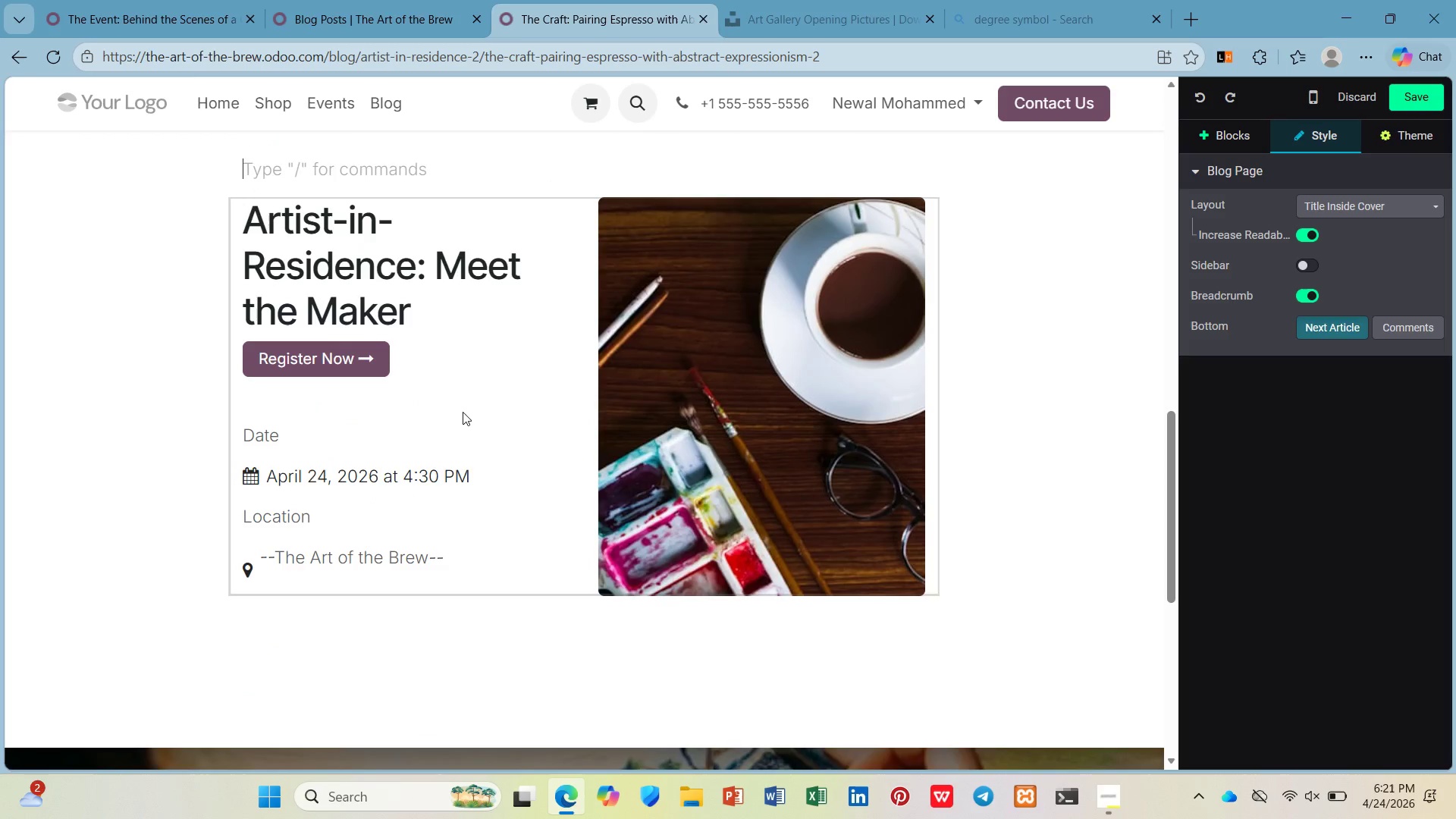 
left_click([563, 603])
 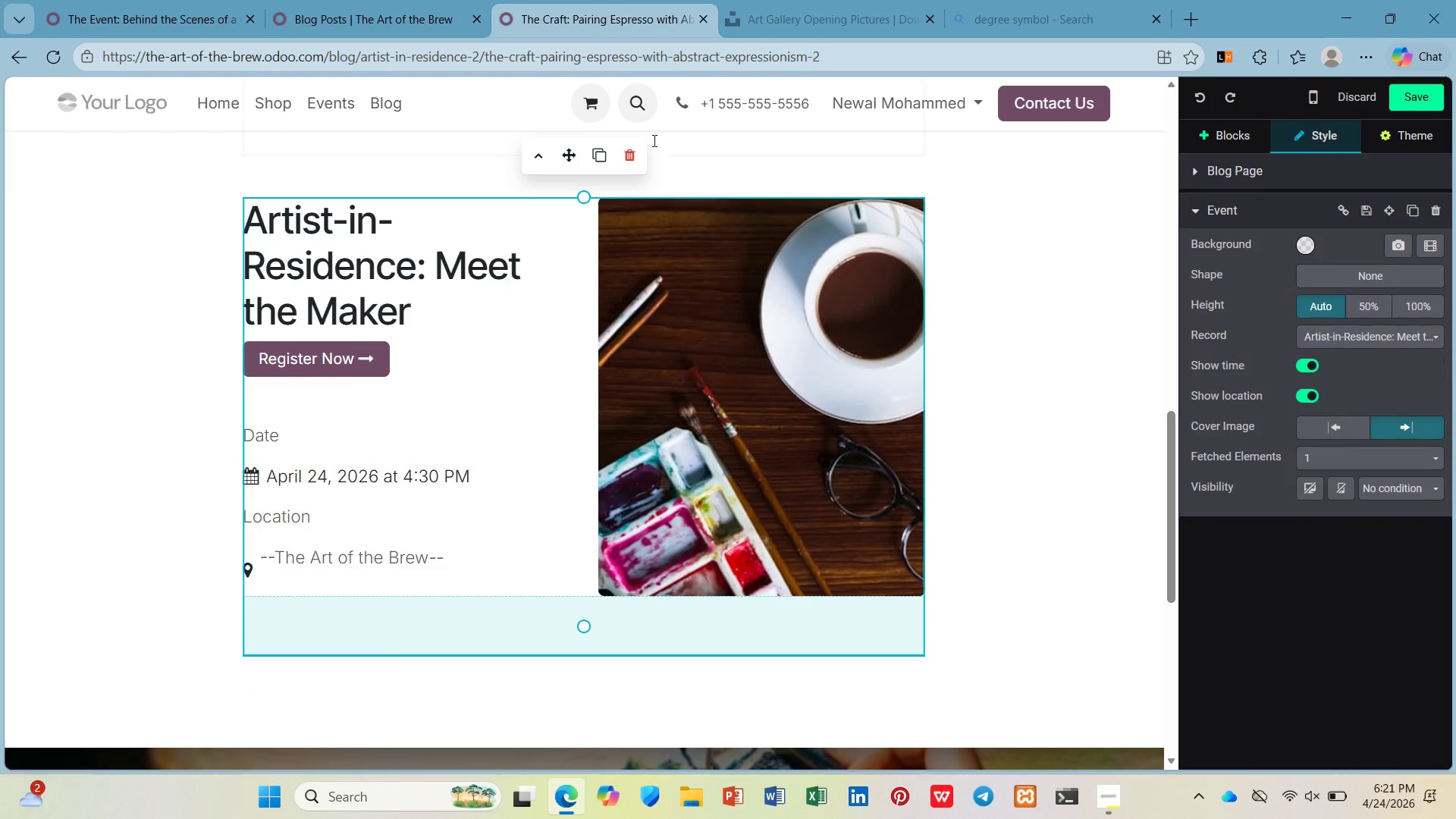 
left_click([642, 157])
 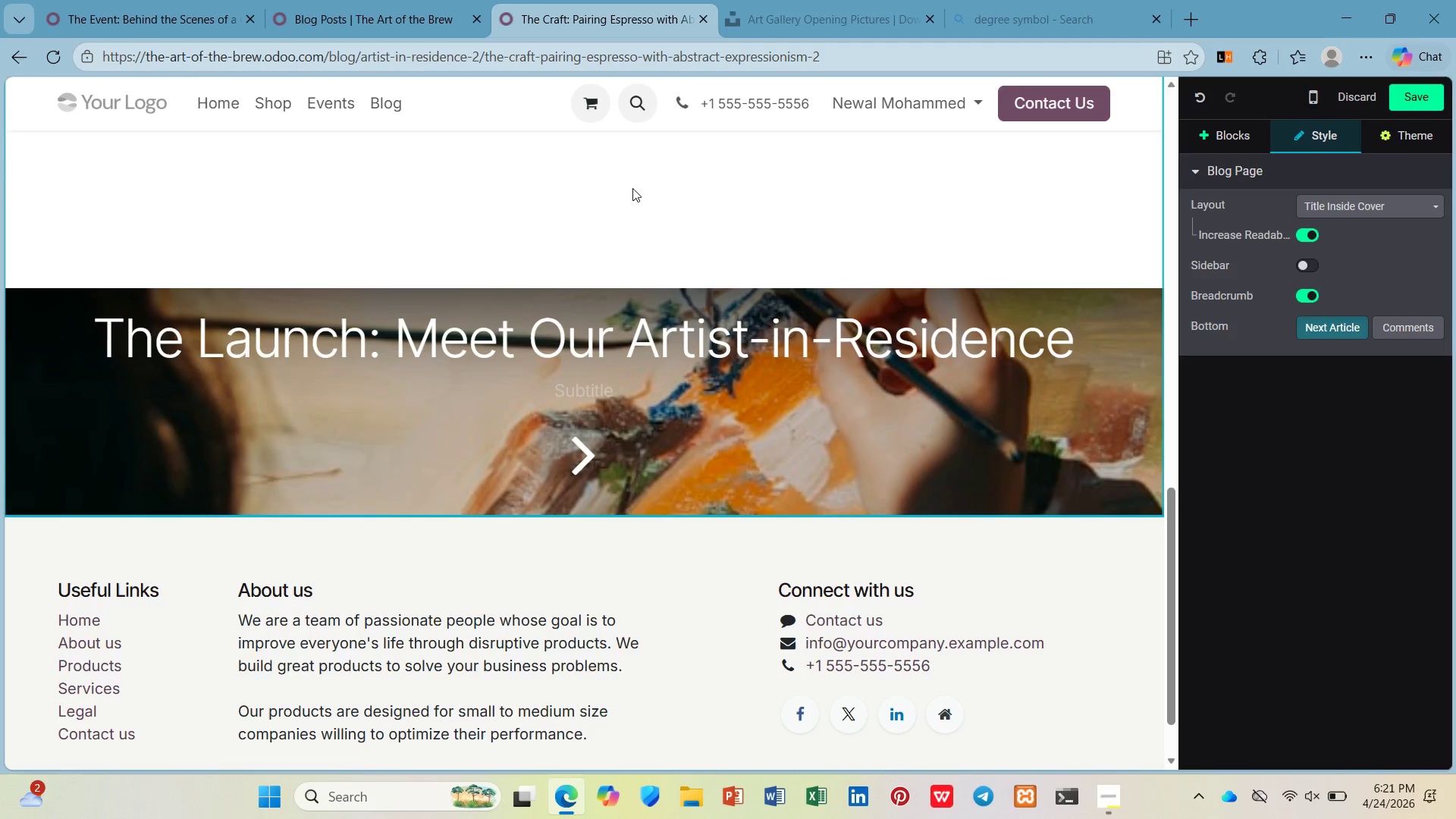 
scroll: coordinate [631, 188], scroll_direction: up, amount: 3.0
 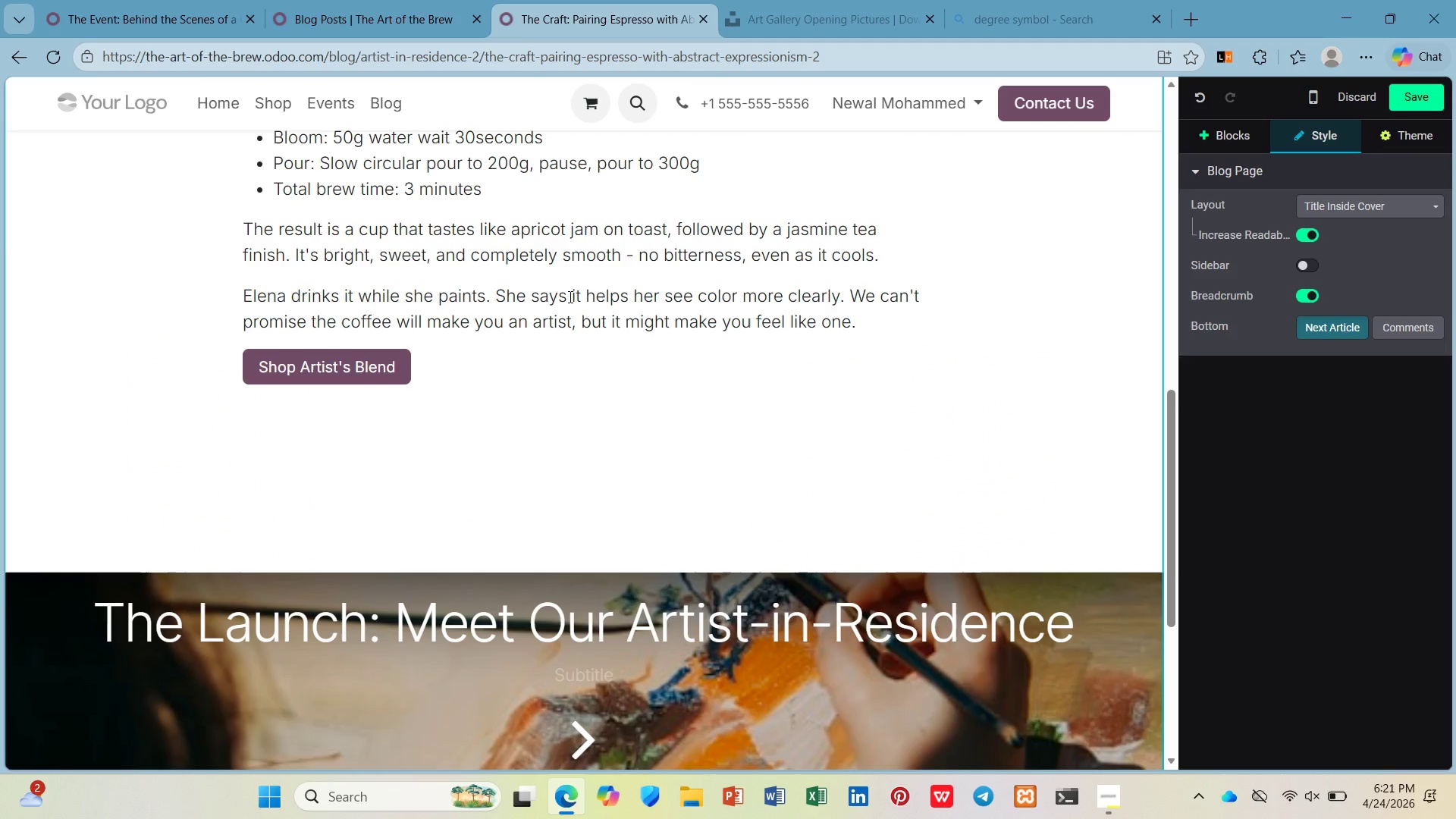 
wait(6.06)
 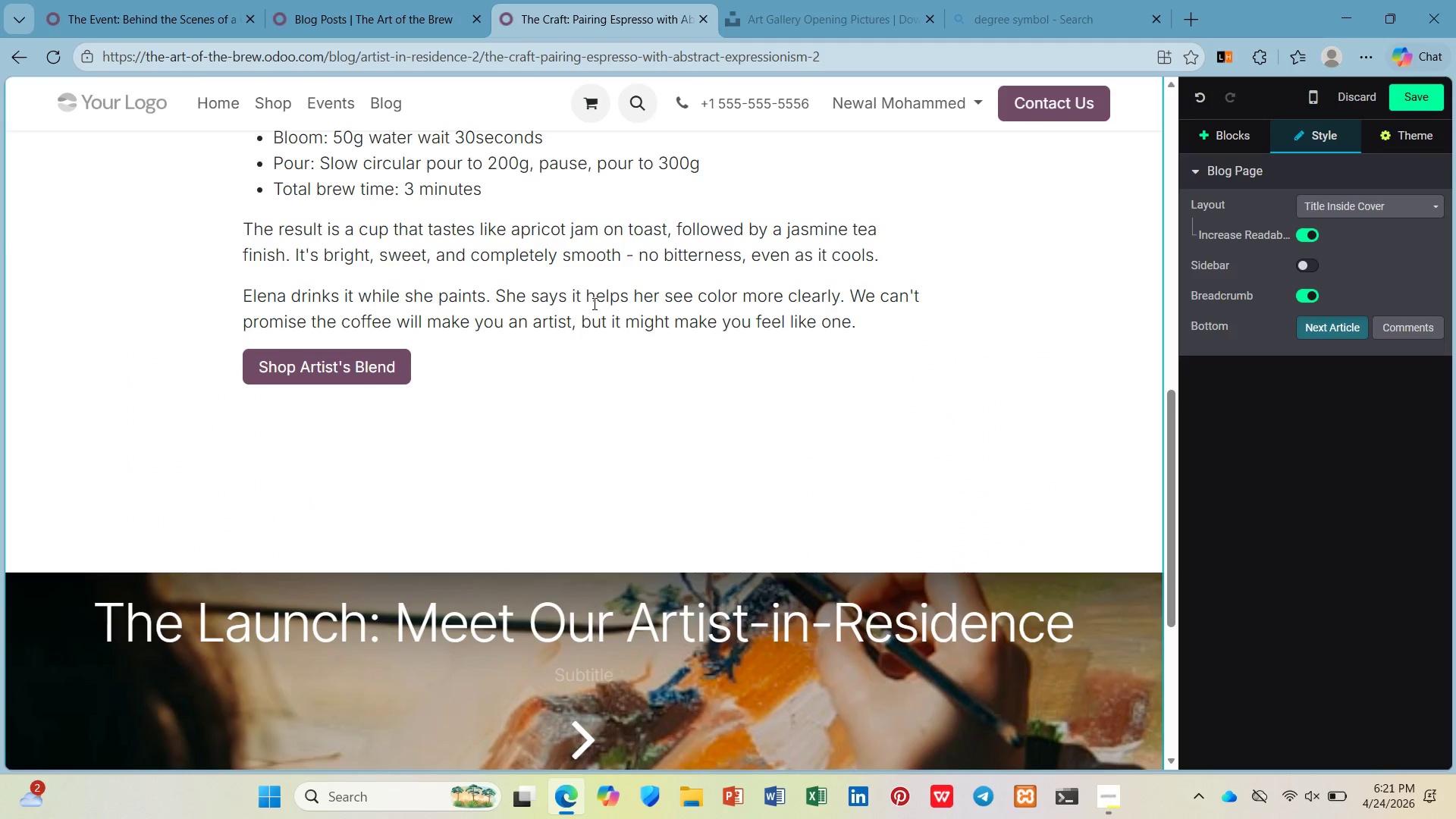 
left_click([1224, 144])
 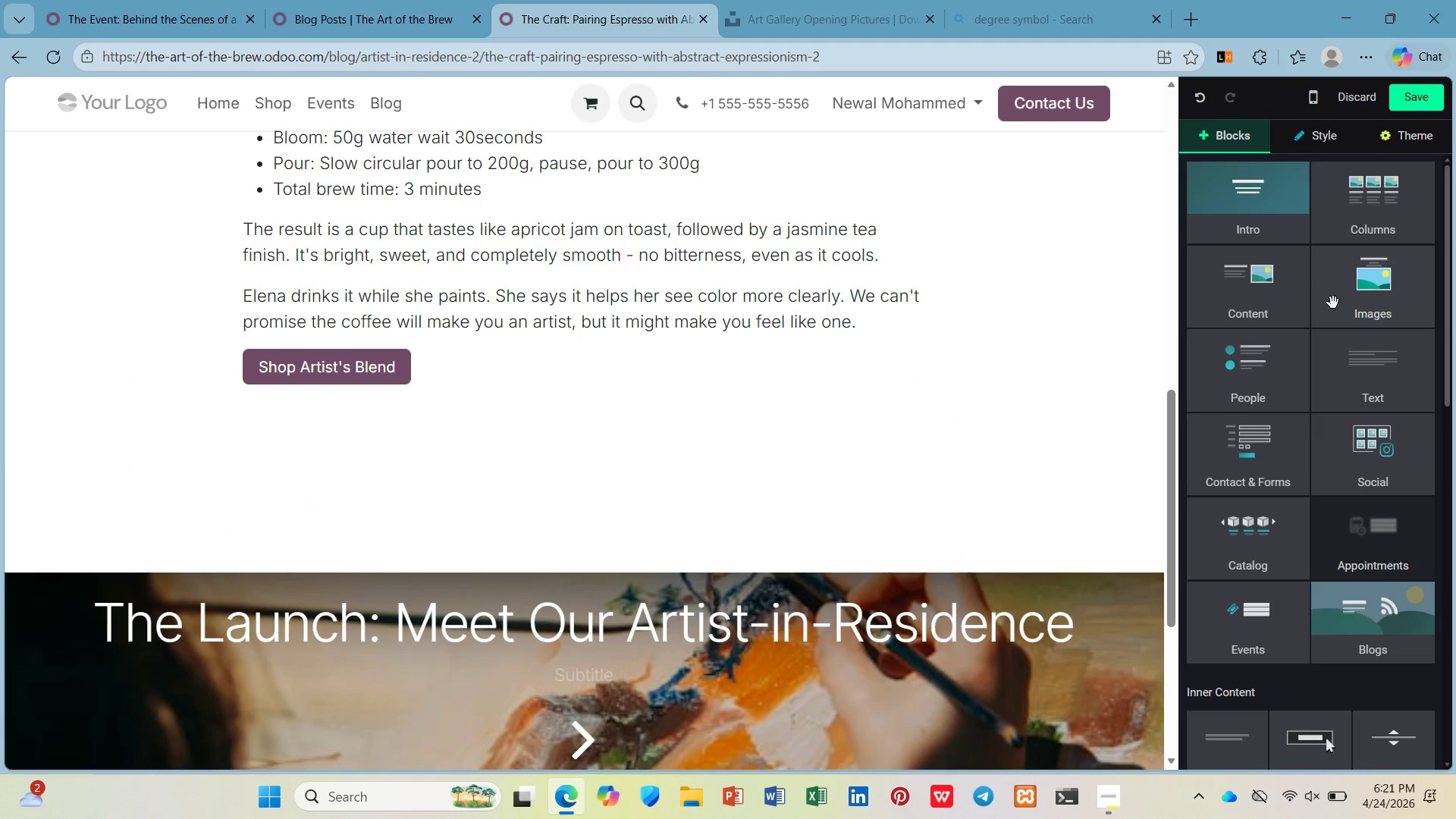 
scroll: coordinate [1025, 582], scroll_direction: down, amount: 7.0
 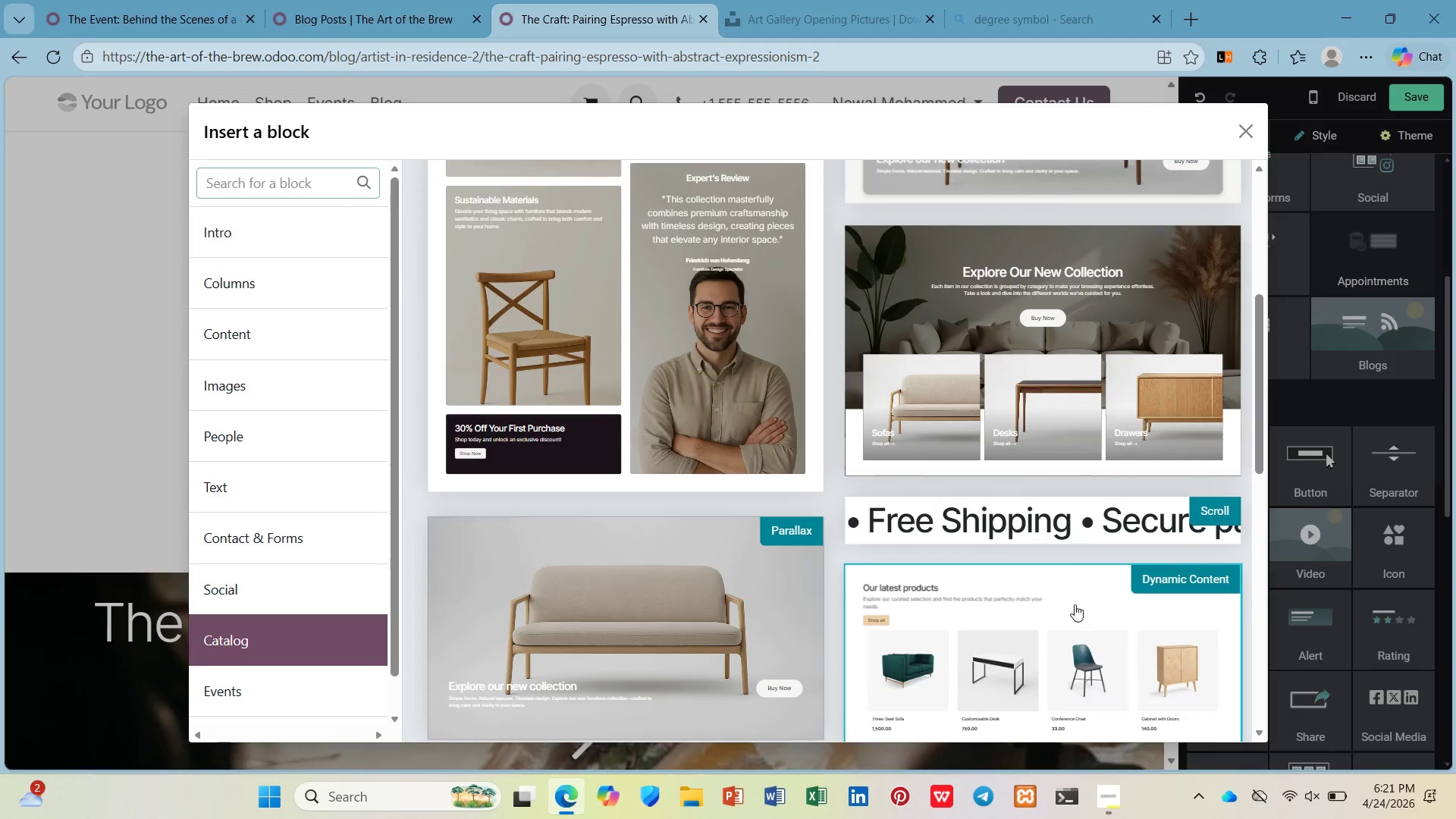 
left_click([1075, 606])
 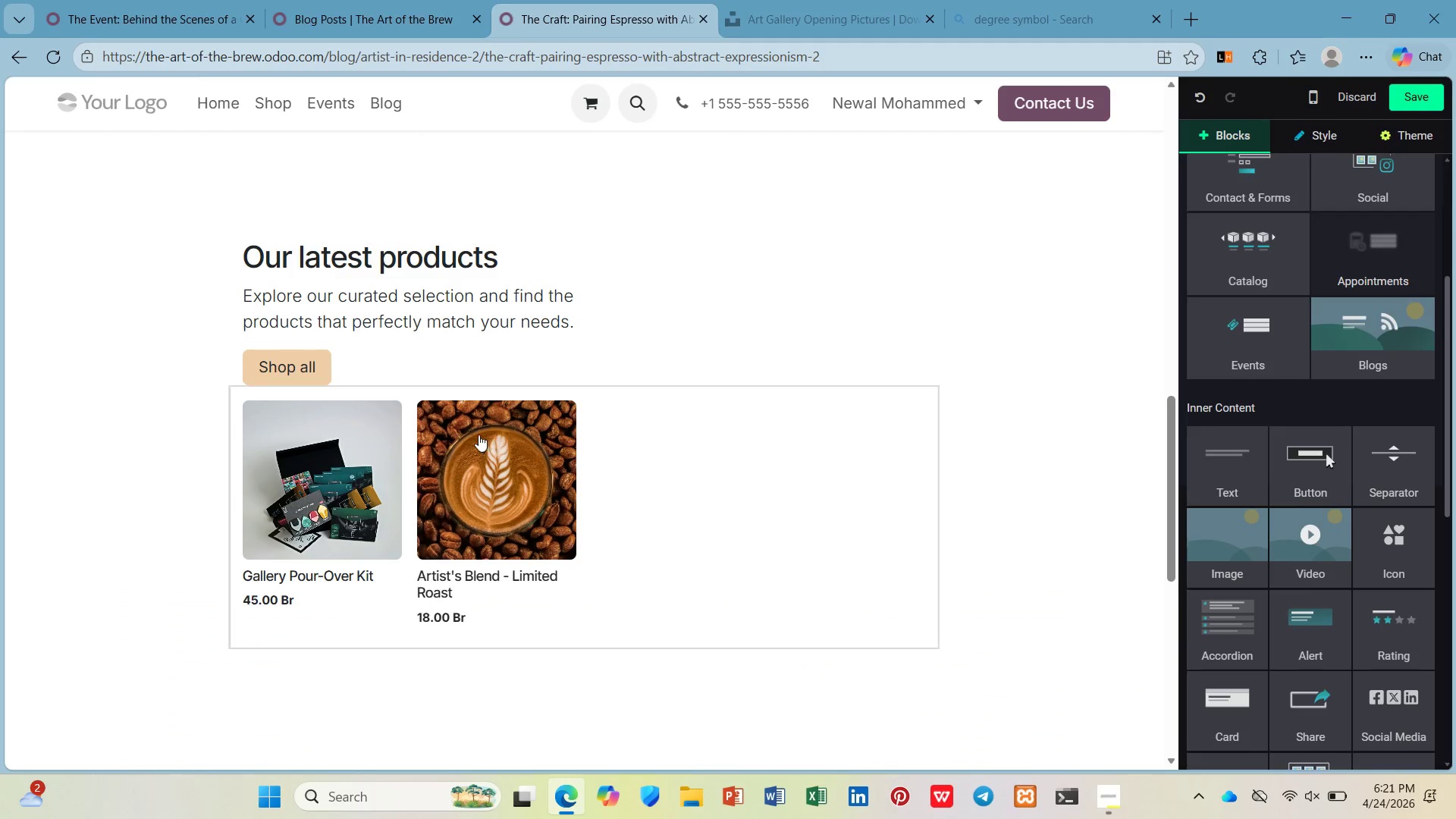 
left_click([479, 443])
 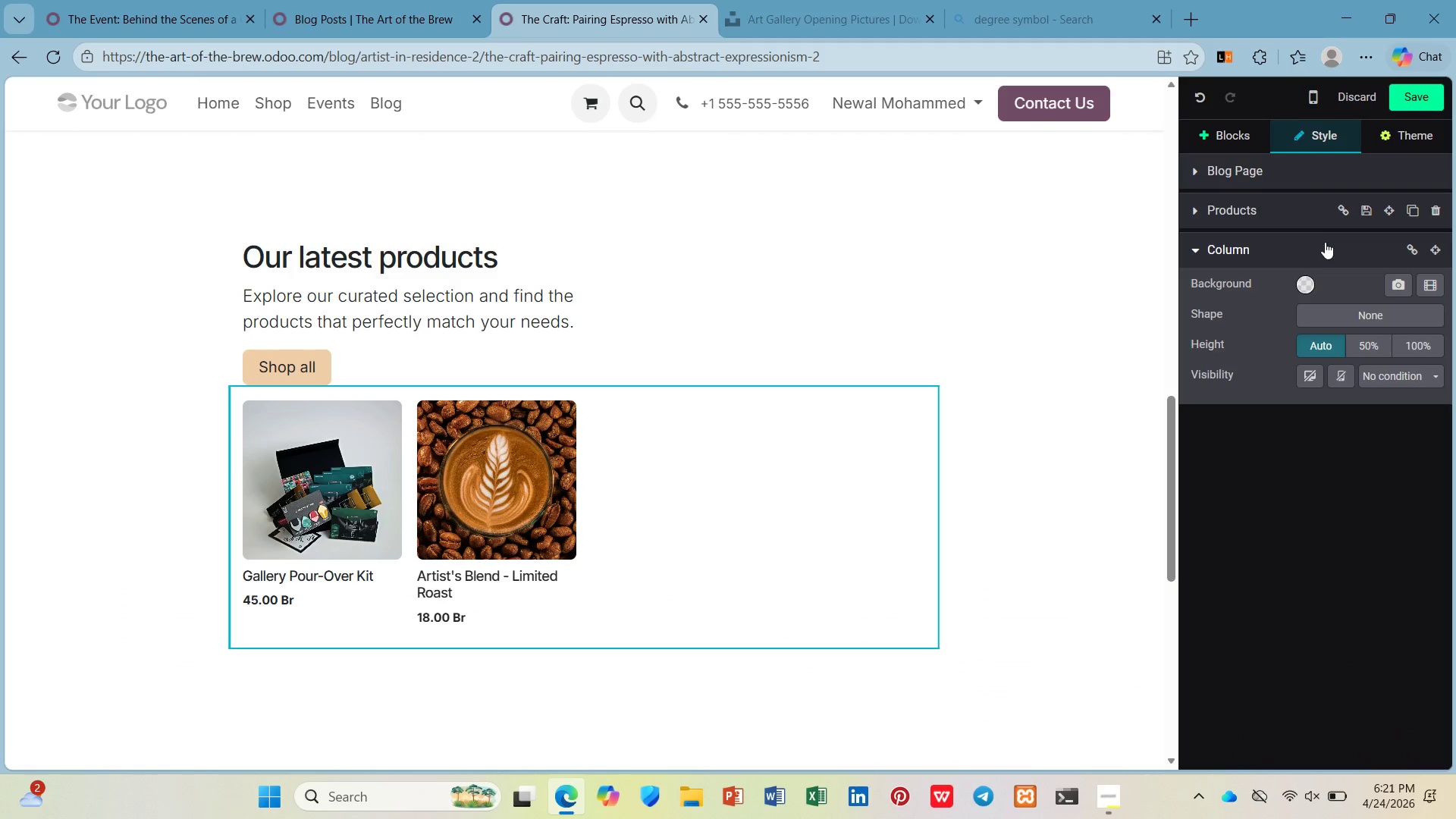 
left_click([1292, 201])
 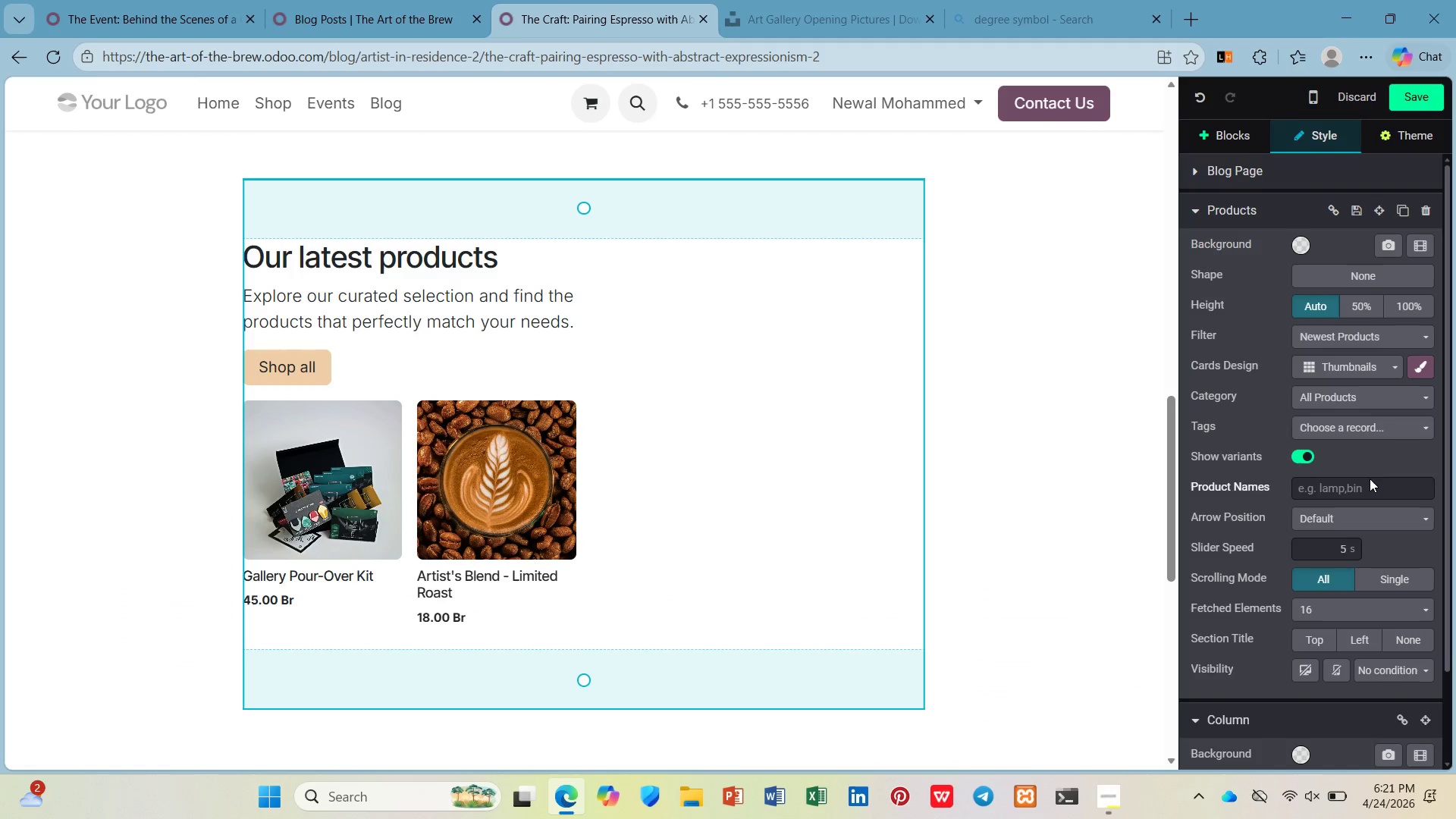 
double_click([1368, 486])
 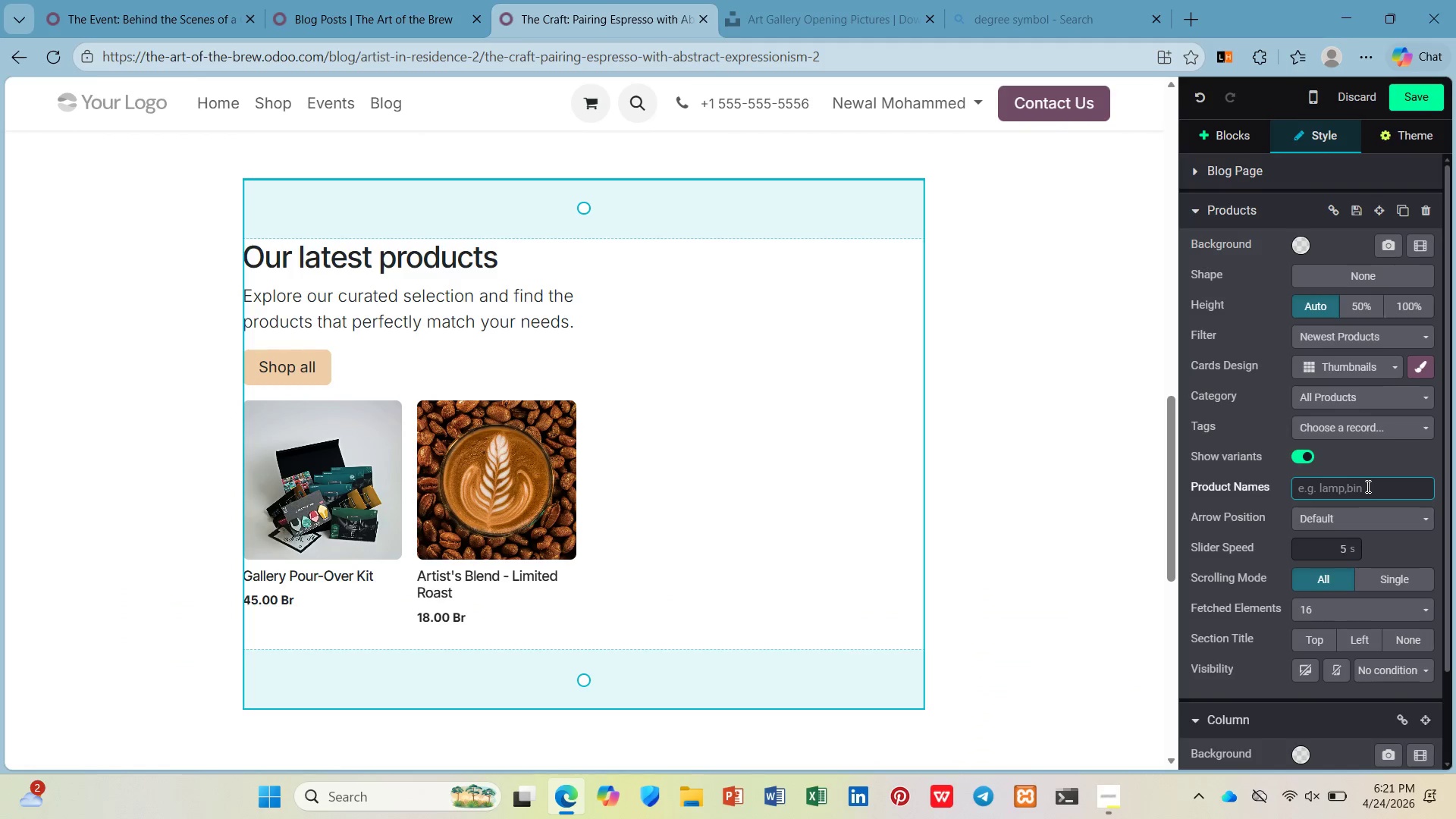 
type(art)
 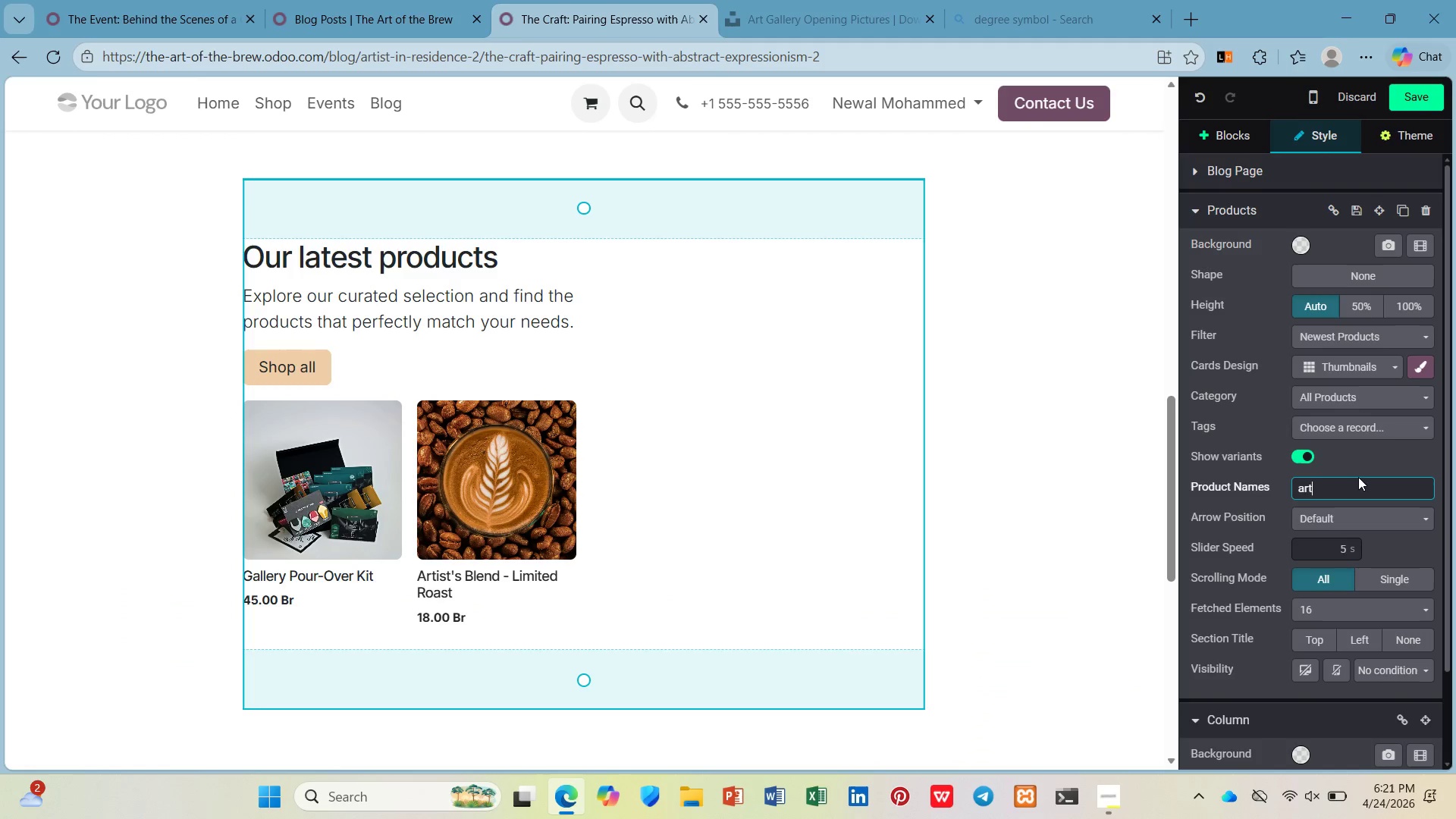 
key(Enter)
 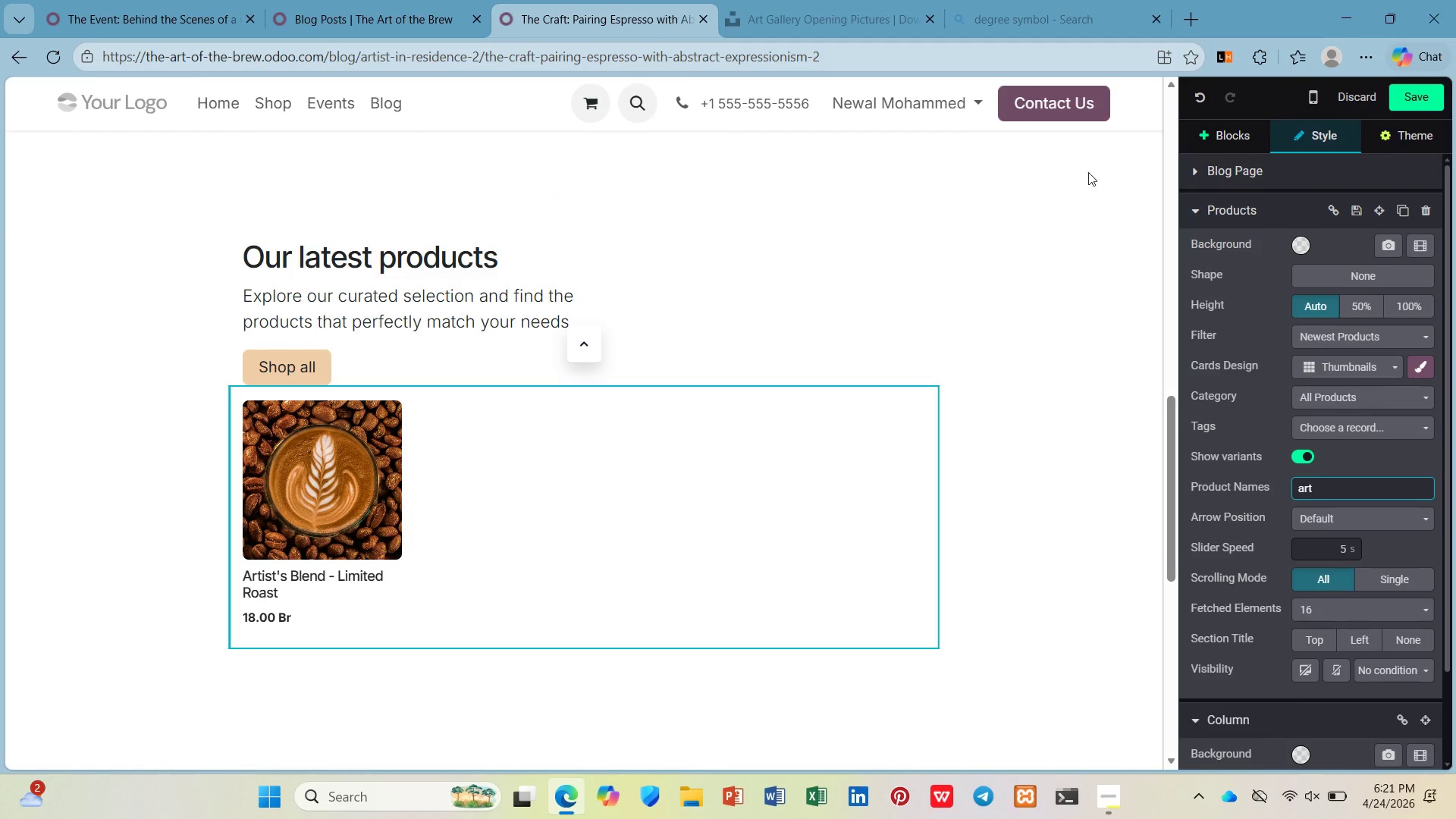 
left_click([622, 185])
 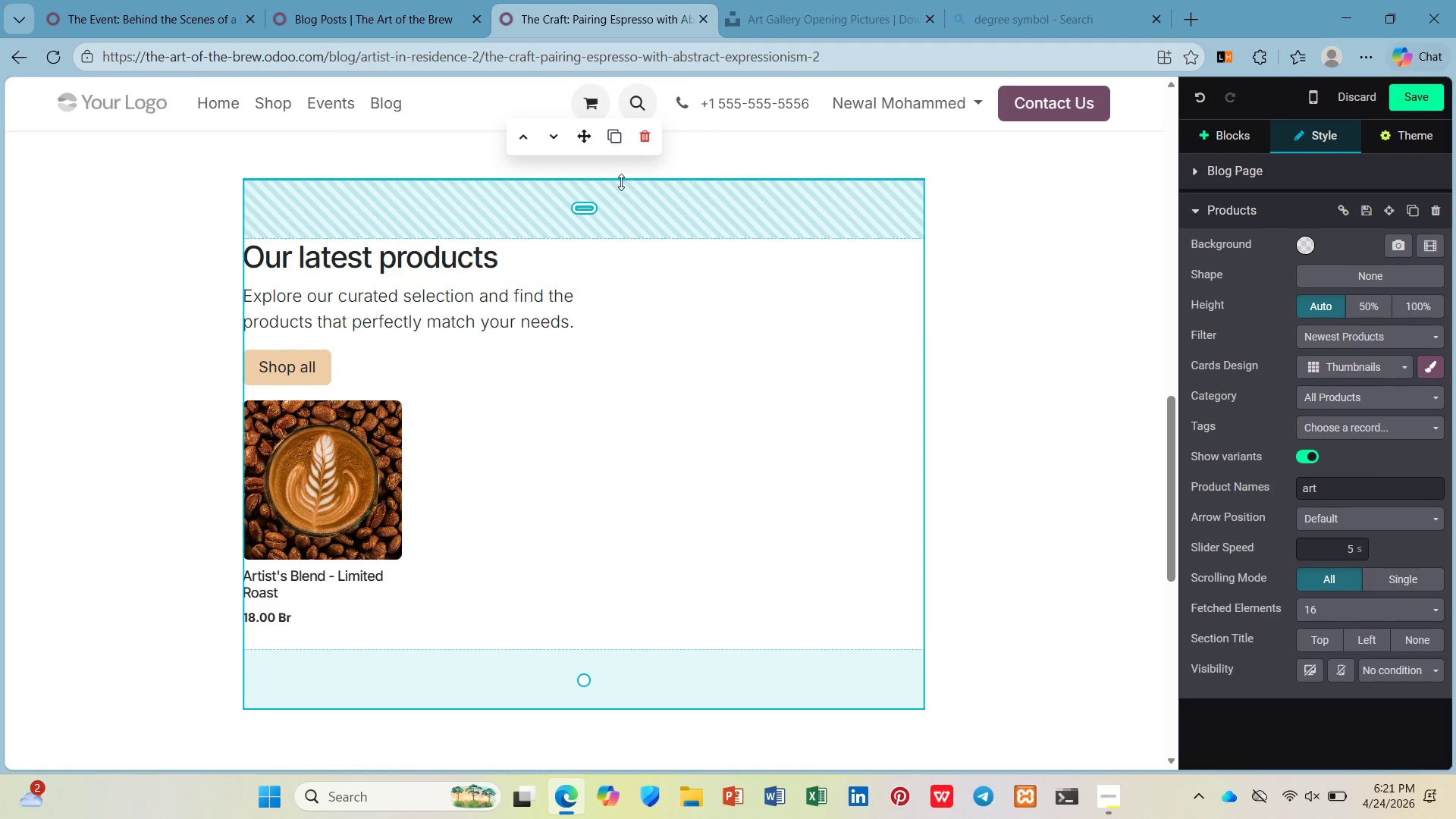 
left_click_drag(start_coordinate=[600, 222], to_coordinate=[595, 151])
 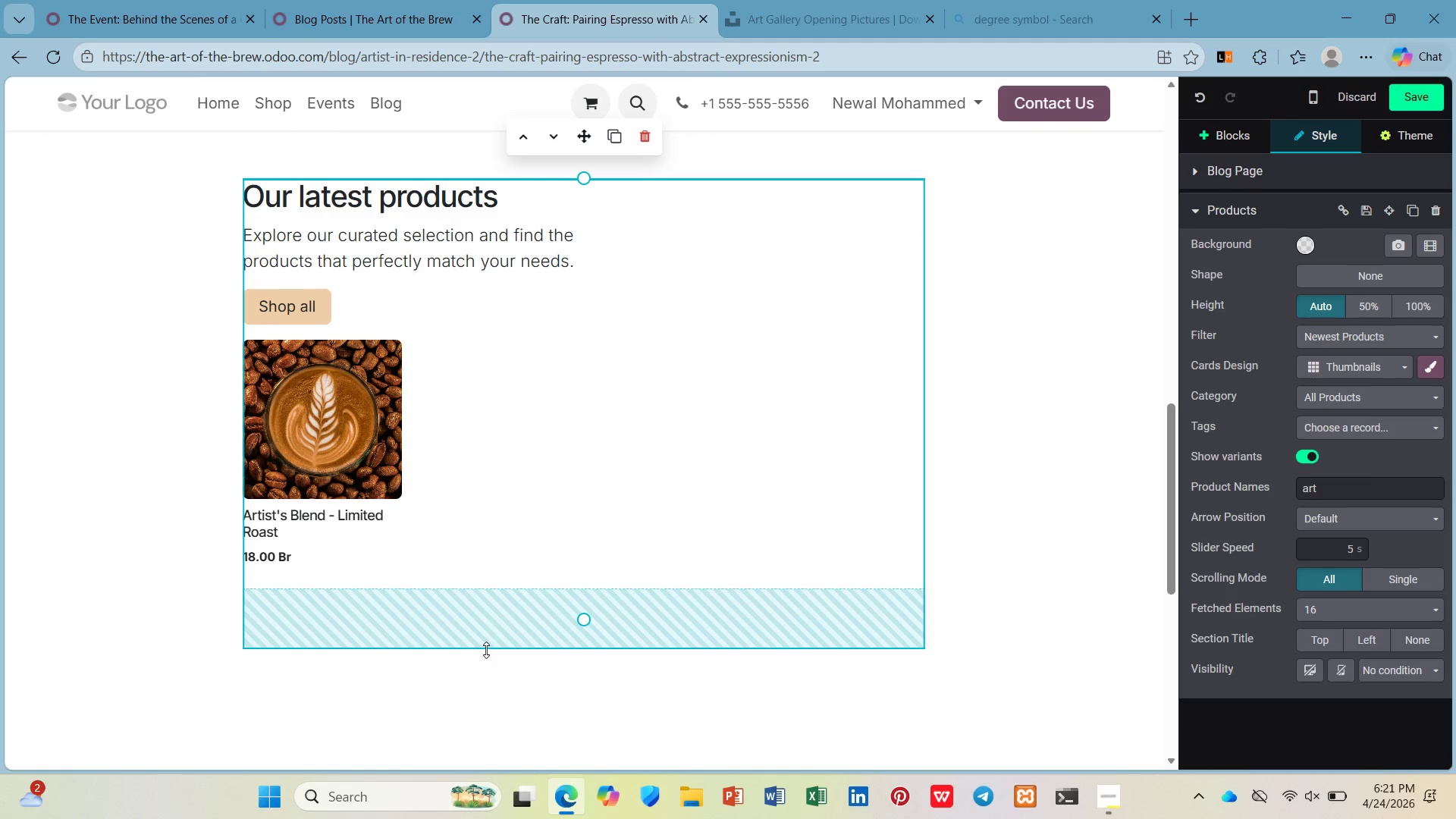 
left_click_drag(start_coordinate=[494, 633], to_coordinate=[494, 249])
 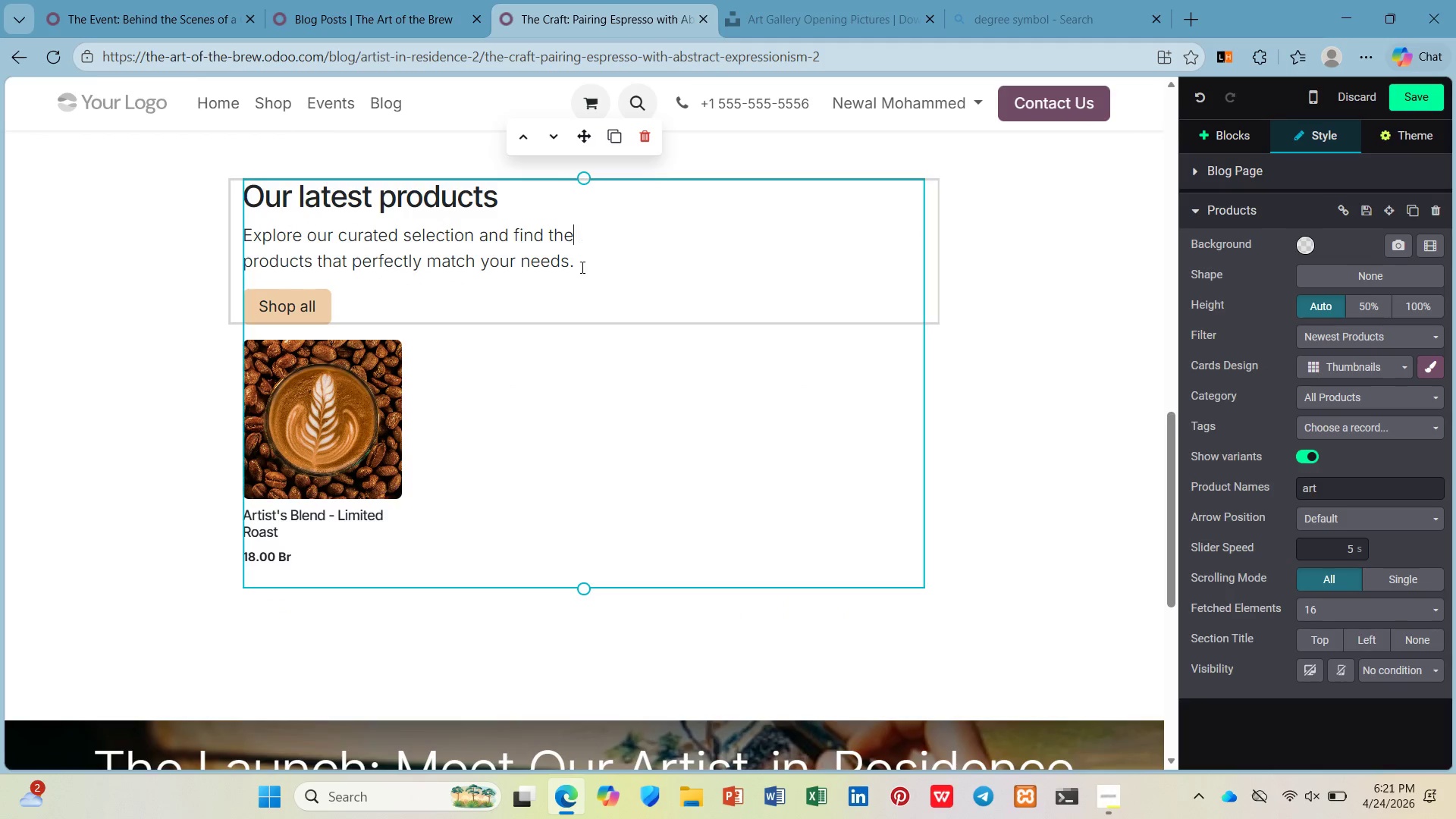 
left_click_drag(start_coordinate=[582, 275], to_coordinate=[364, 240])
 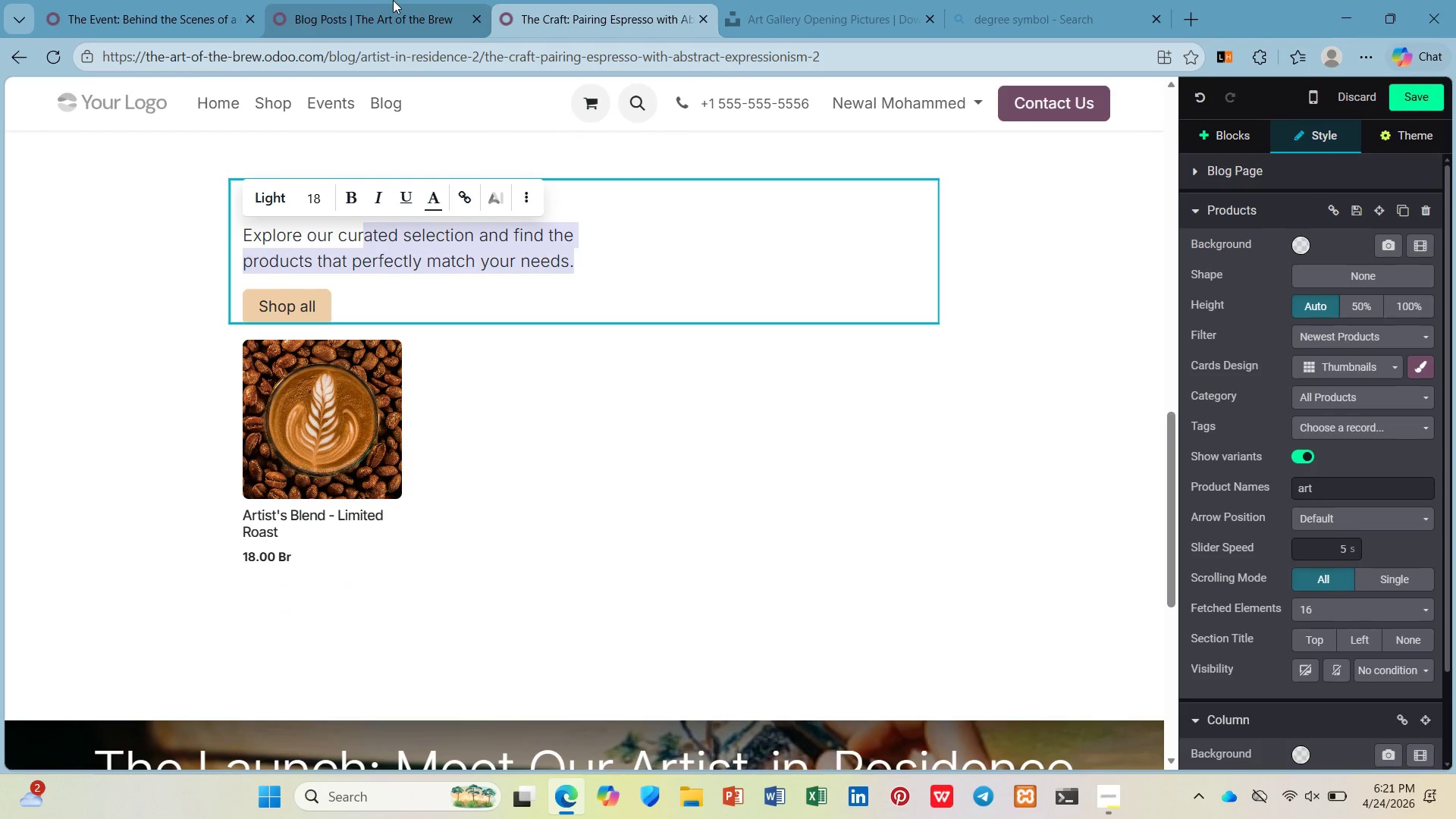 
left_click([394, 0])
 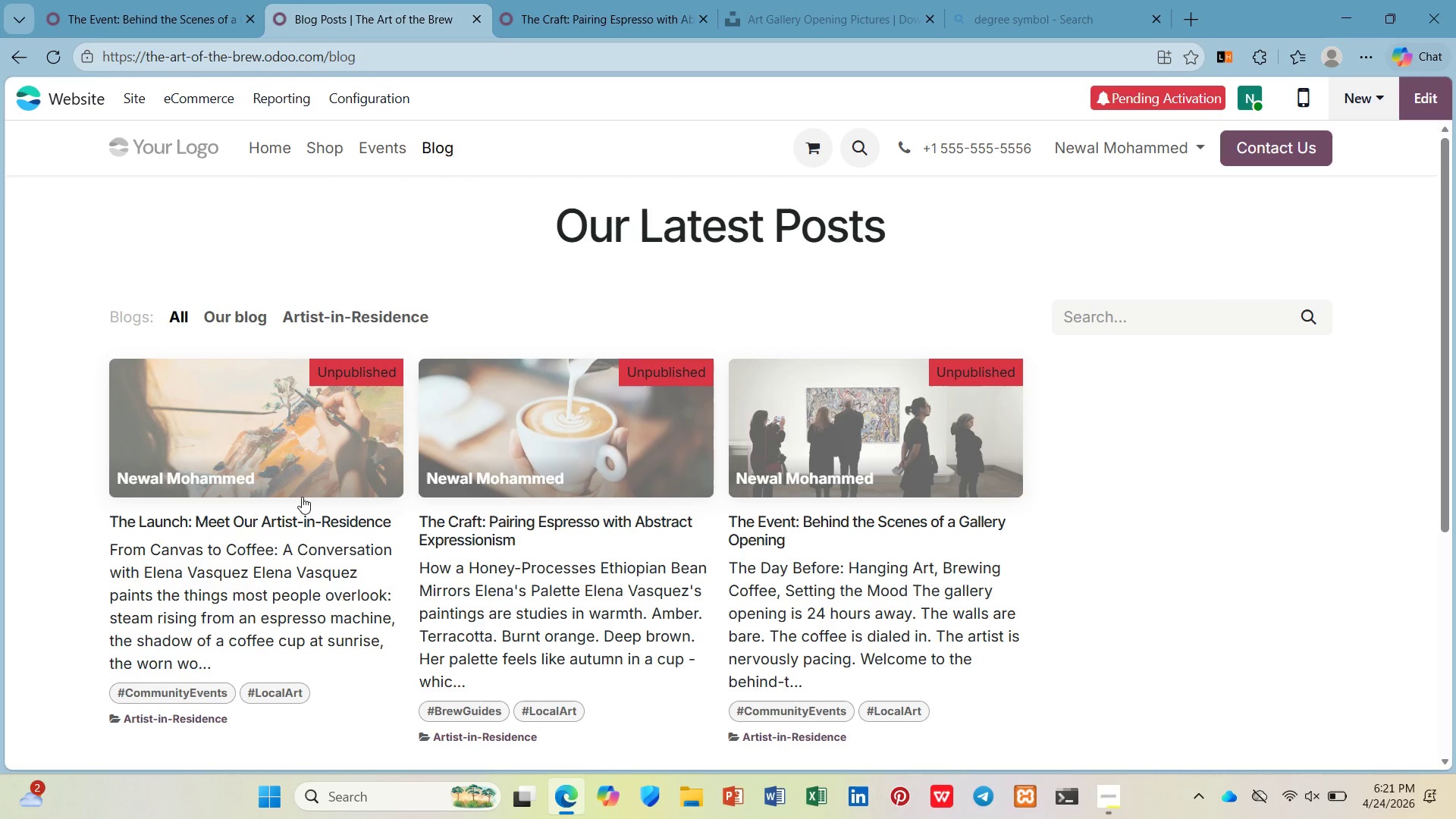 
left_click([265, 491])
 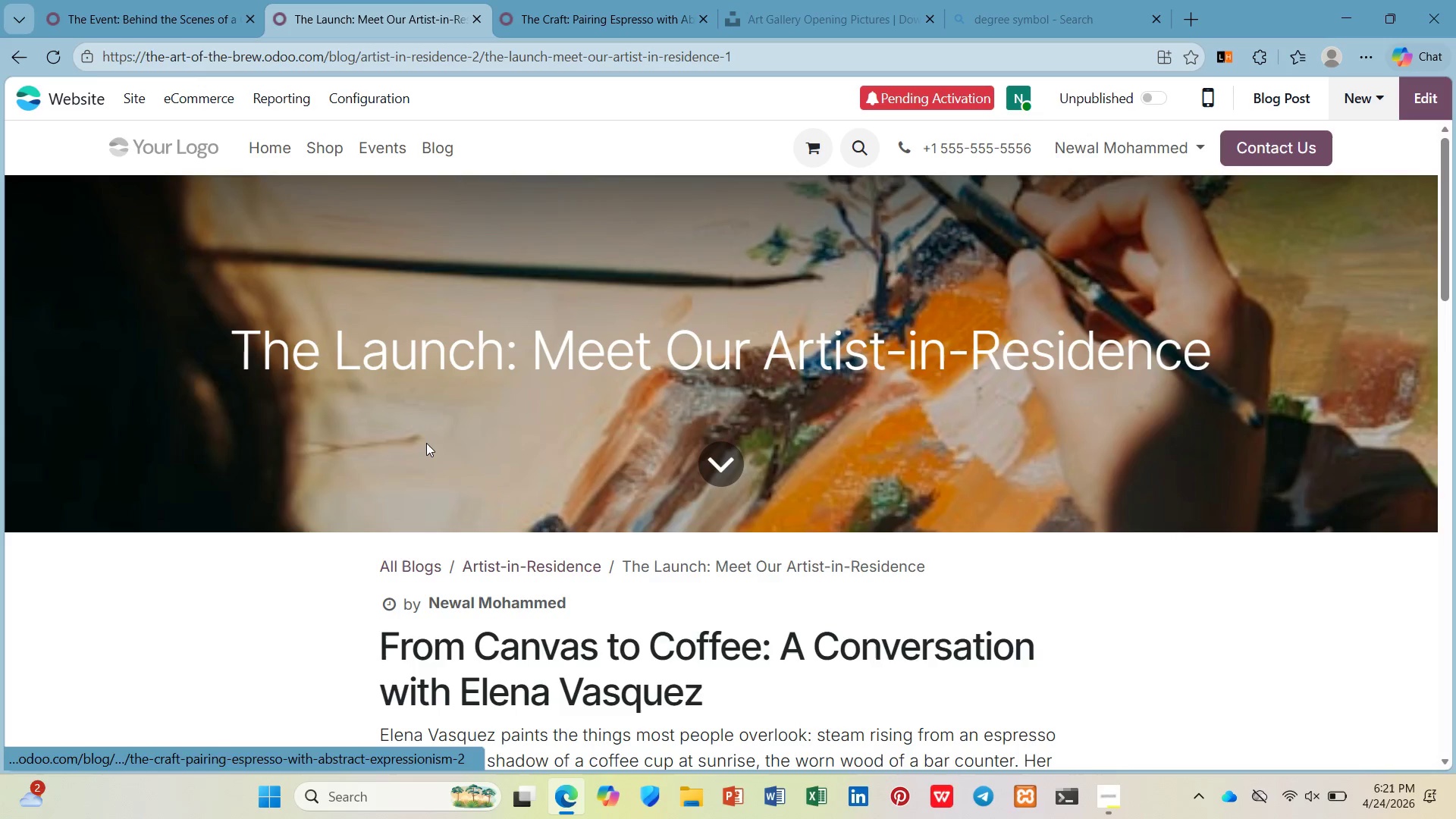 
scroll: coordinate [435, 462], scroll_direction: down, amount: 11.0
 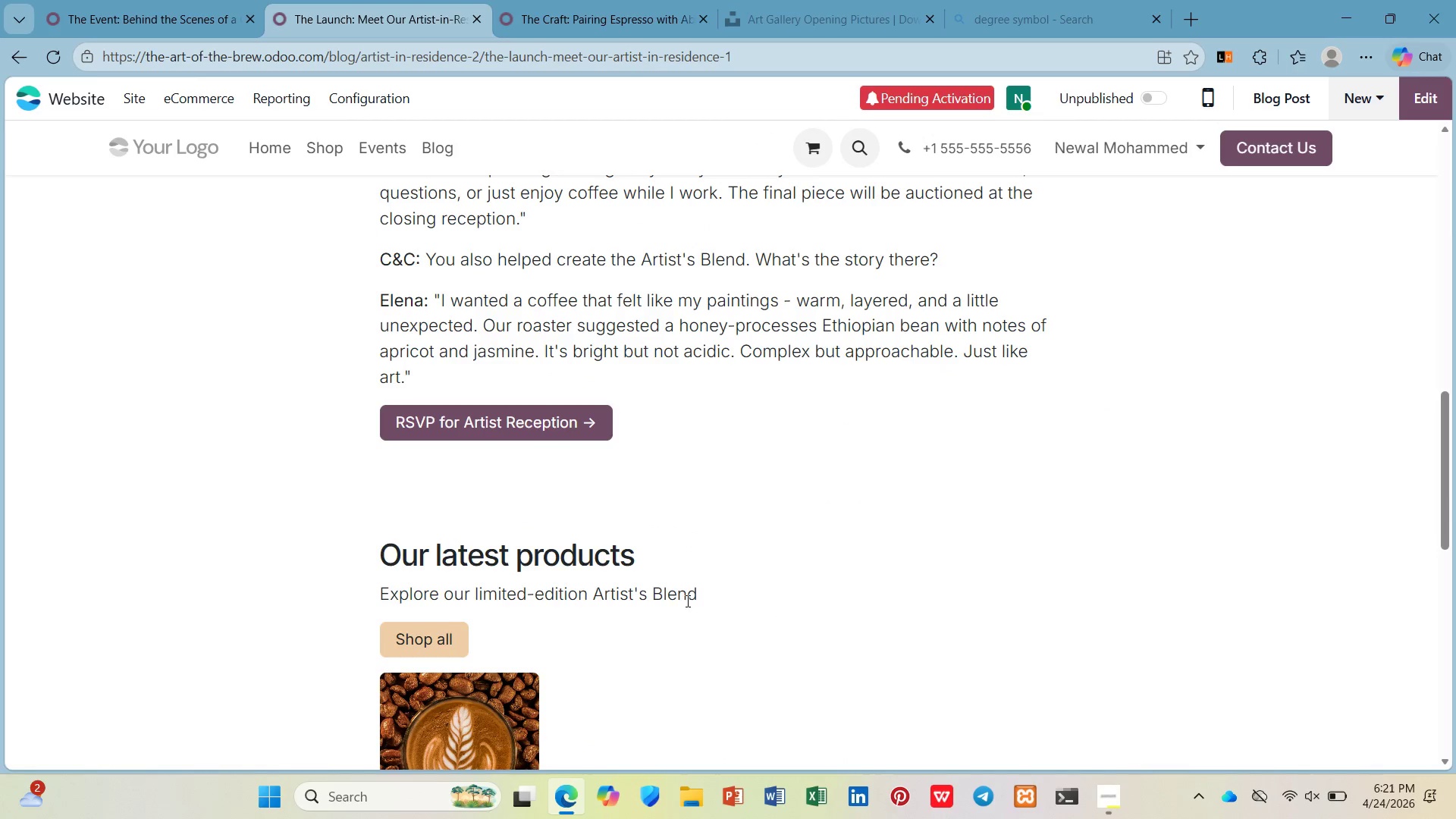 
left_click_drag(start_coordinate=[701, 598], to_coordinate=[356, 605])
 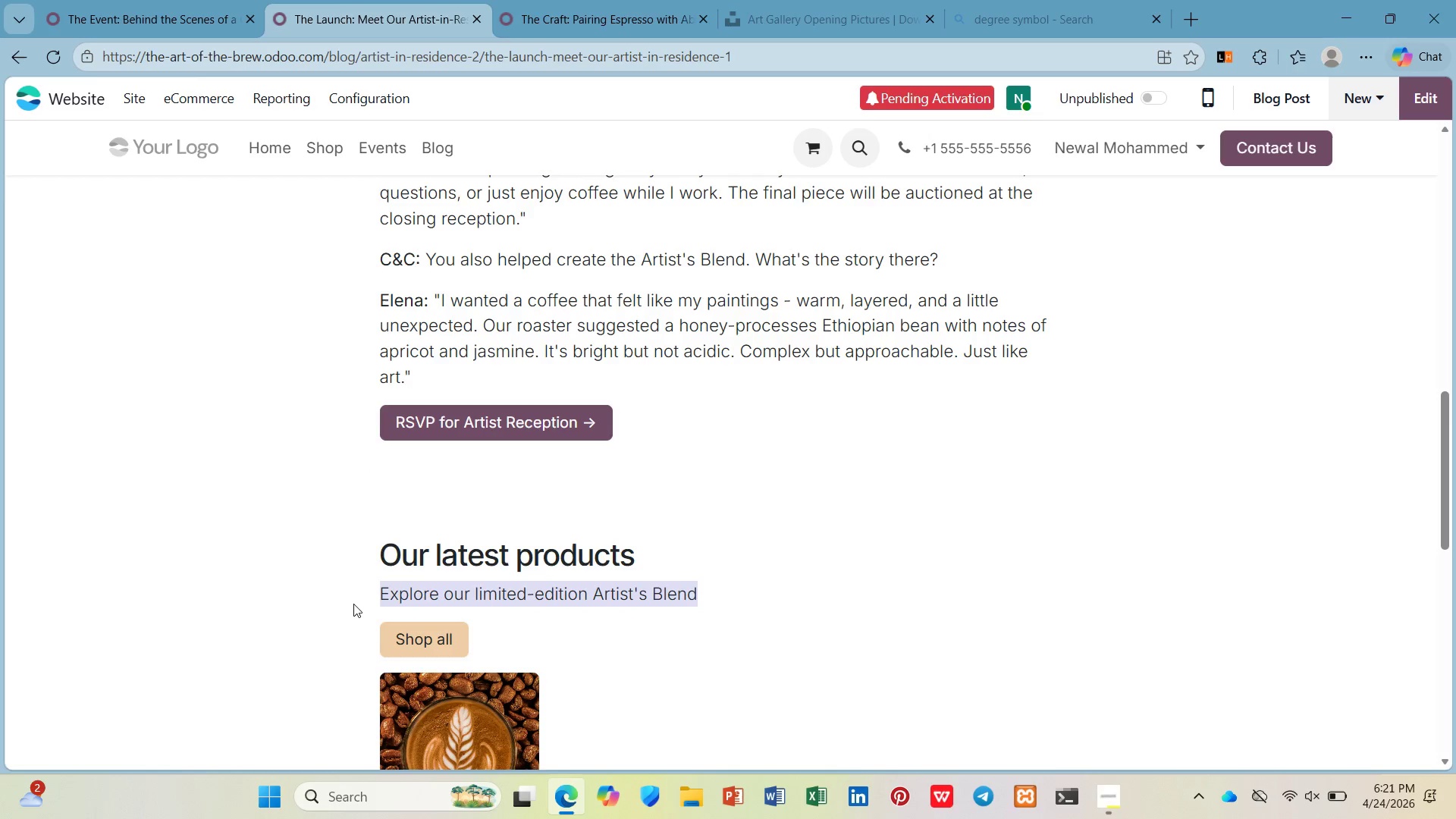 
key(Control+C)
 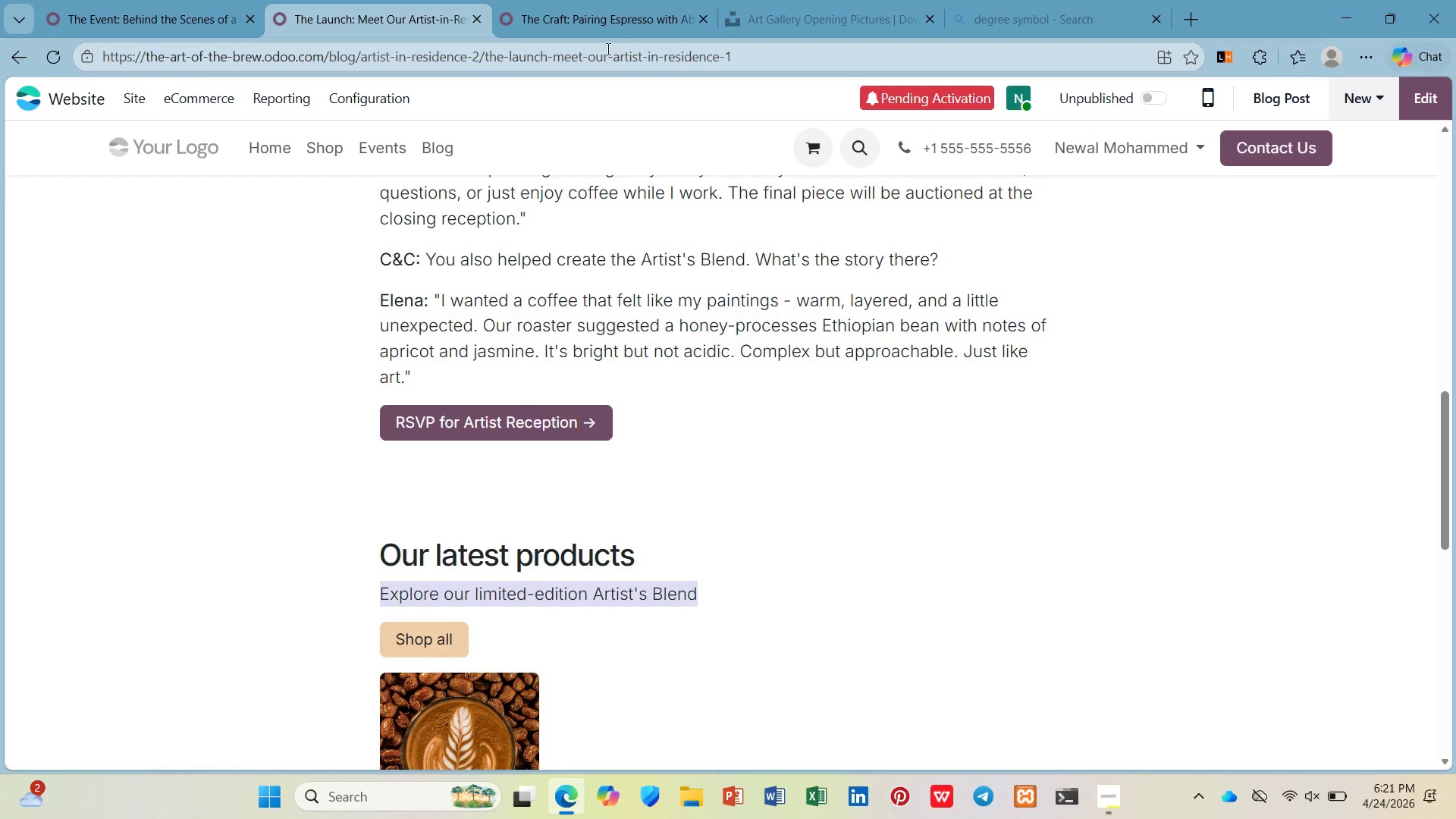 
left_click([635, 19])
 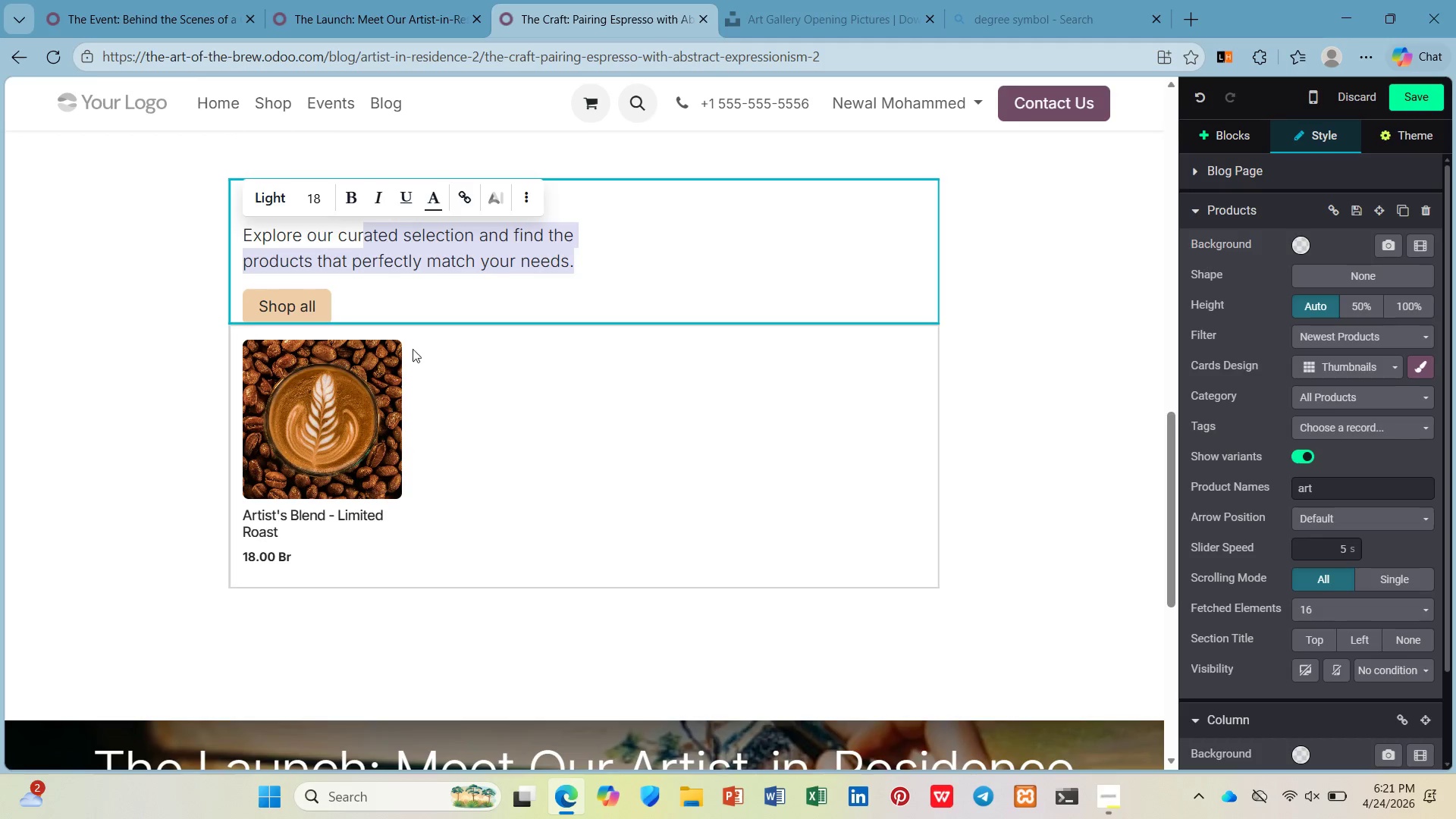 
hold_key(key=ControlLeft, duration=0.66)
 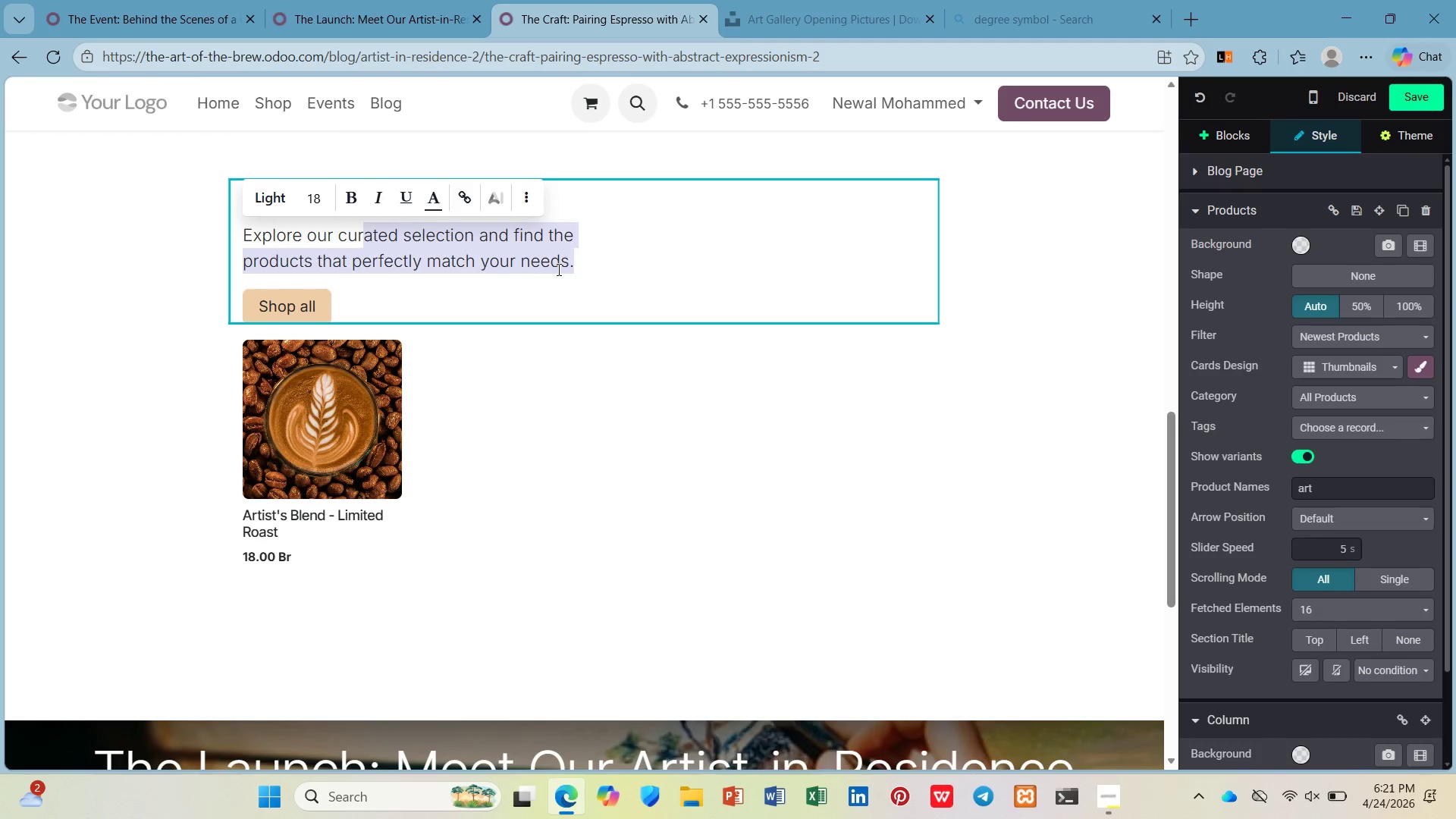 
left_click([588, 268])
 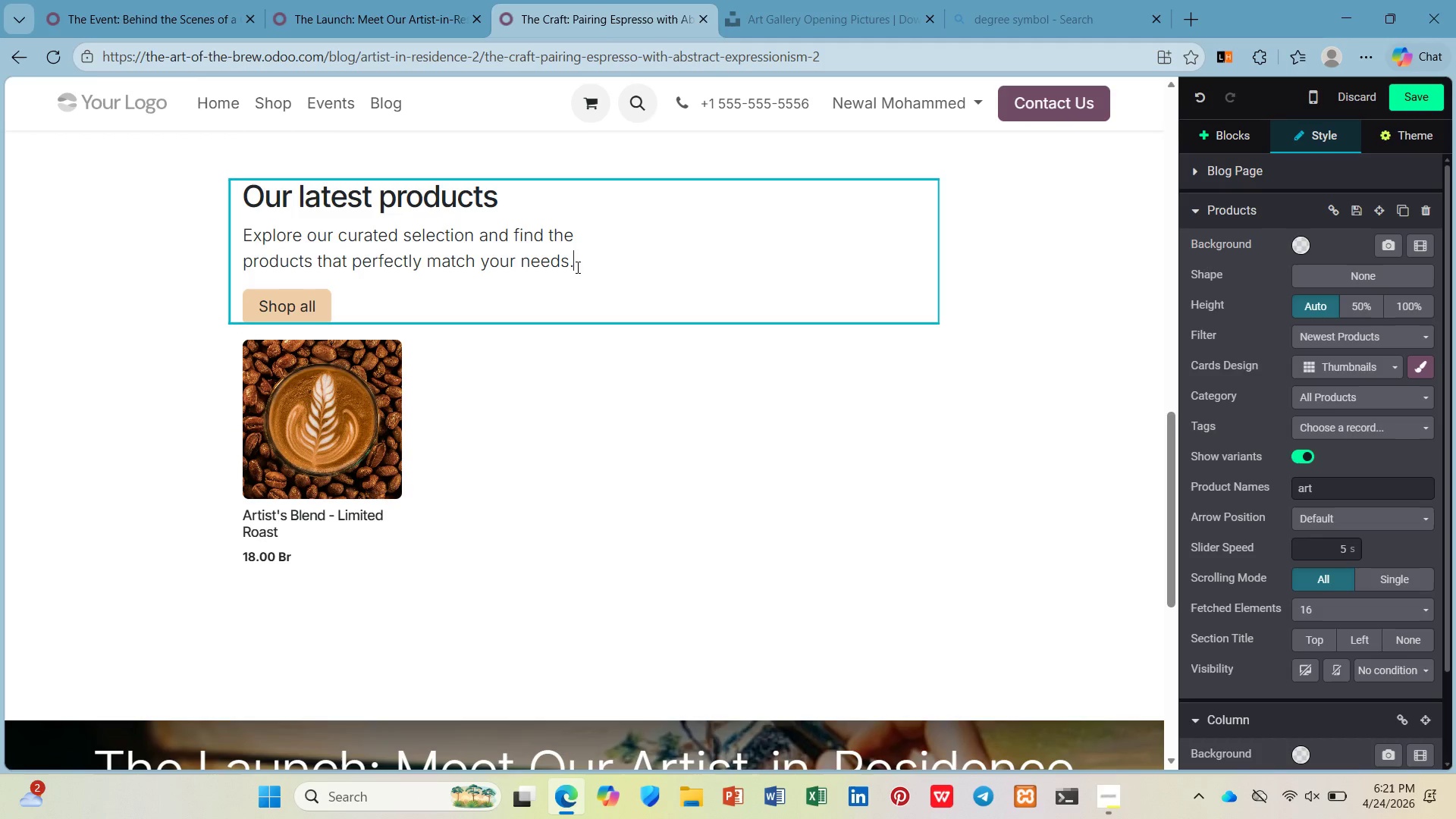 
left_click_drag(start_coordinate=[576, 267], to_coordinate=[246, 228])
 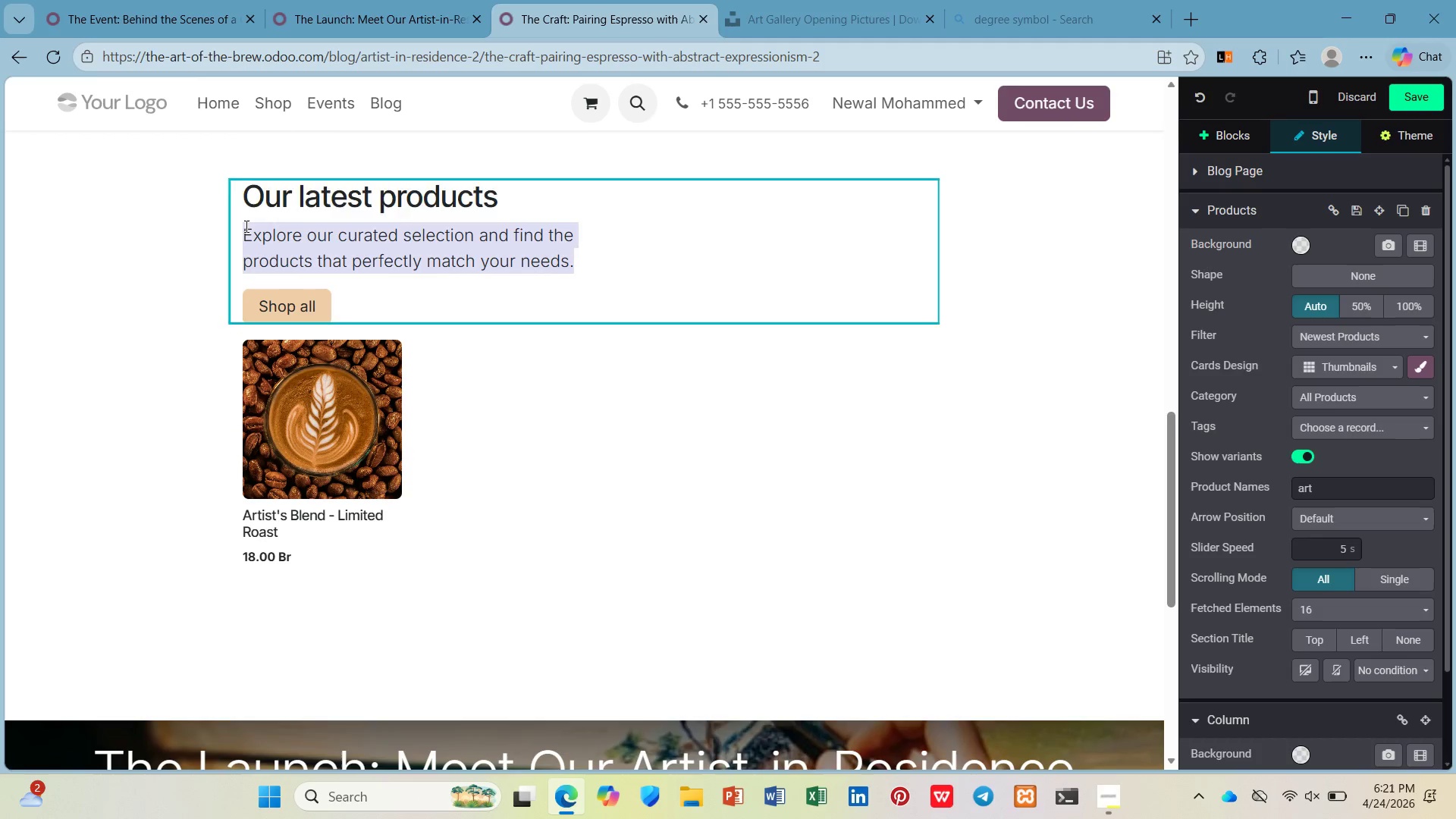 
key(Control+V)
 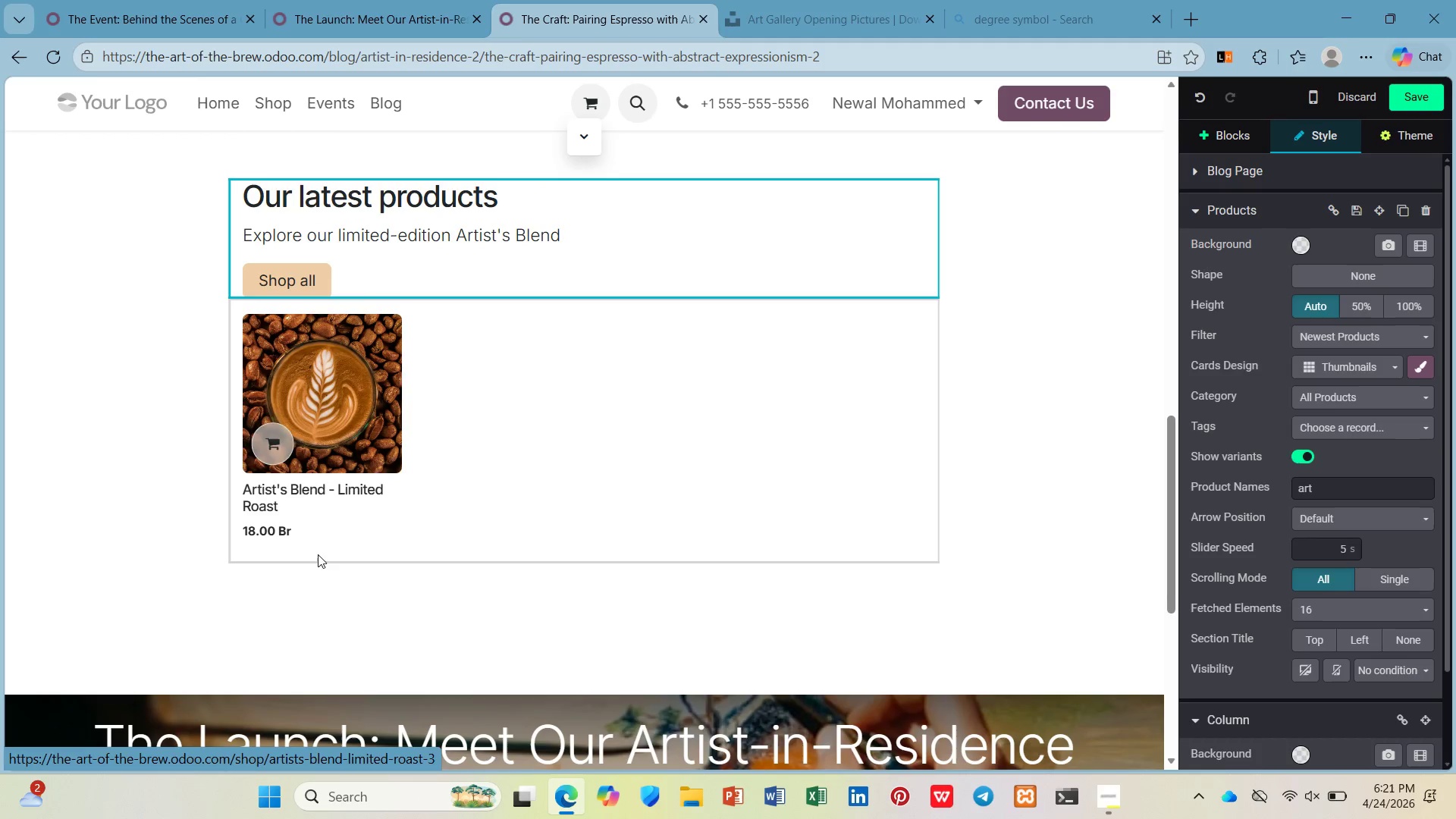 
left_click([322, 595])
 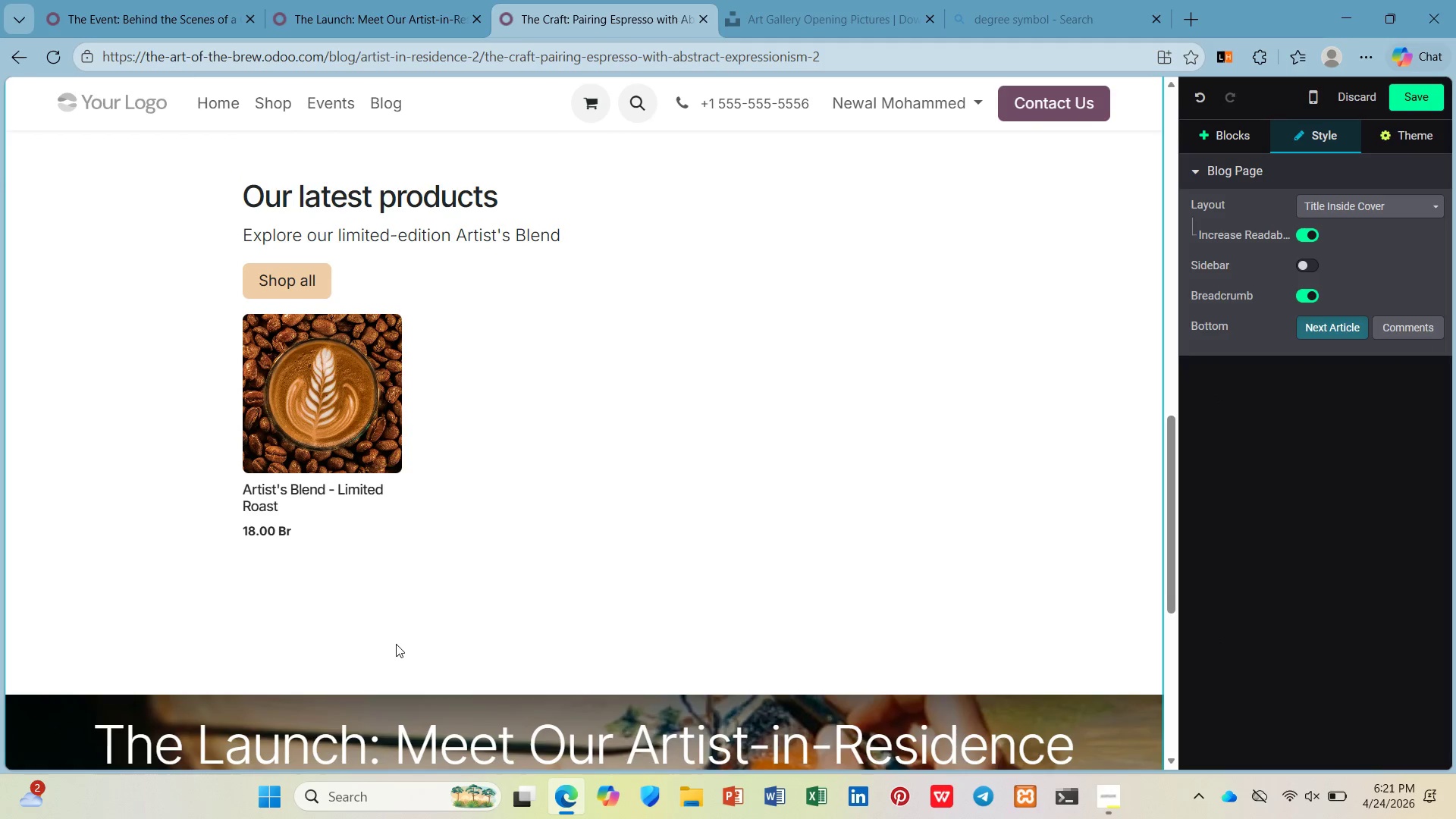 
scroll: coordinate [392, 633], scroll_direction: up, amount: 5.0
 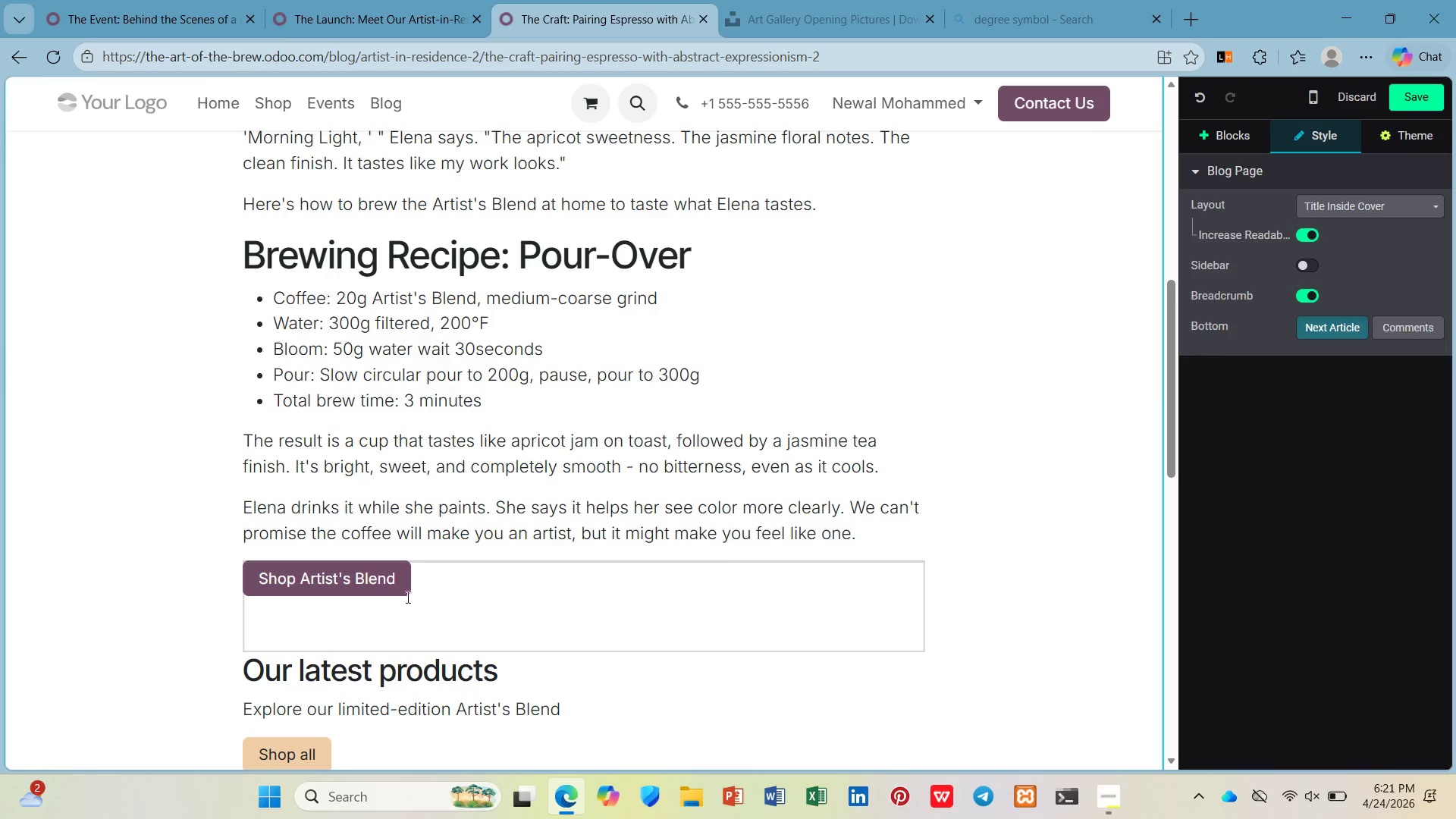 
left_click([400, 573])
 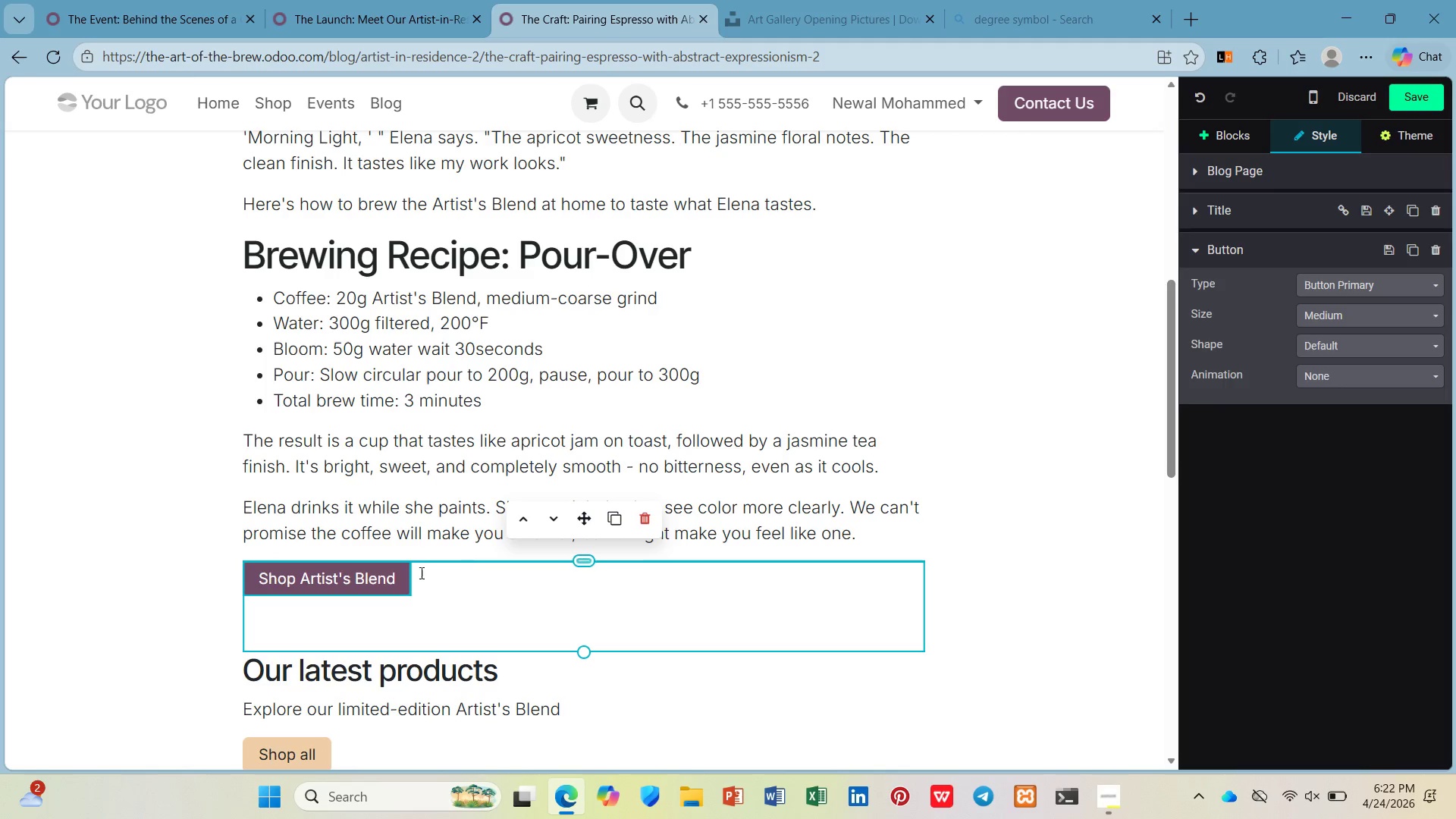 
left_click([352, 579])
 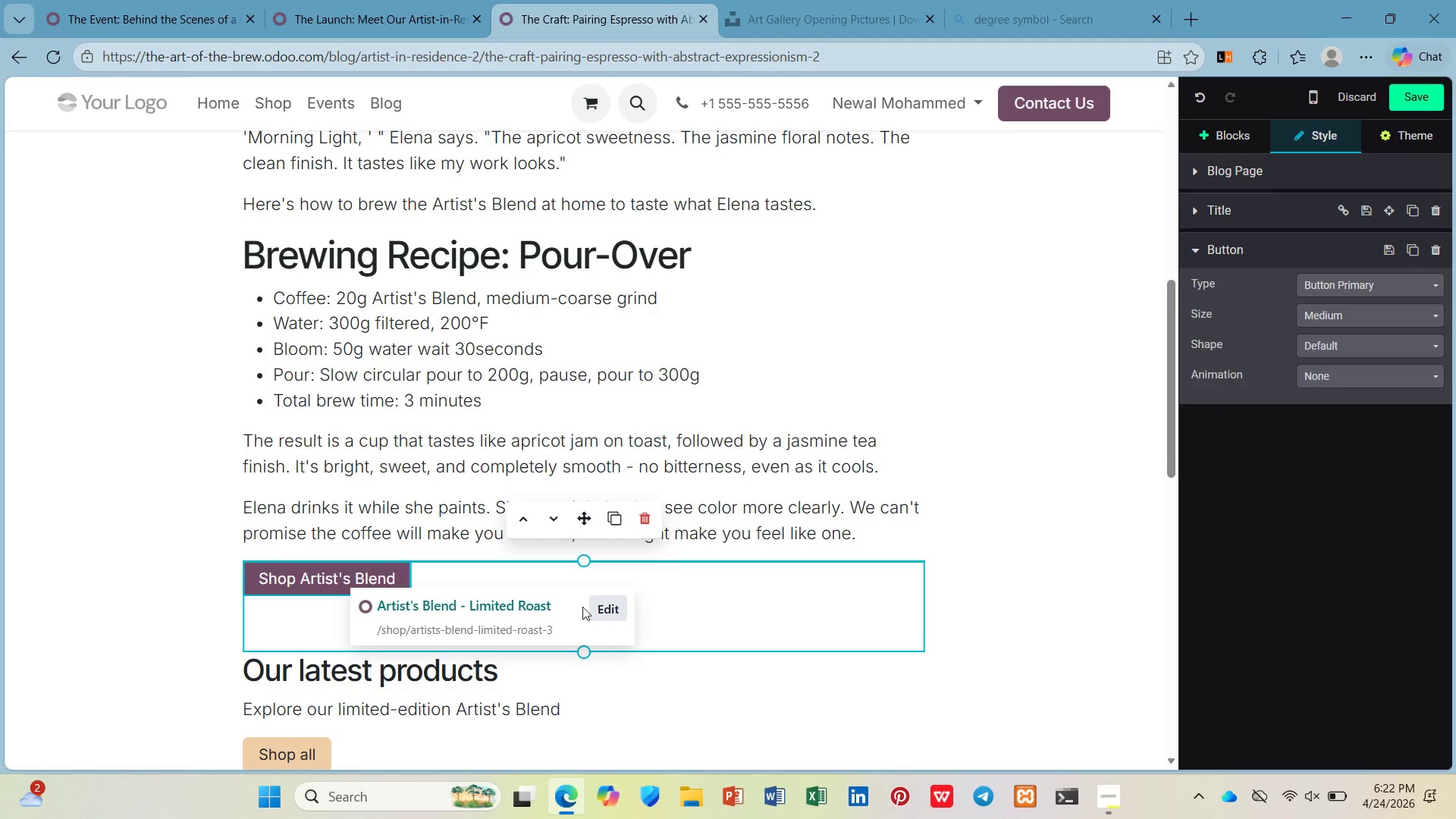 
left_click([601, 607])
 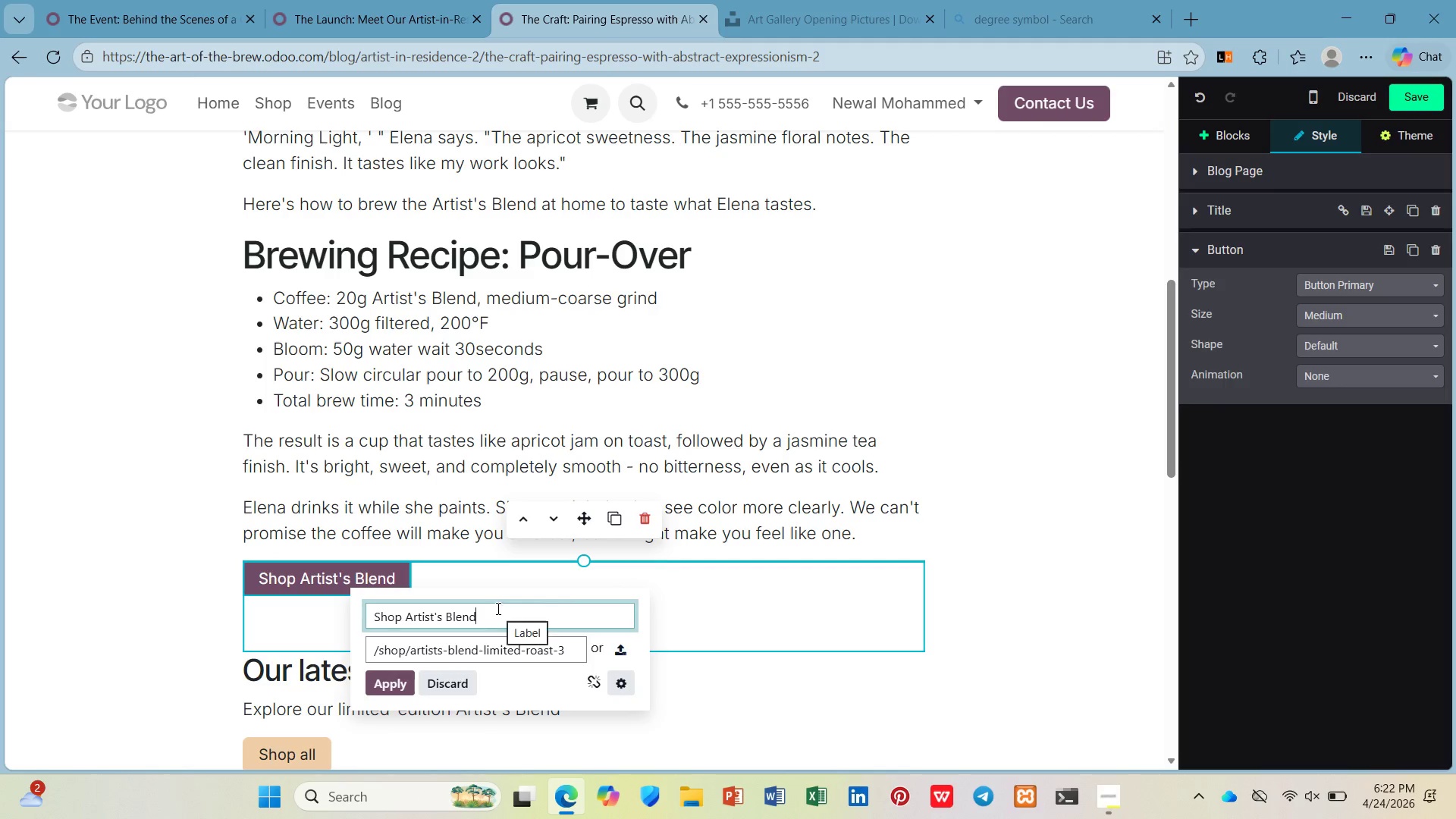 
key(Space)
 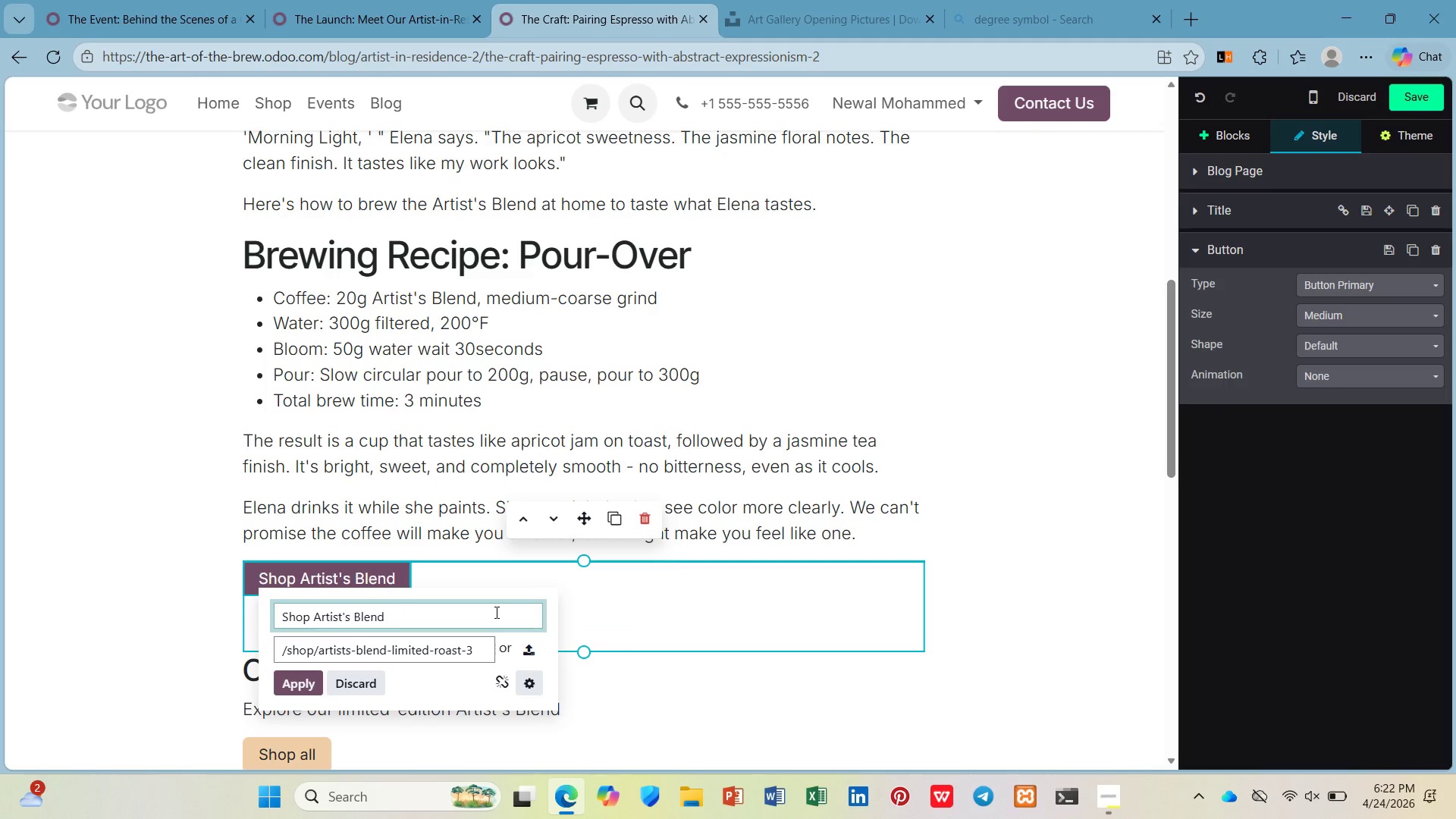 
key(Minus)
 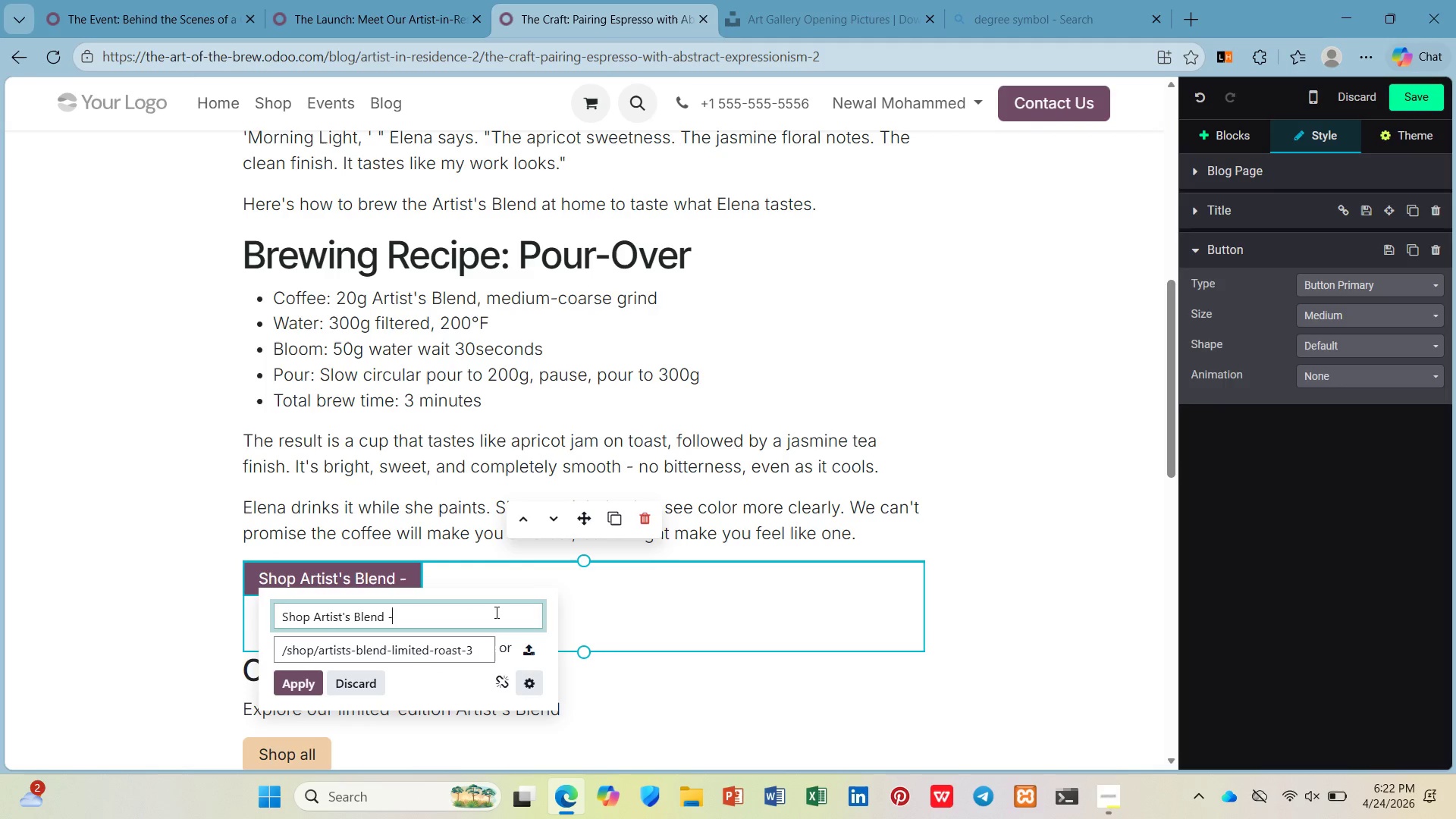 
key(Shift+Period)
 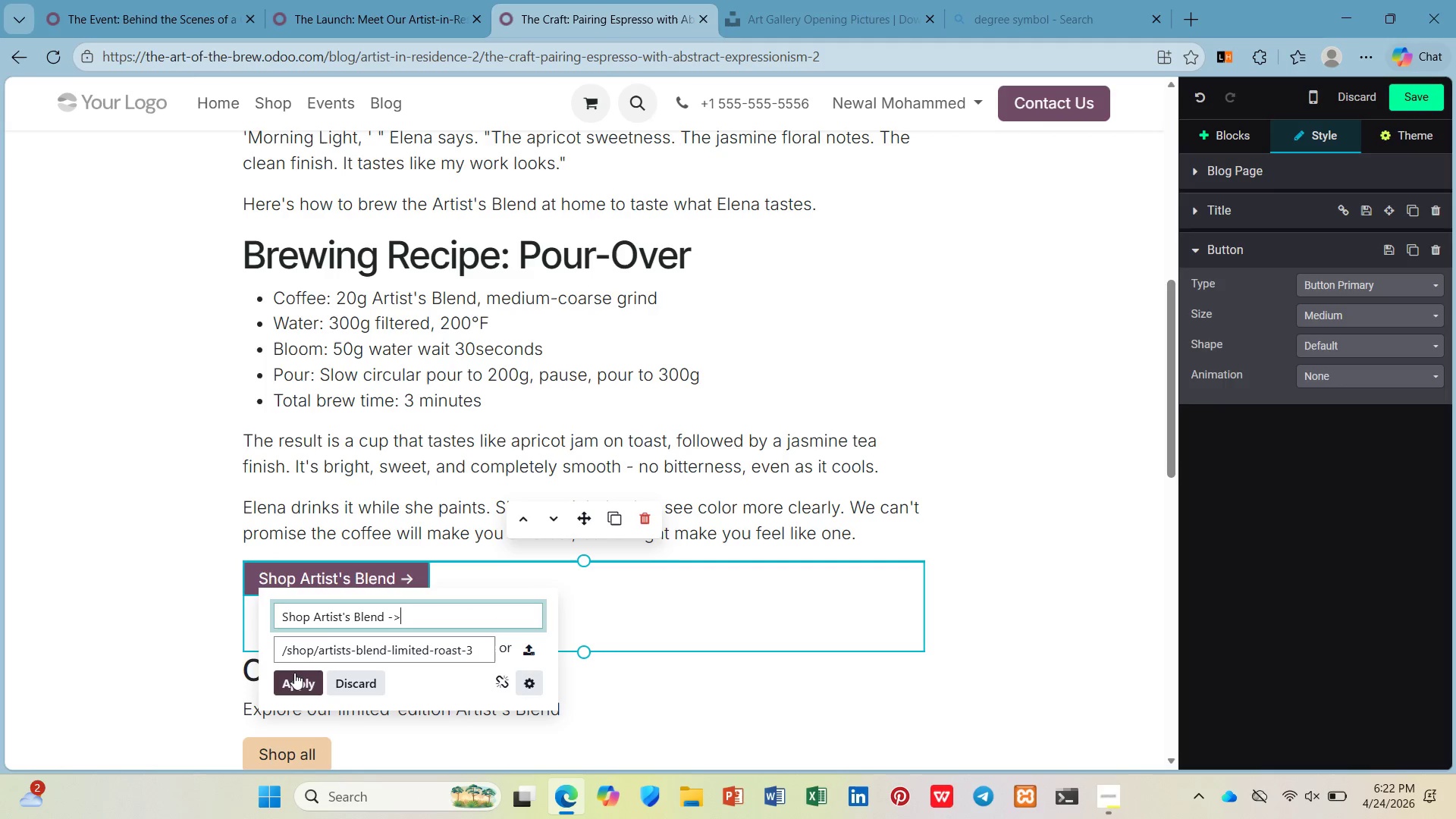 
left_click([293, 674])
 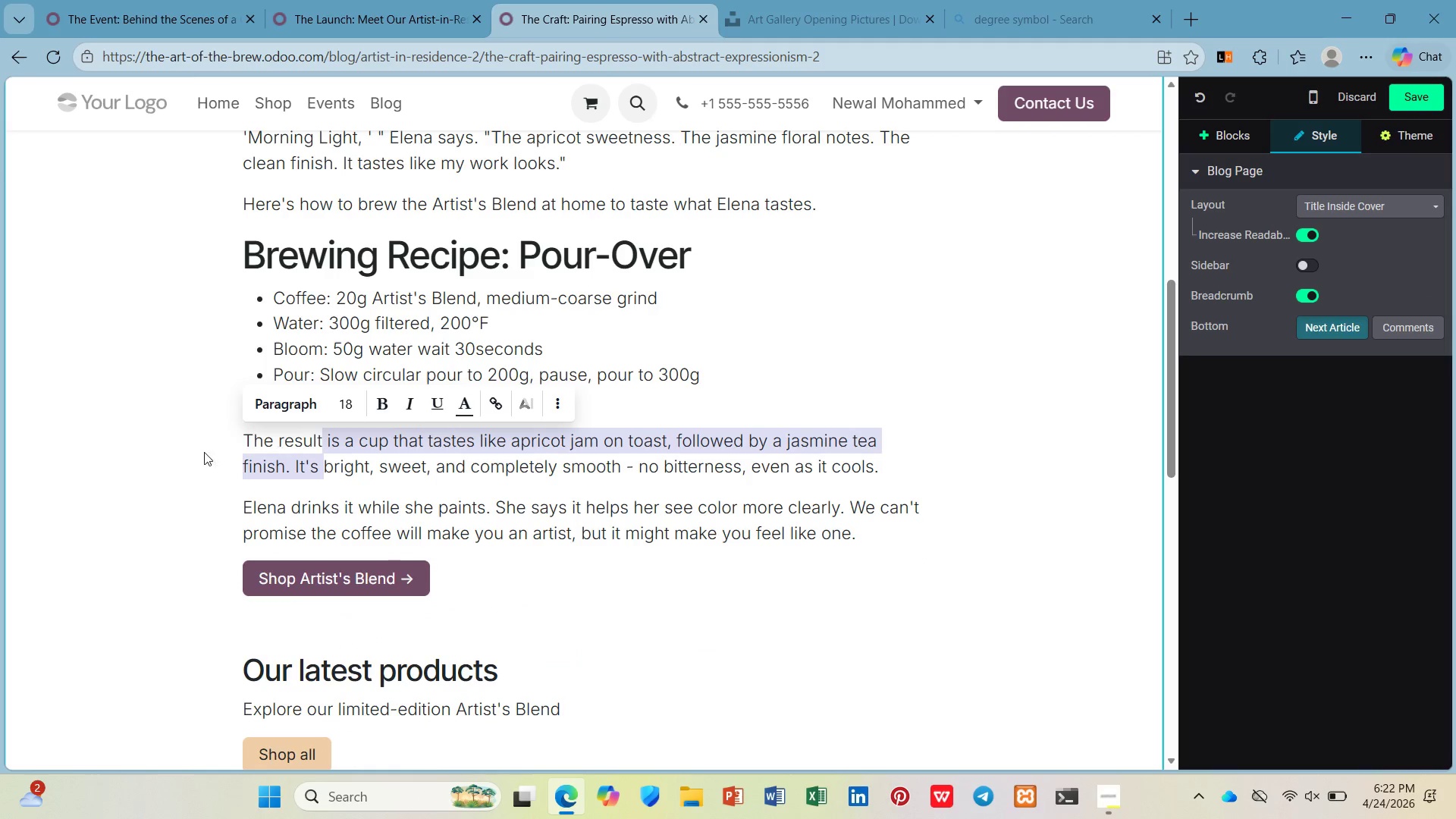 
left_click([113, 453])
 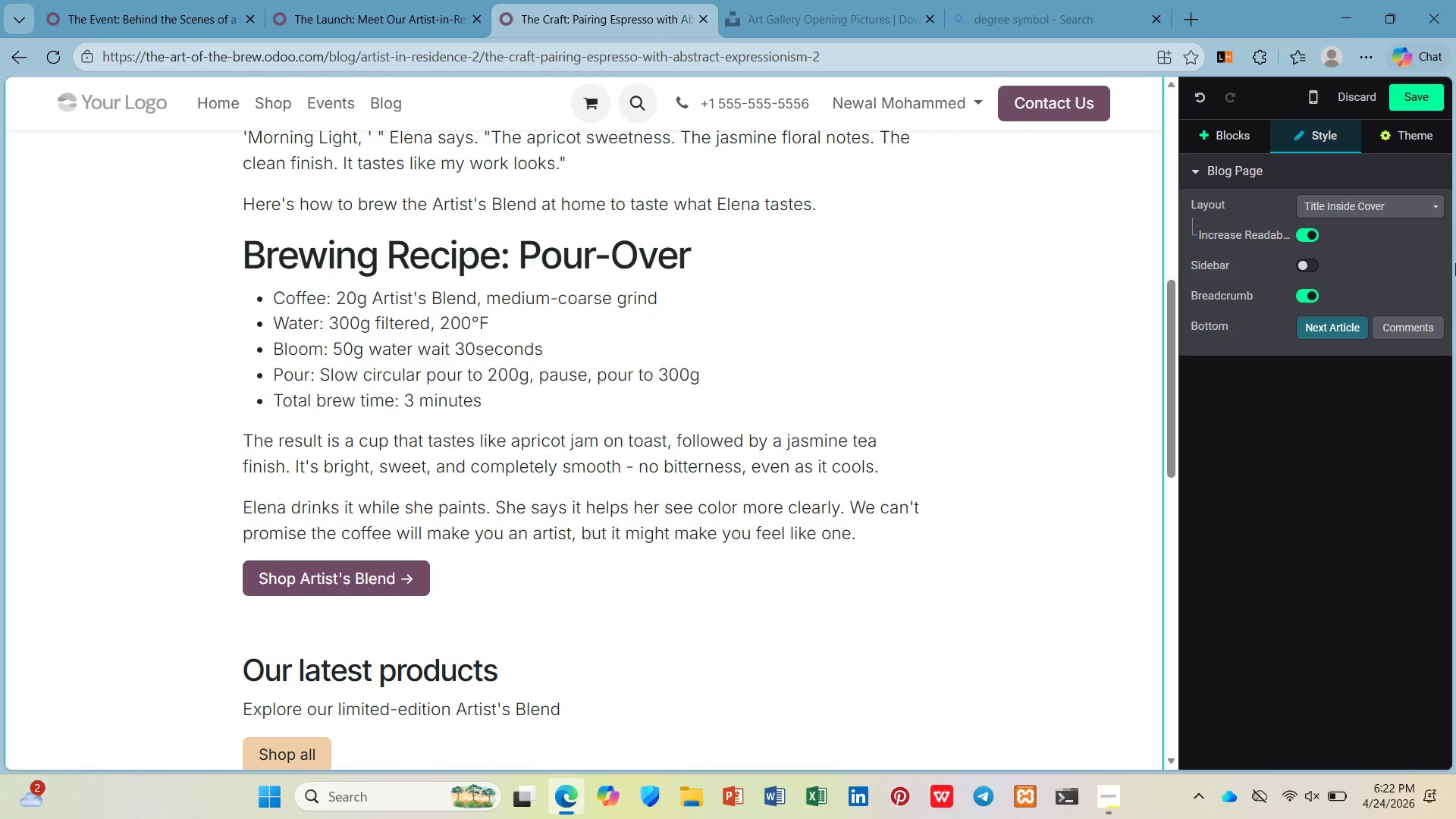 
left_click([1416, 101])
 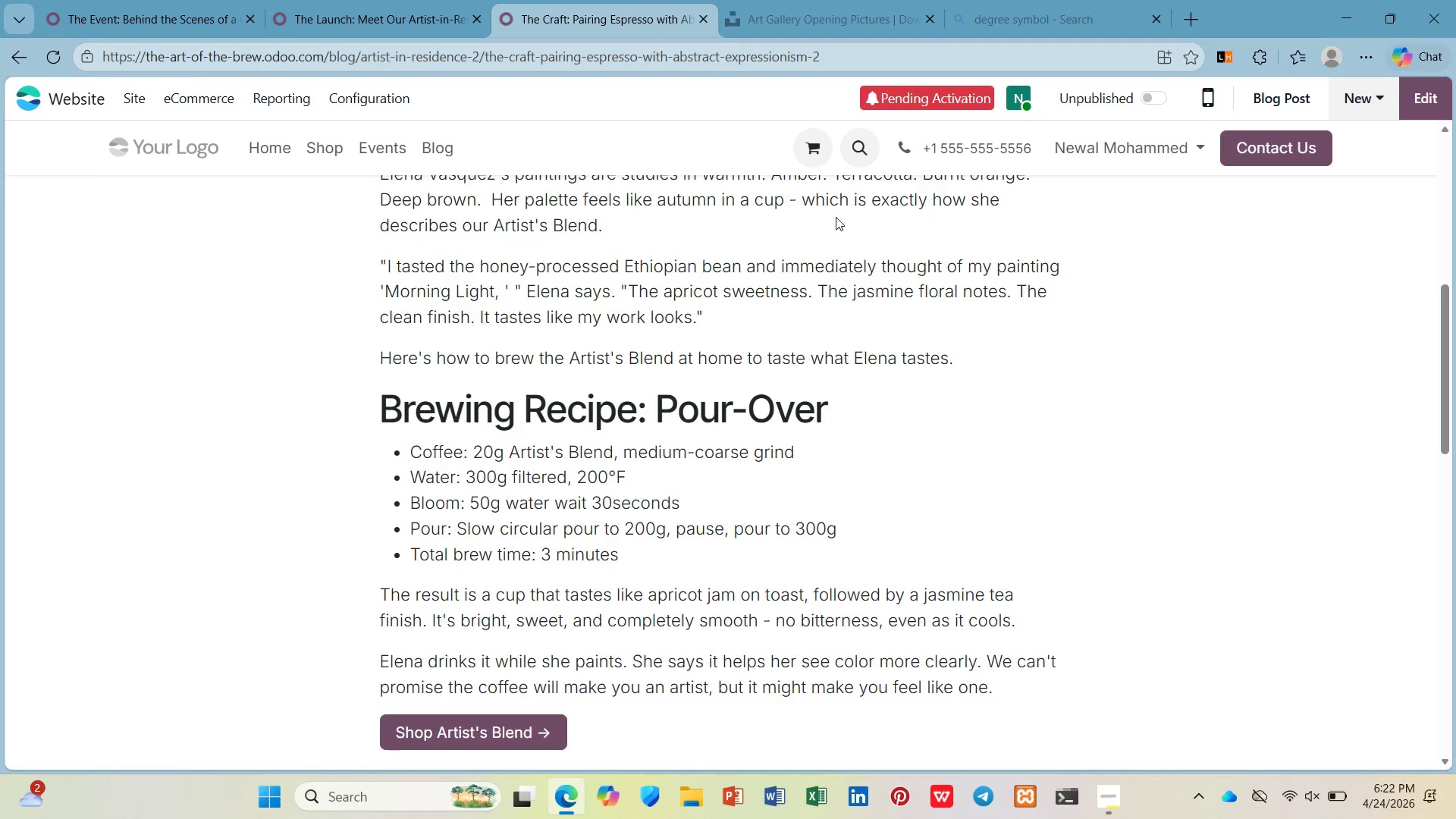 
scroll: coordinate [835, 213], scroll_direction: down, amount: 5.0
 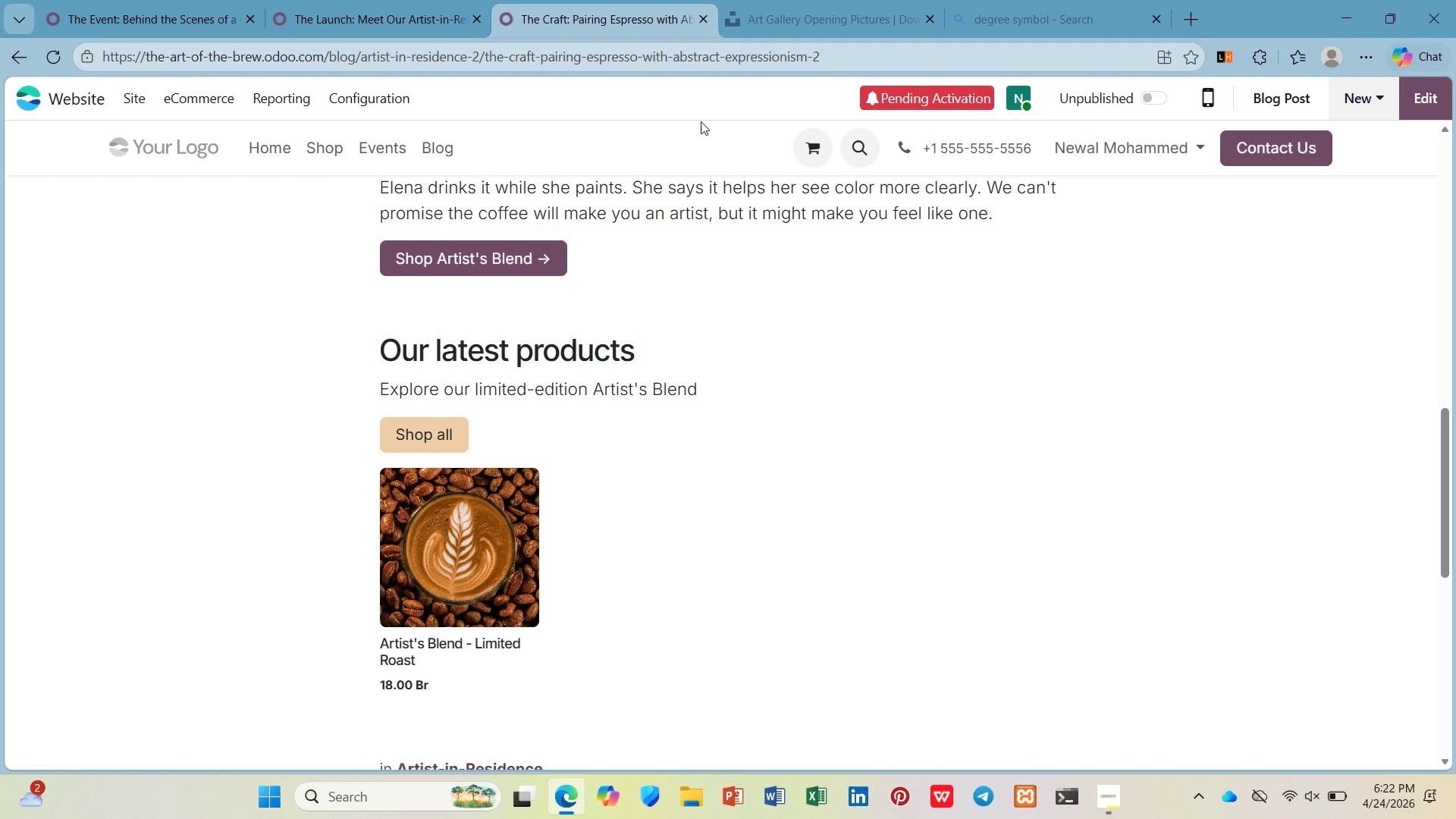 
wait(22.15)
 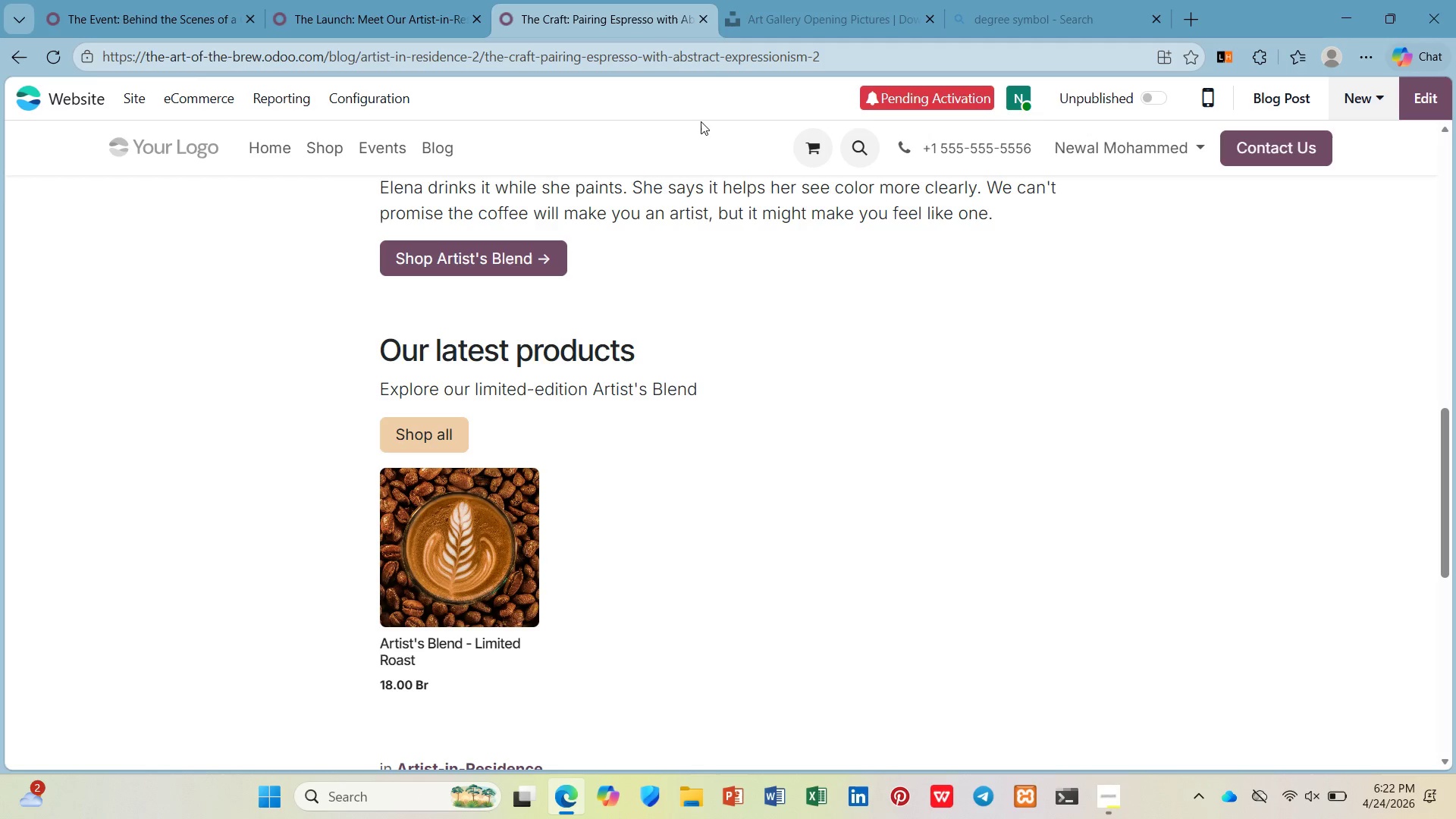 
left_click([1153, 18])
 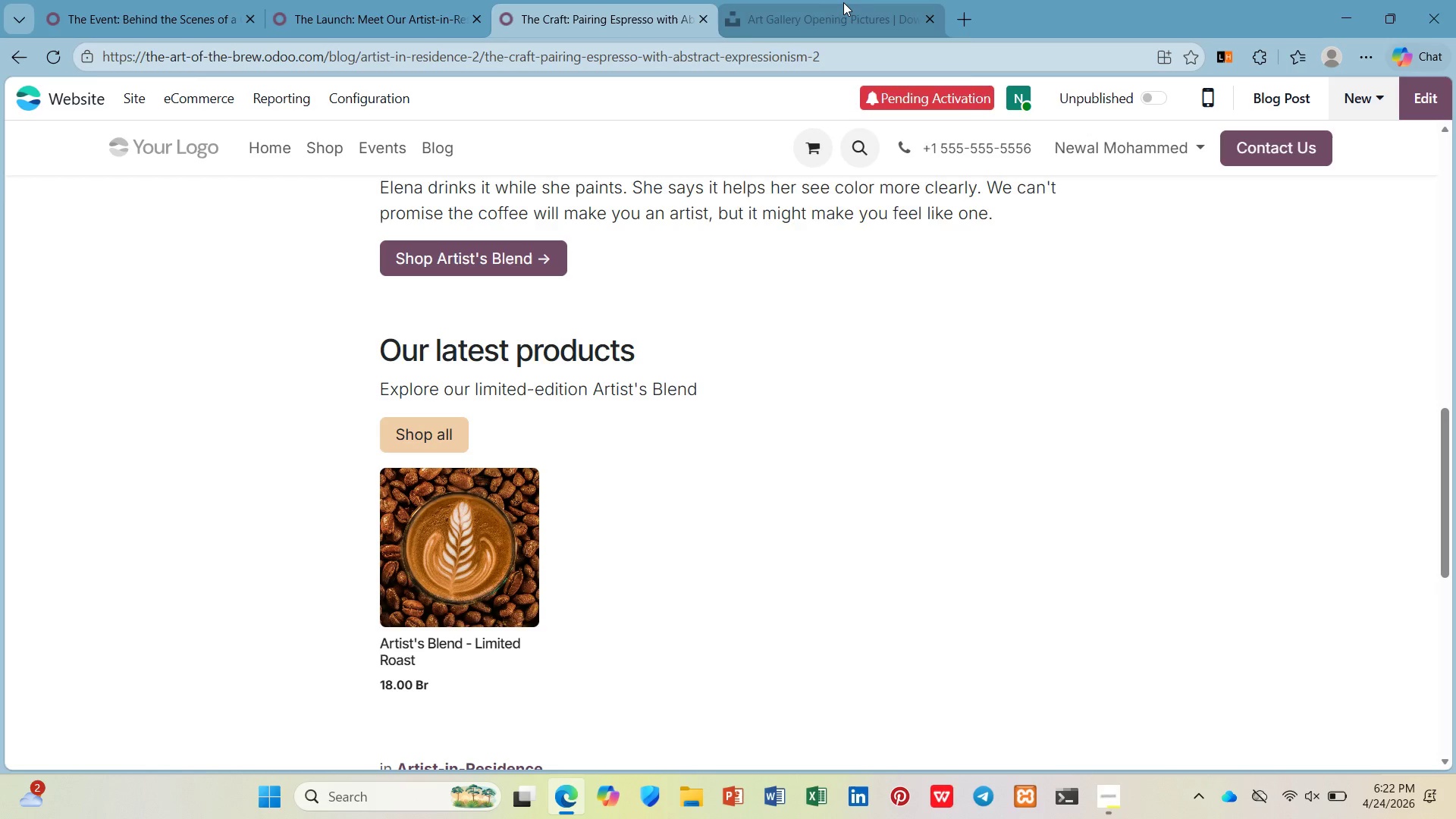 
wait(5.05)
 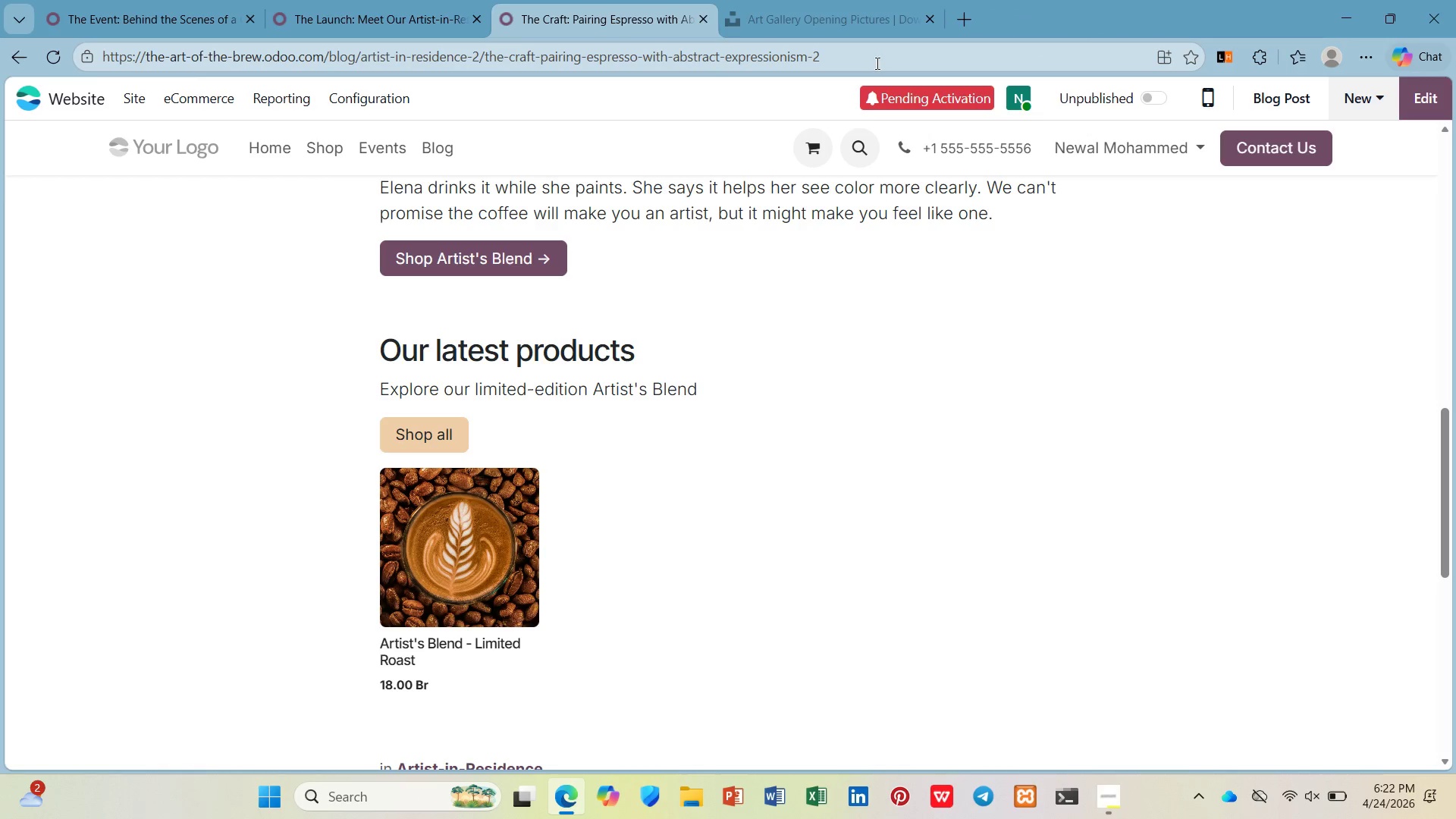 
left_click([446, 144])
 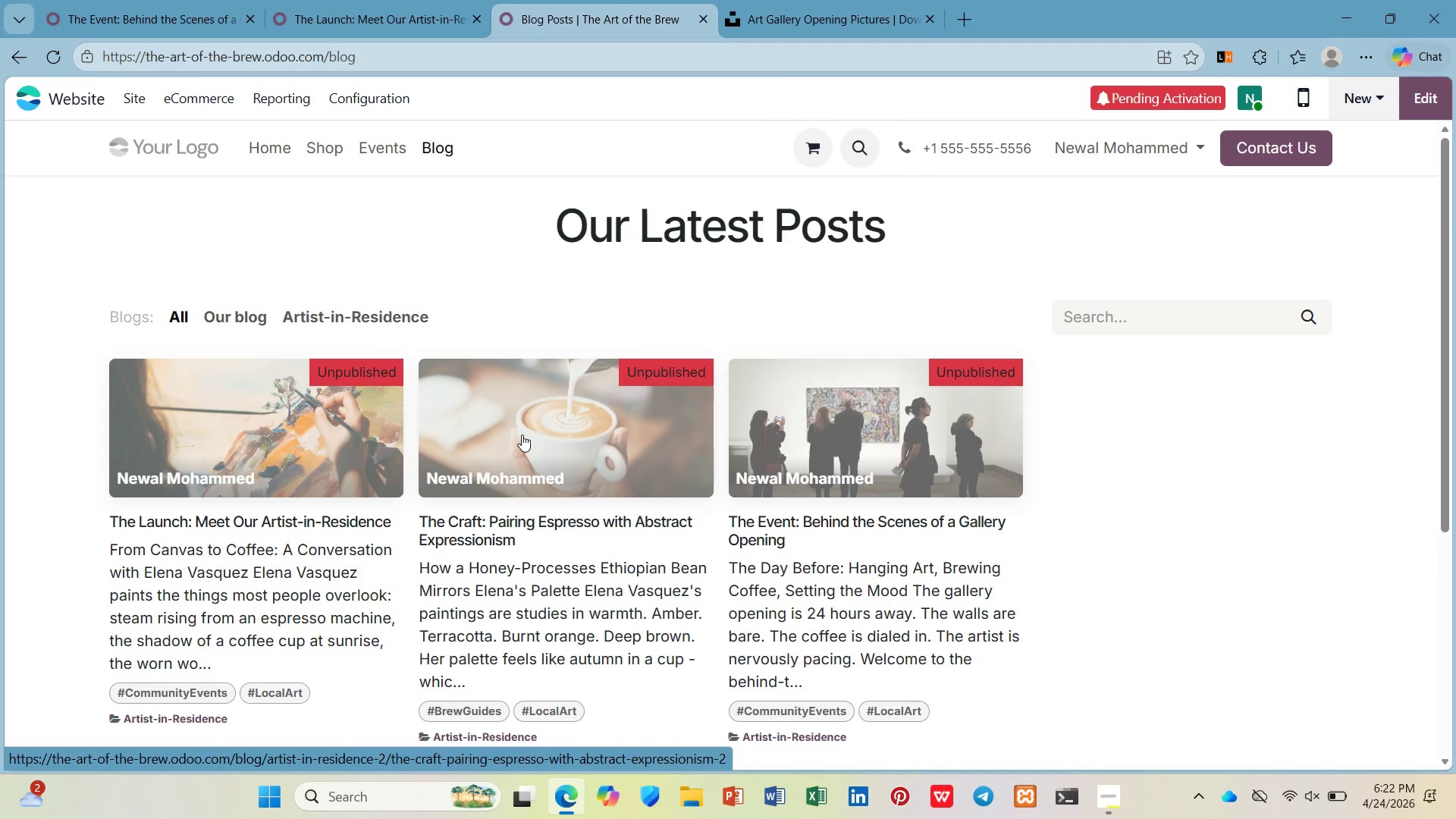 
left_click([883, 449])
 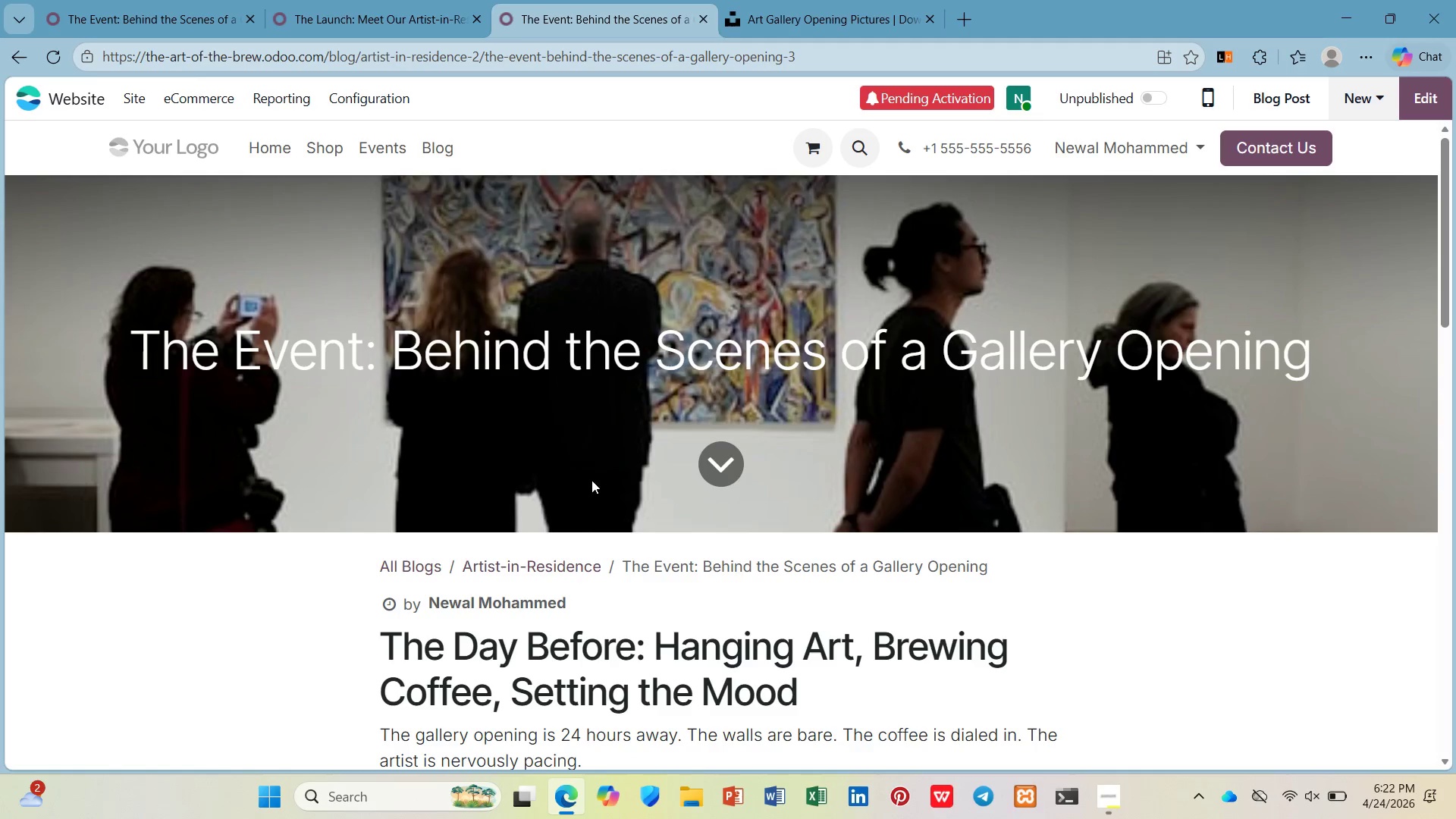 
scroll: coordinate [575, 463], scroll_direction: down, amount: 13.0
 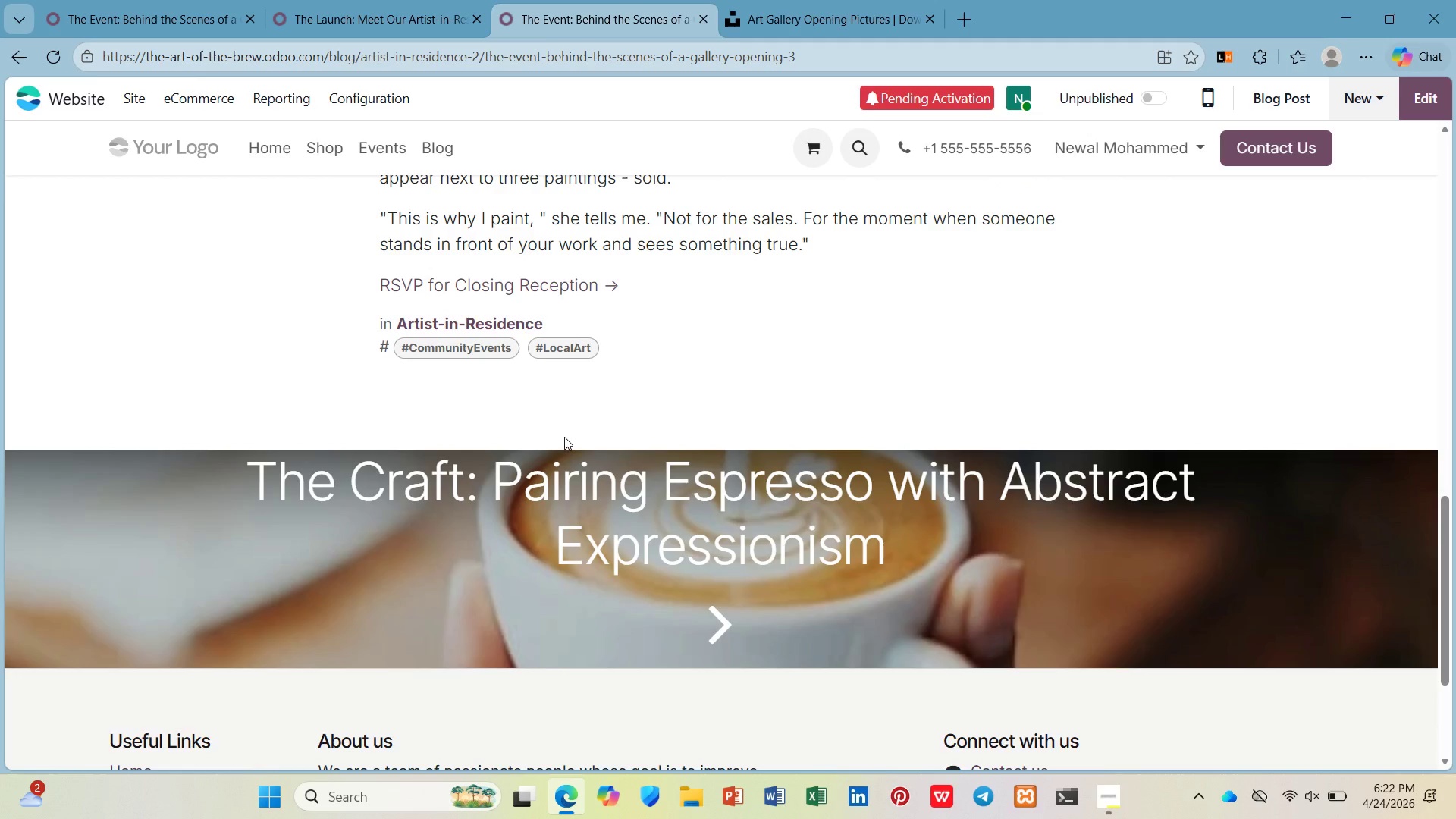 
scroll: coordinate [559, 428], scroll_direction: up, amount: 11.0
 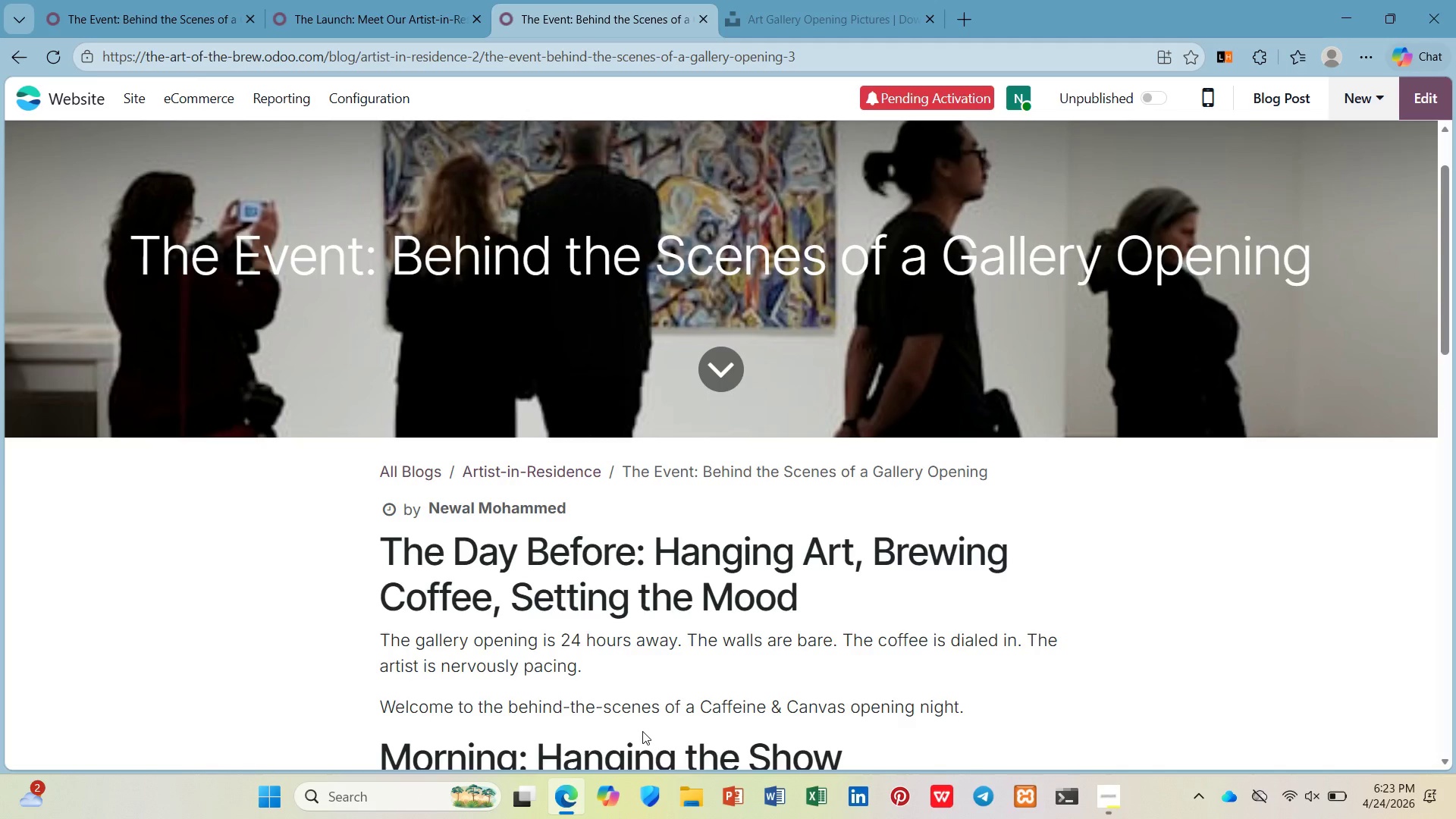 
wait(21.98)
 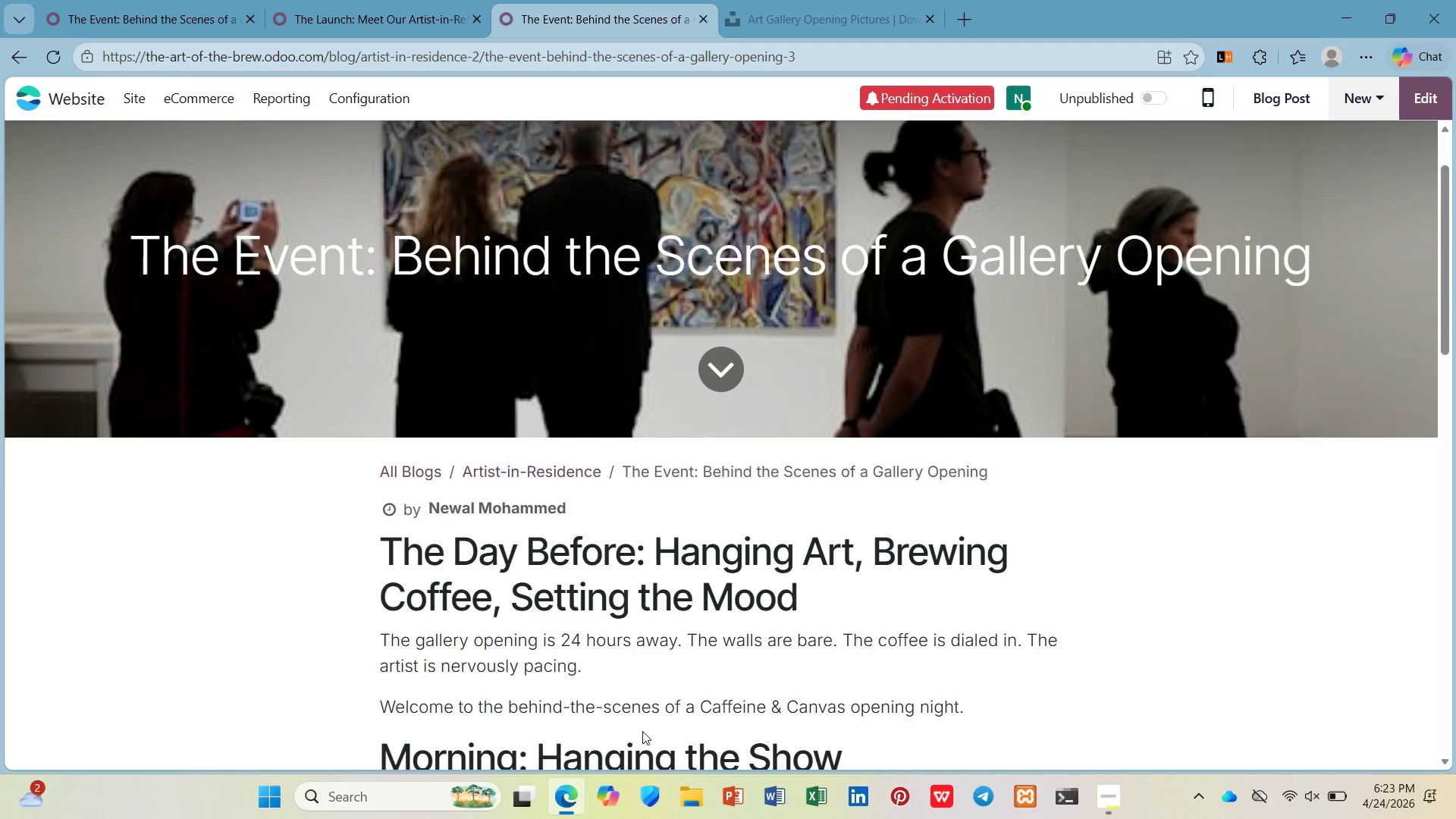 
scroll: coordinate [804, 719], scroll_direction: down, amount: 11.0
 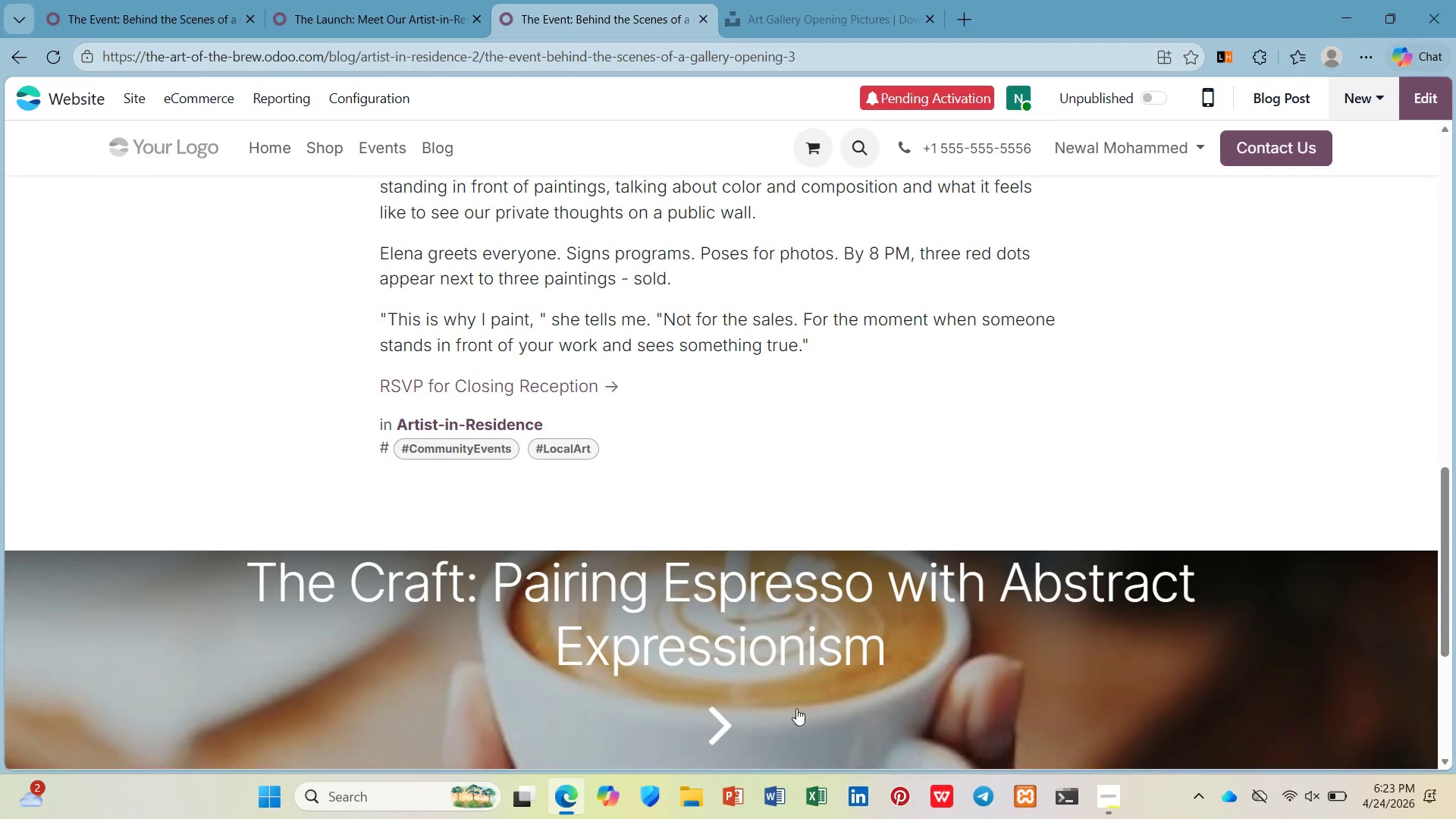 
scroll: coordinate [797, 711], scroll_direction: up, amount: 1.0
 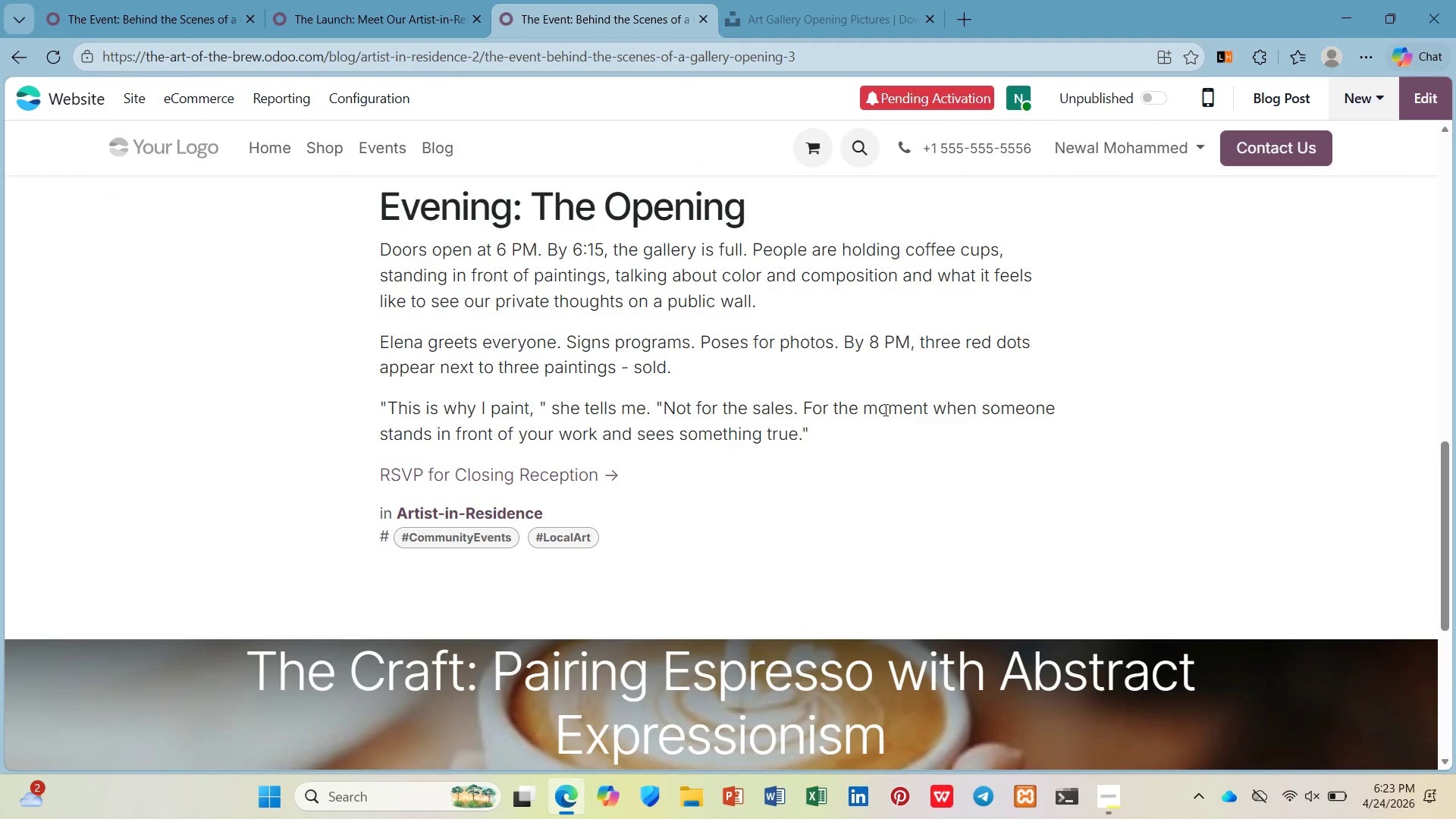 
left_click([880, 447])
 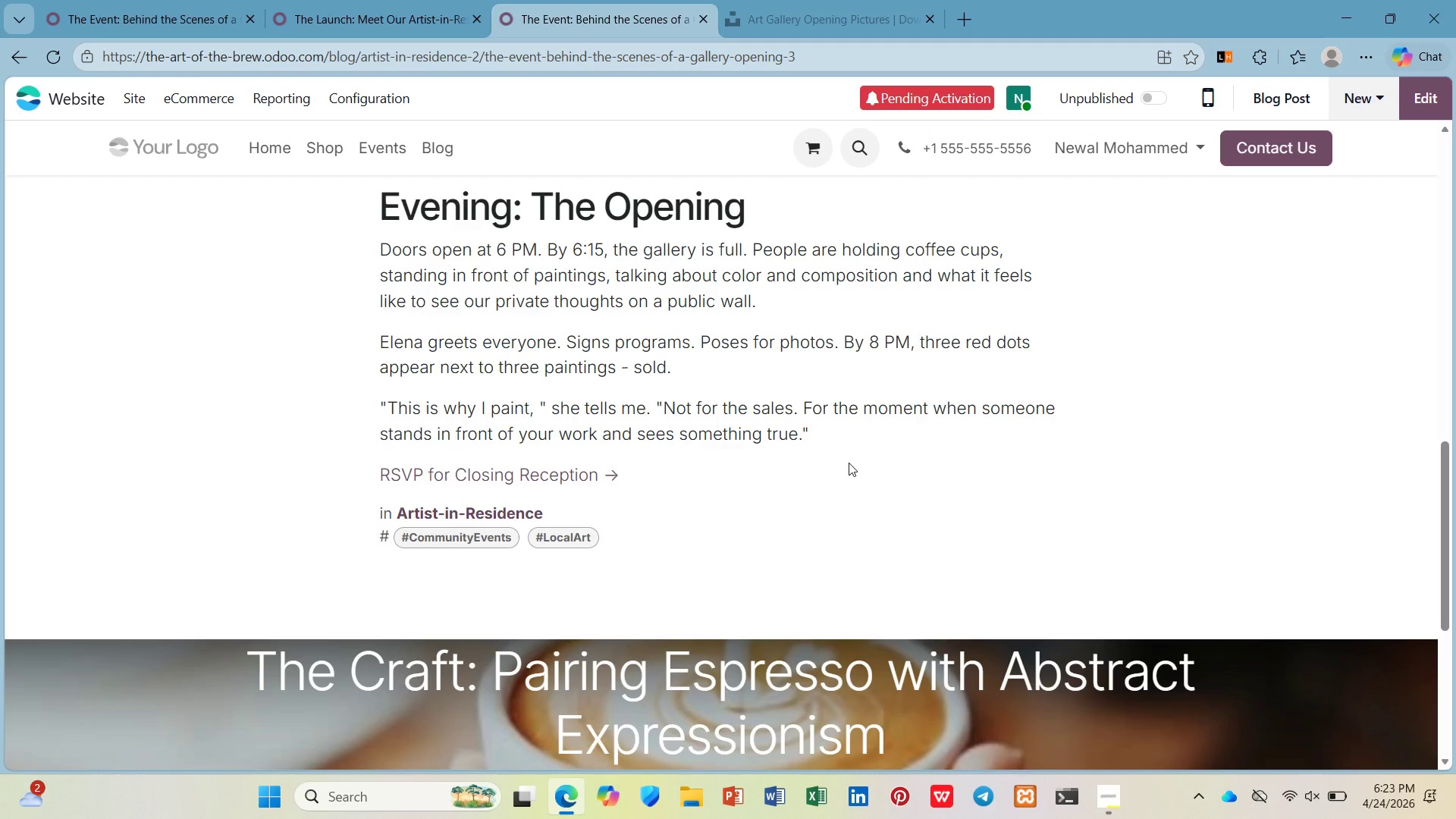 
wait(34.14)
 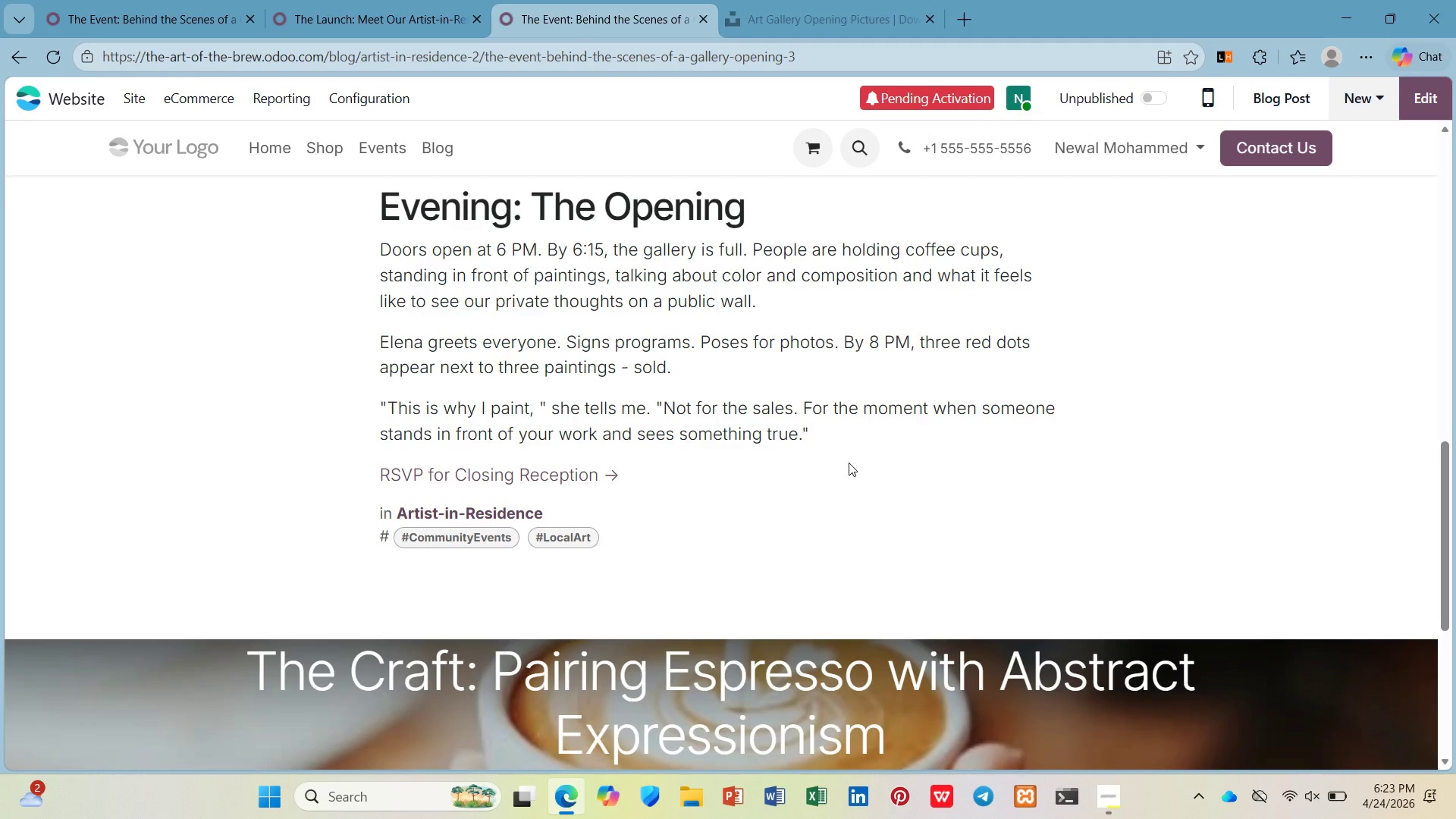 
left_click([1439, 99])
 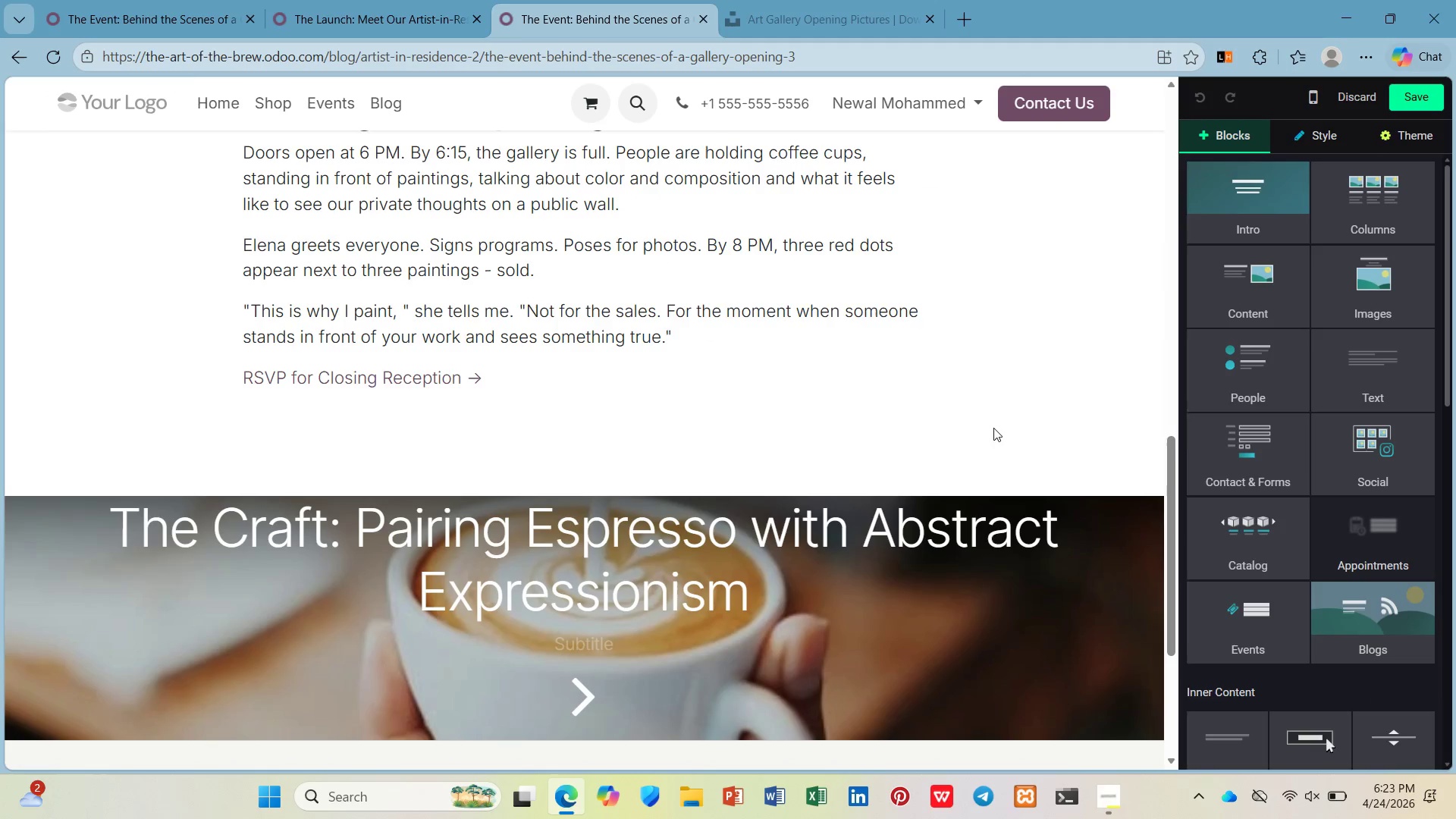 
left_click_drag(start_coordinate=[676, 334], to_coordinate=[681, 335])
 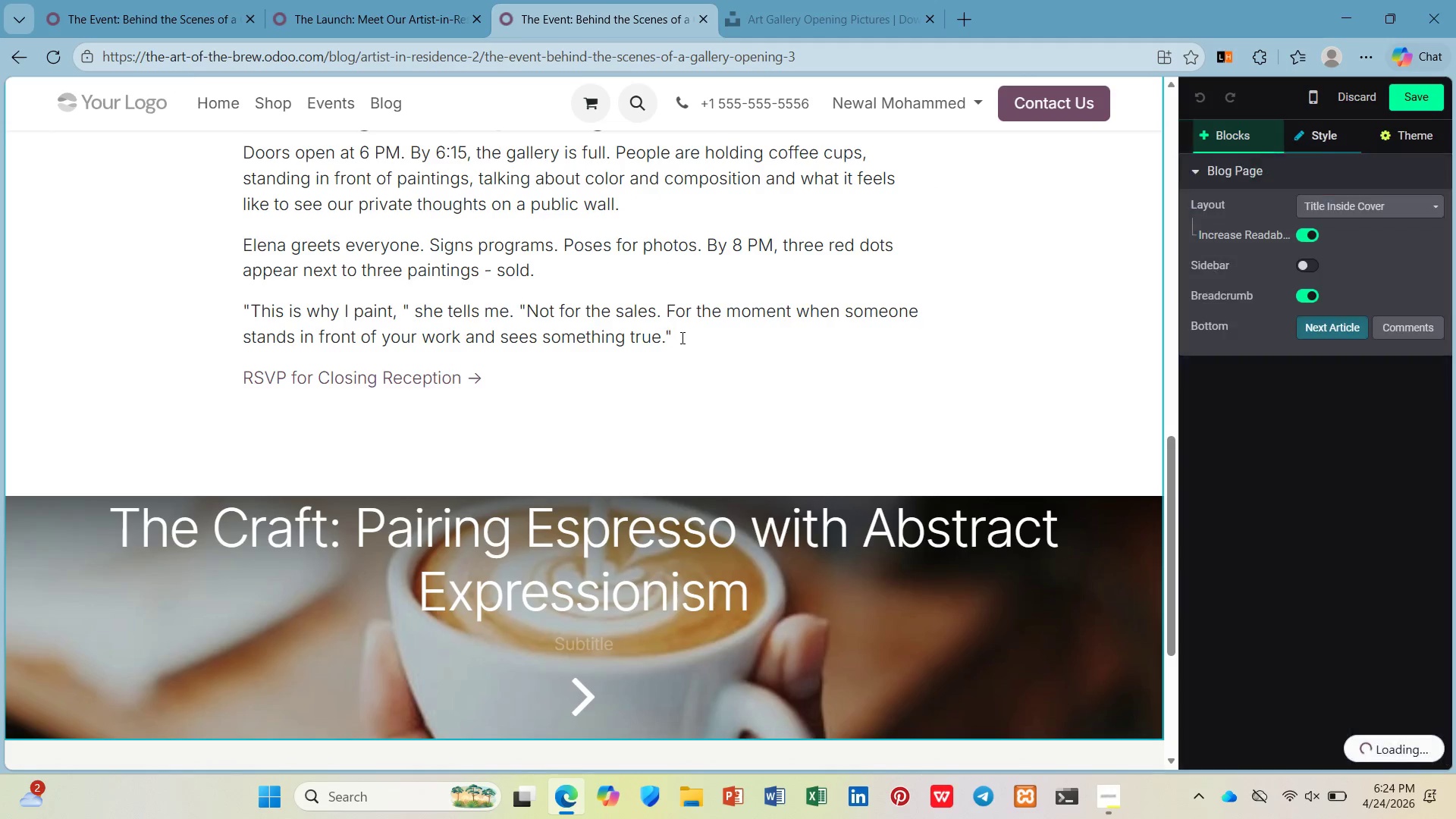 
key(Enter)
 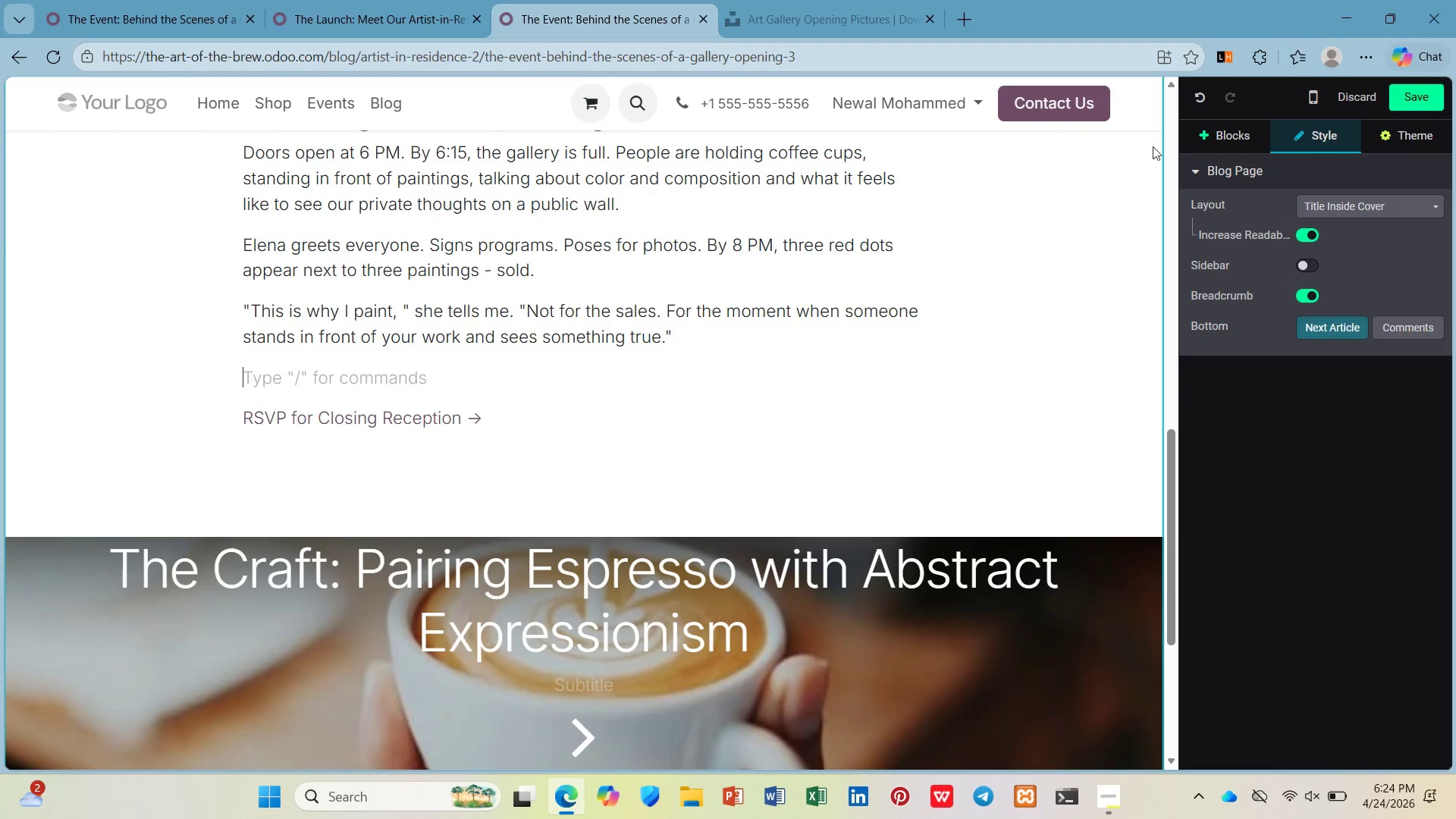 
left_click([1200, 138])
 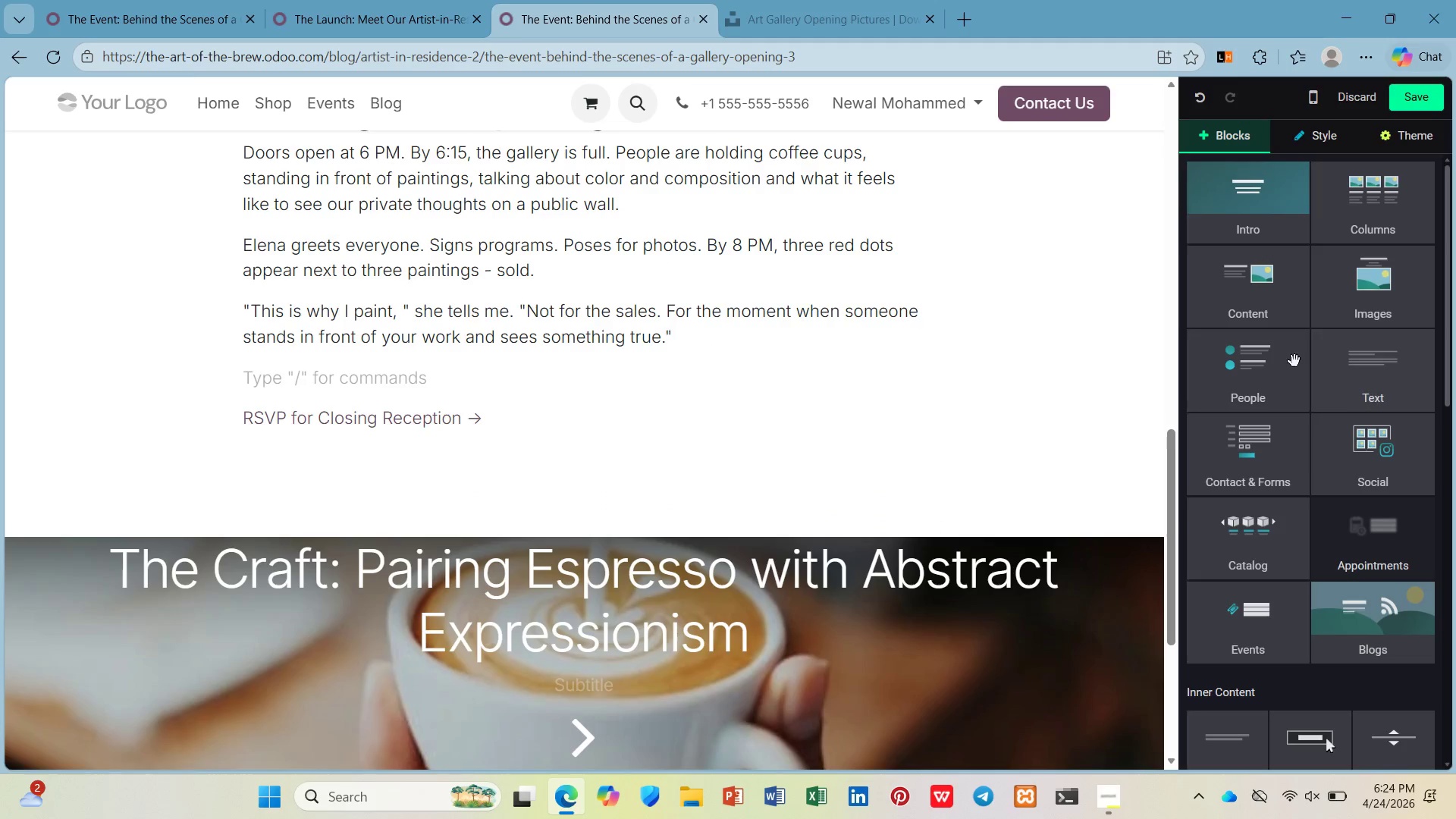 
left_click([1324, 356])
 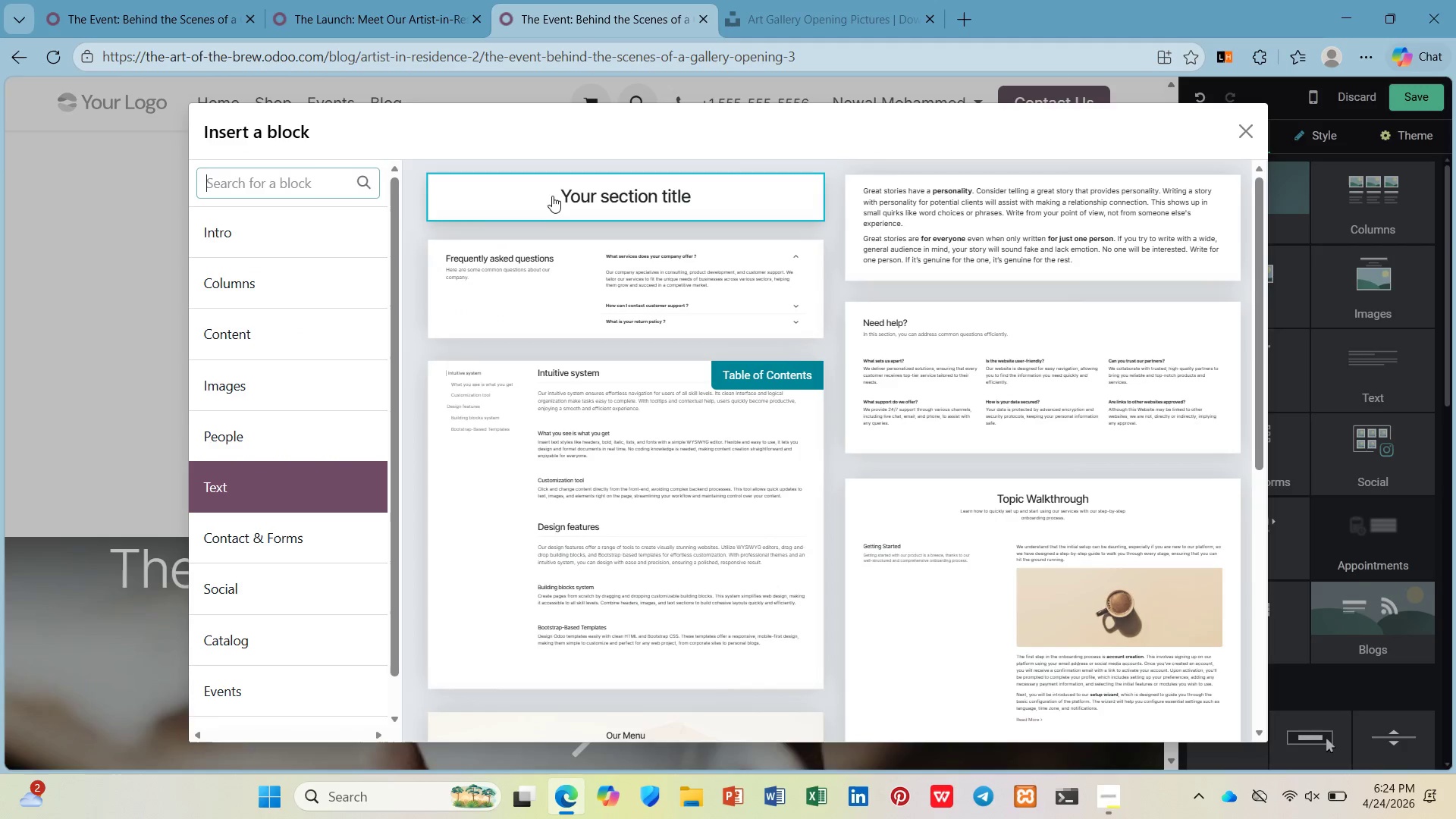 
left_click([552, 195])
 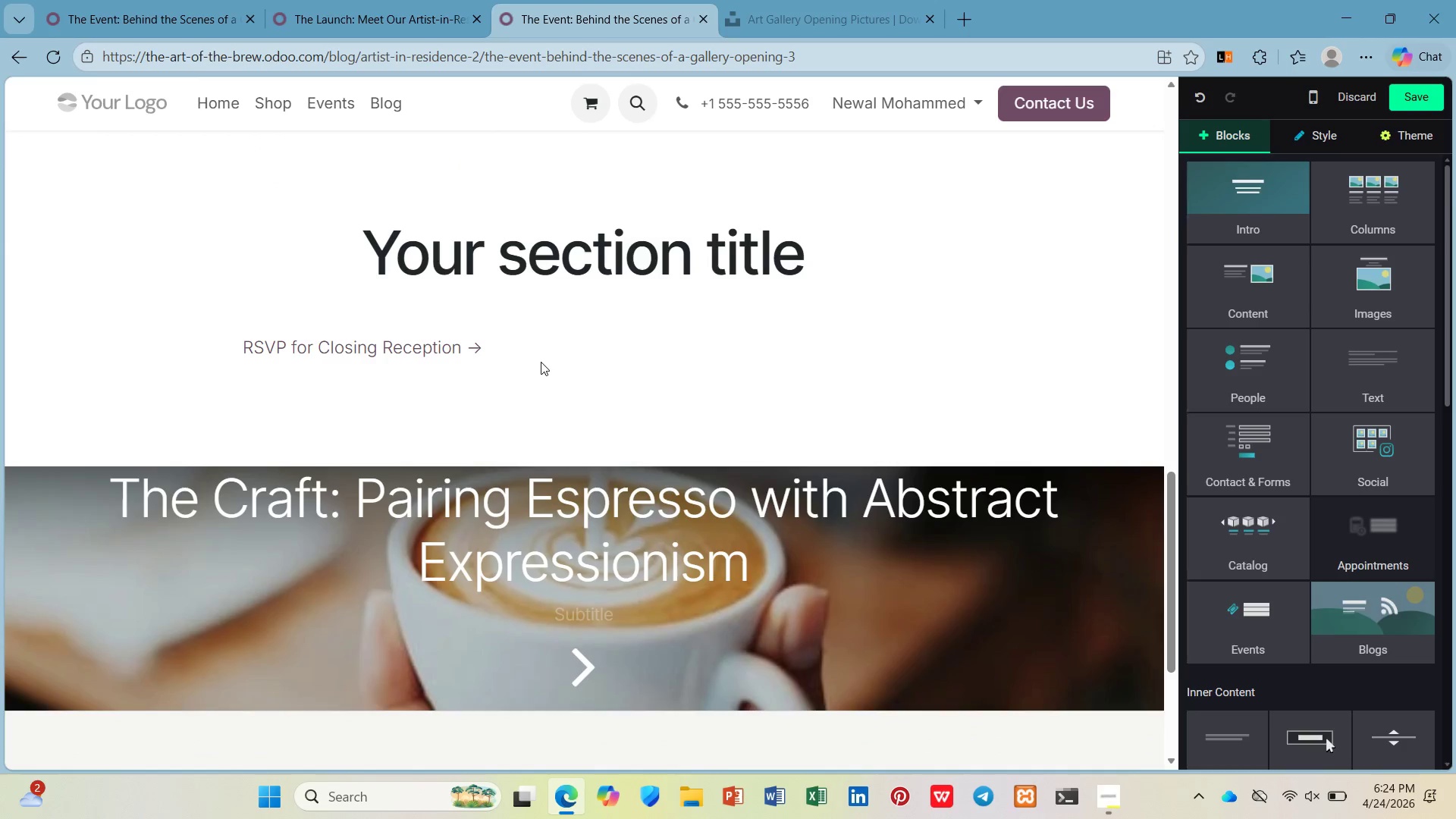 
left_click([549, 281])
 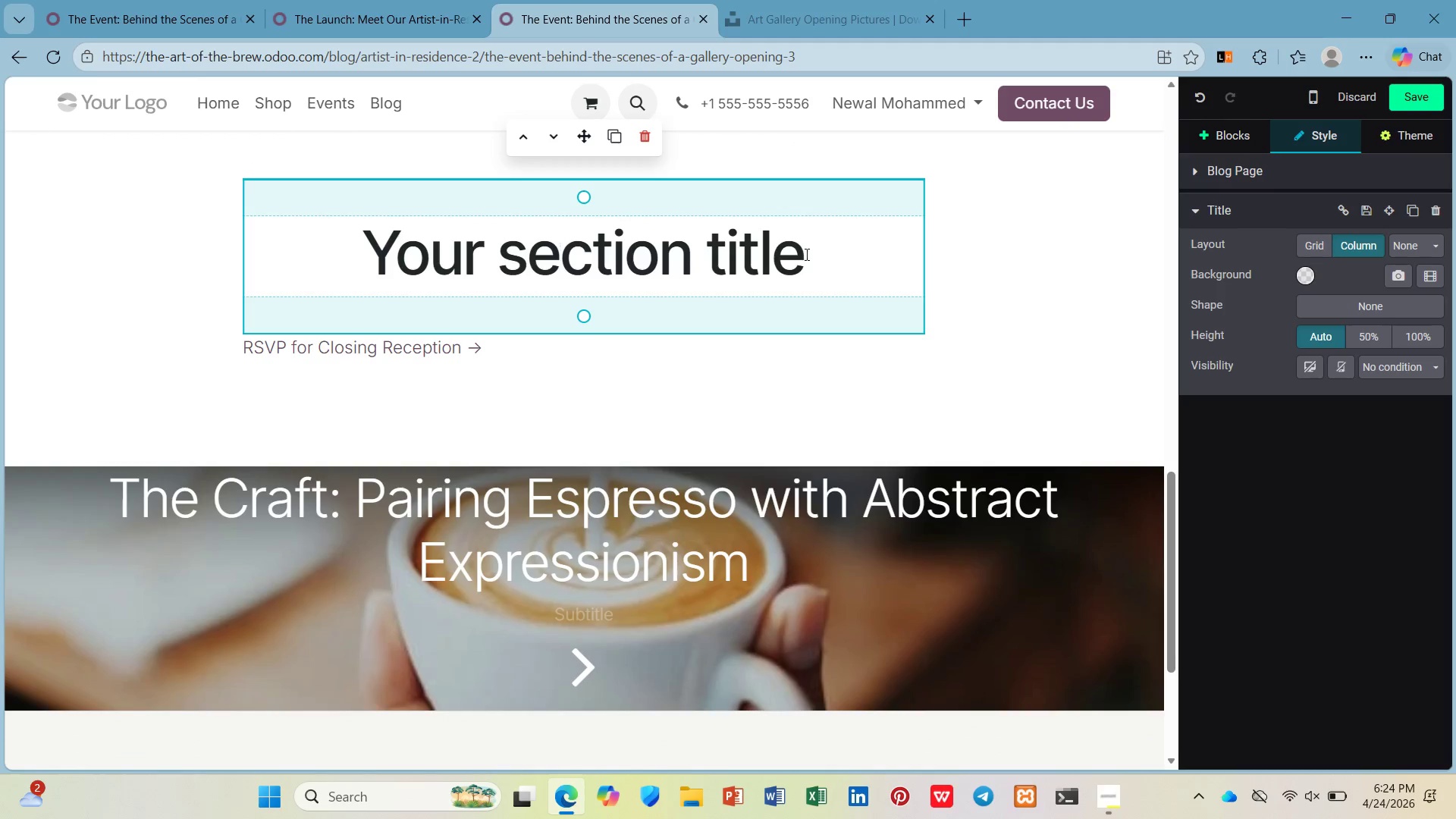 
left_click_drag(start_coordinate=[821, 254], to_coordinate=[286, 322])
 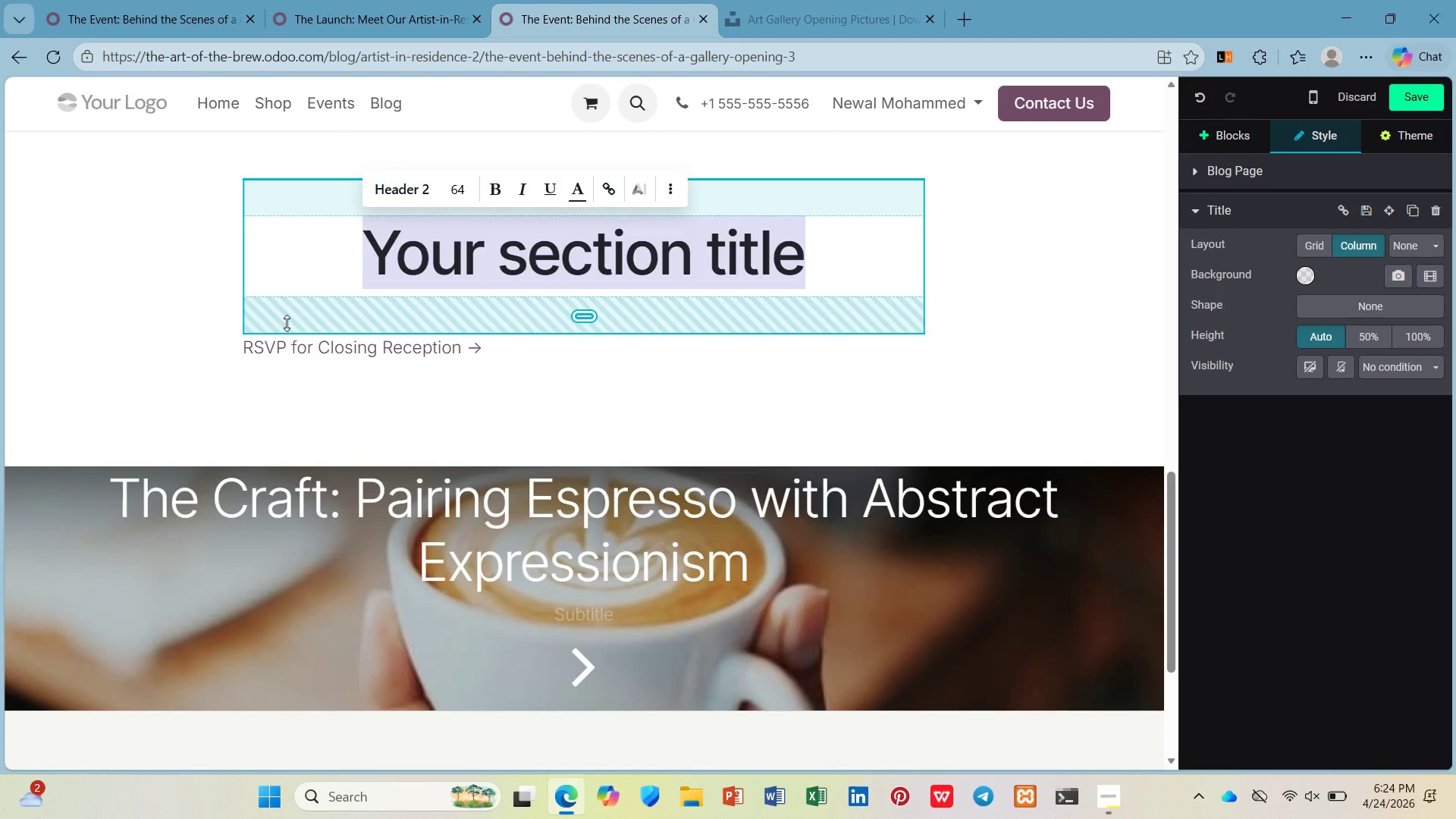 
key(Slash)
 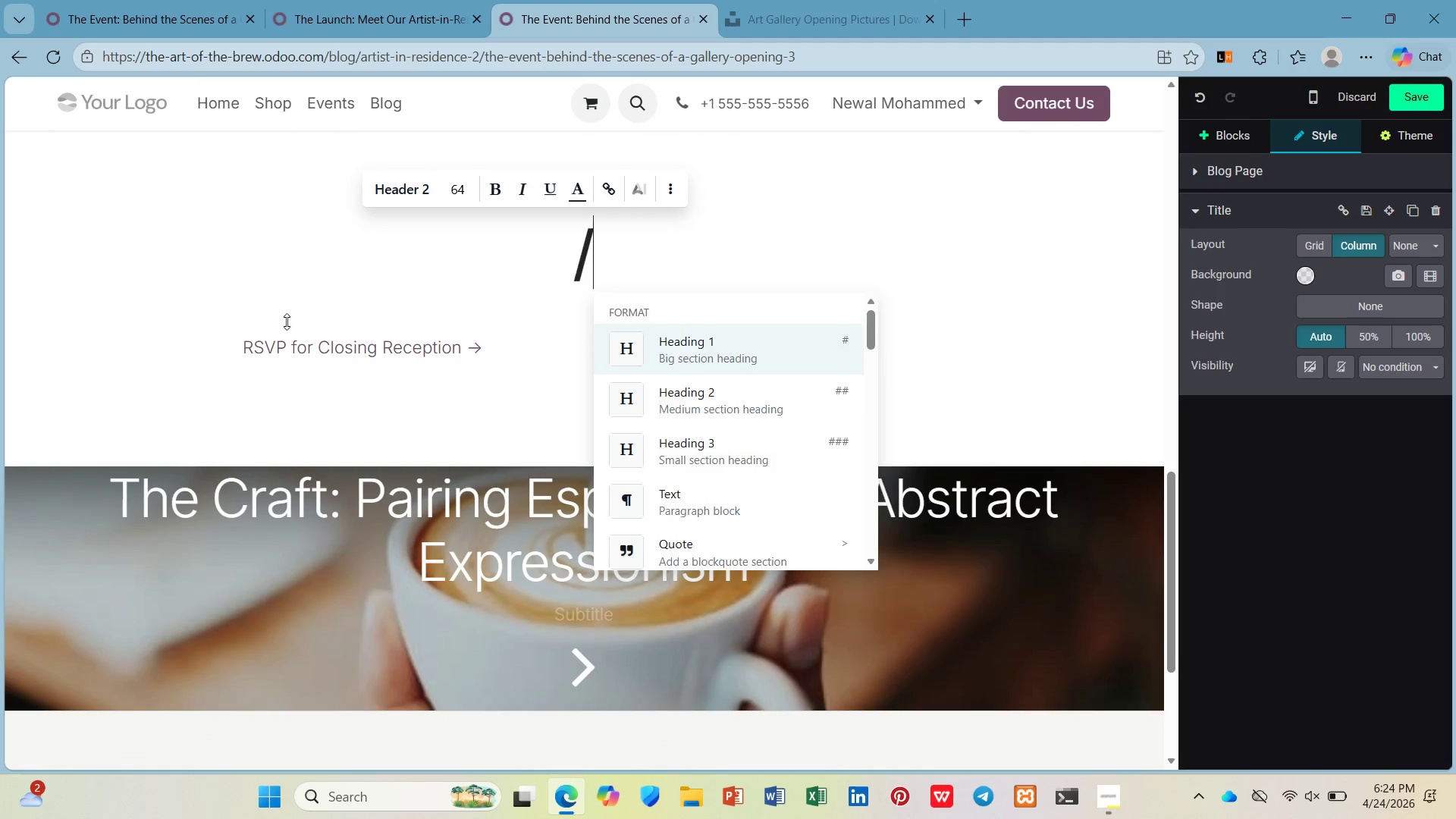 
key(P)
 